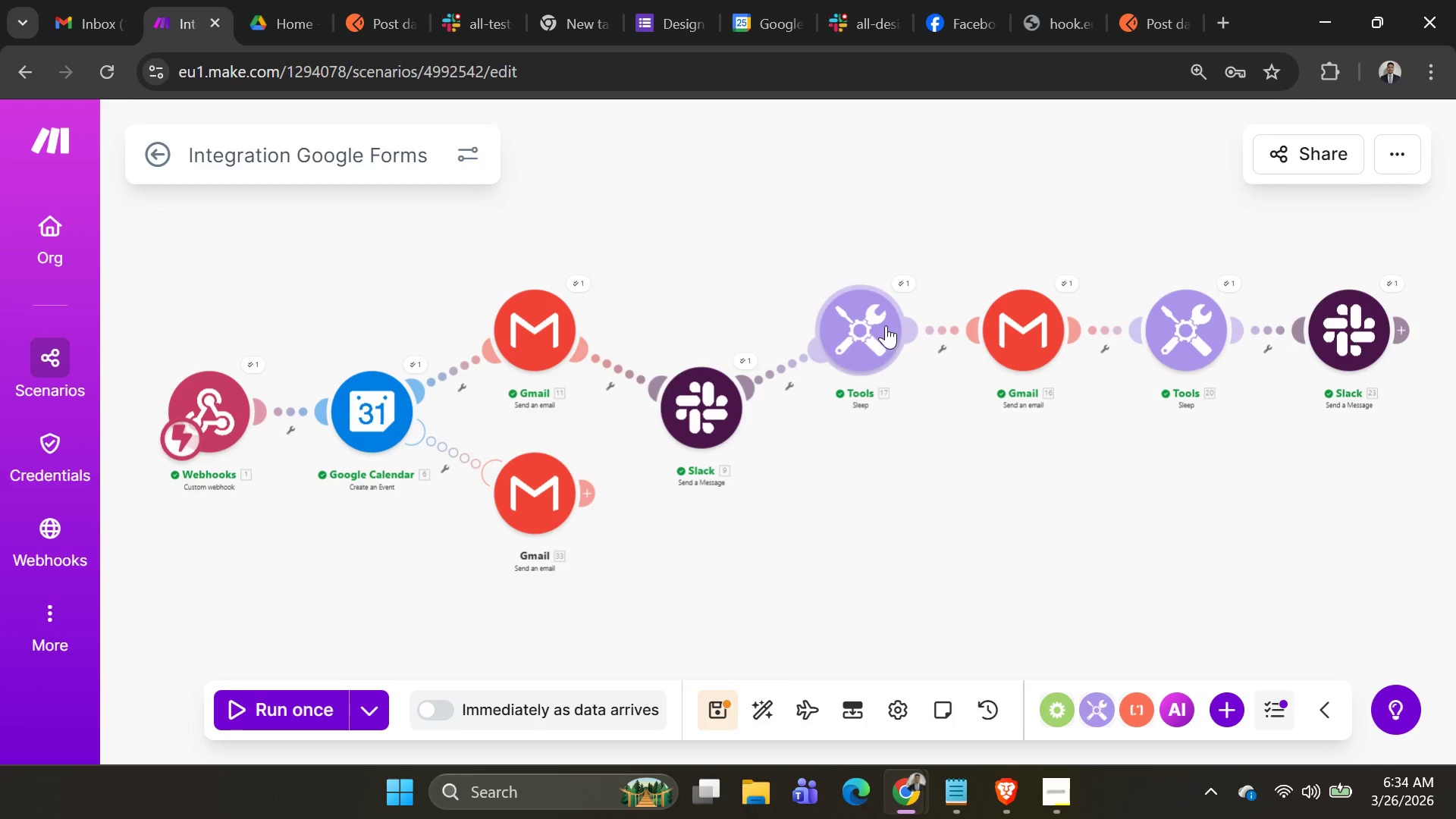 
left_click_drag(start_coordinate=[877, 326], to_coordinate=[895, 407])
 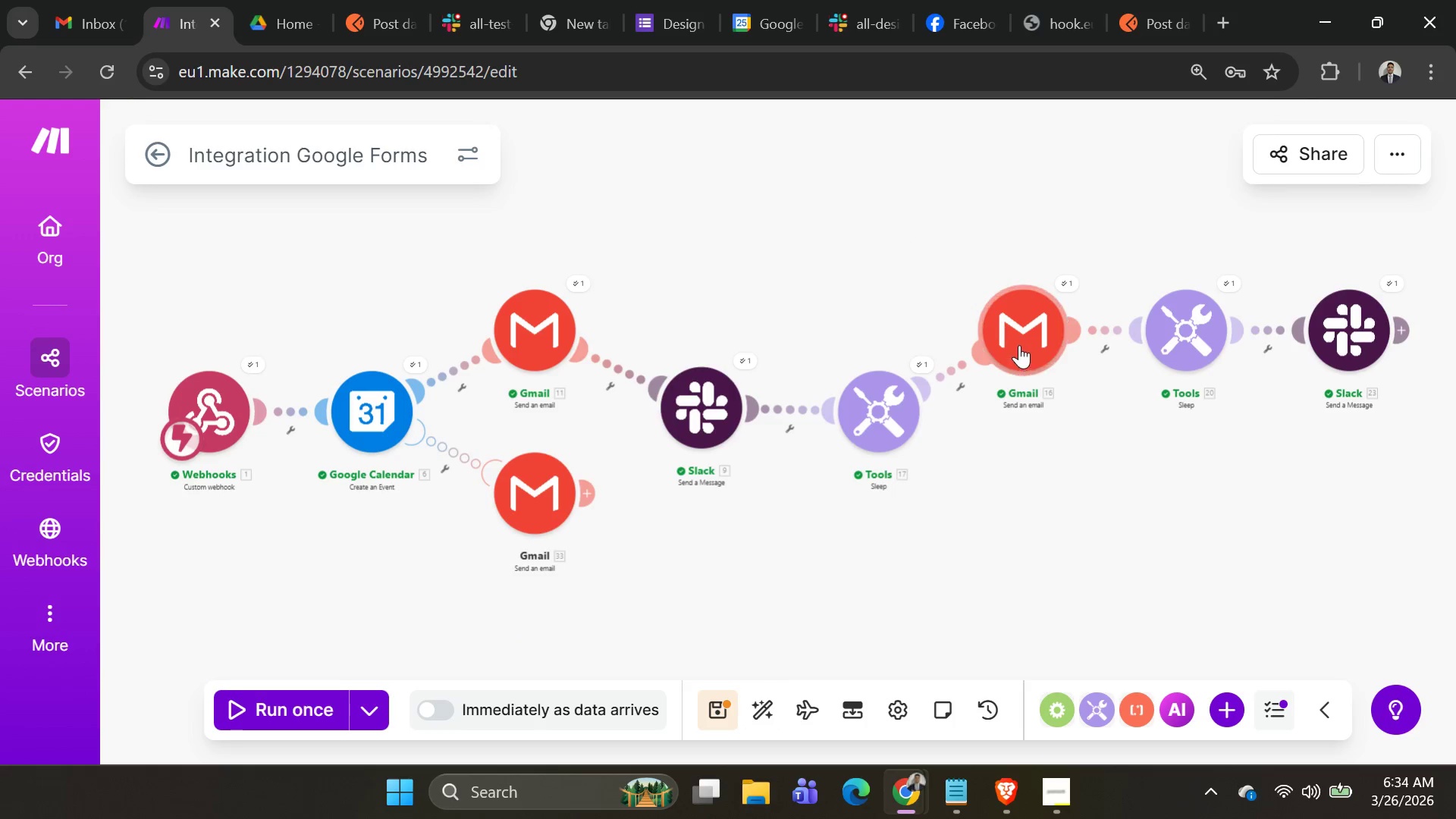 
left_click_drag(start_coordinate=[1022, 342], to_coordinate=[1068, 423])
 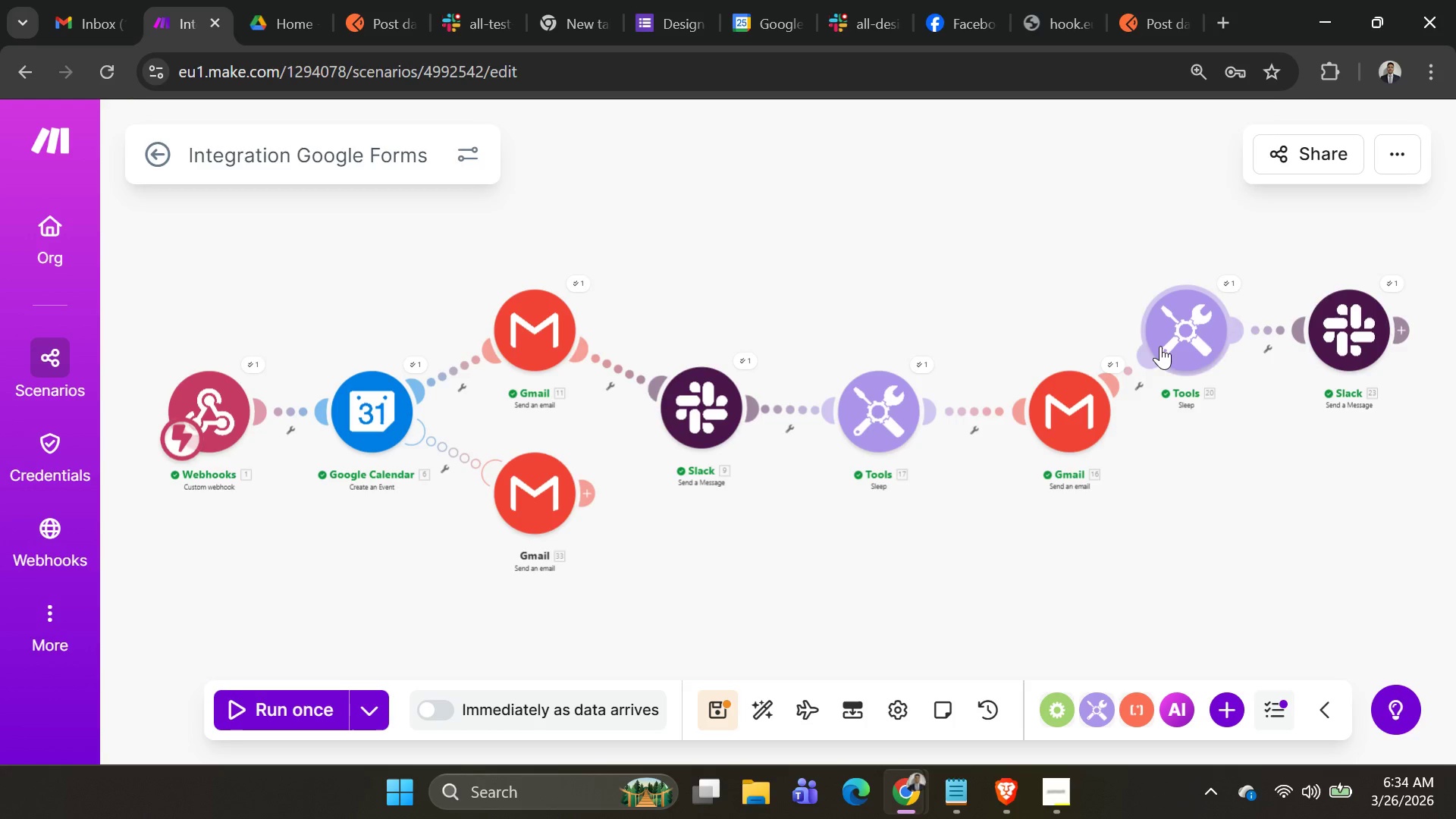 
left_click_drag(start_coordinate=[1162, 345], to_coordinate=[1217, 430])
 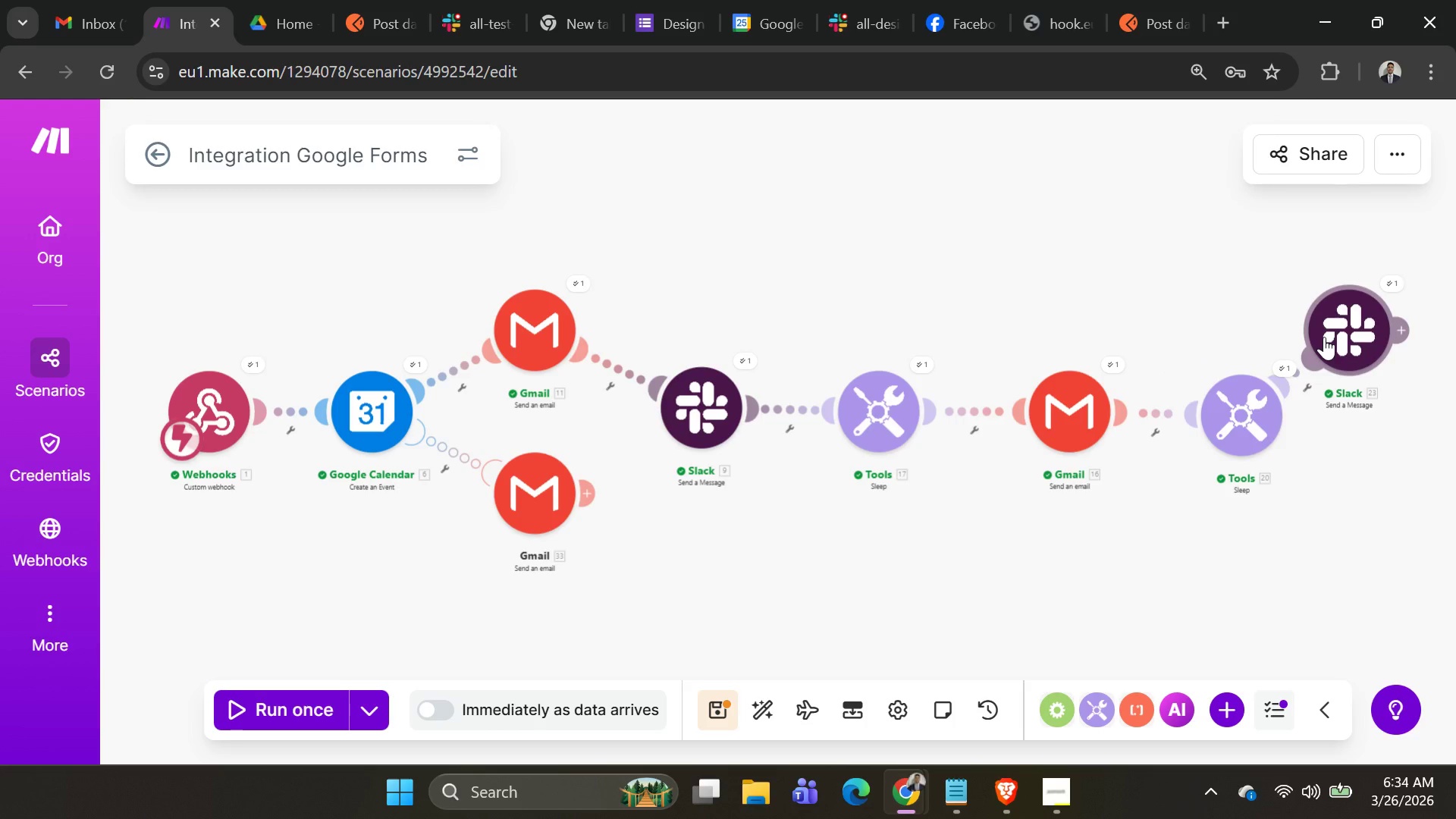 
left_click_drag(start_coordinate=[1324, 337], to_coordinate=[1385, 408])
 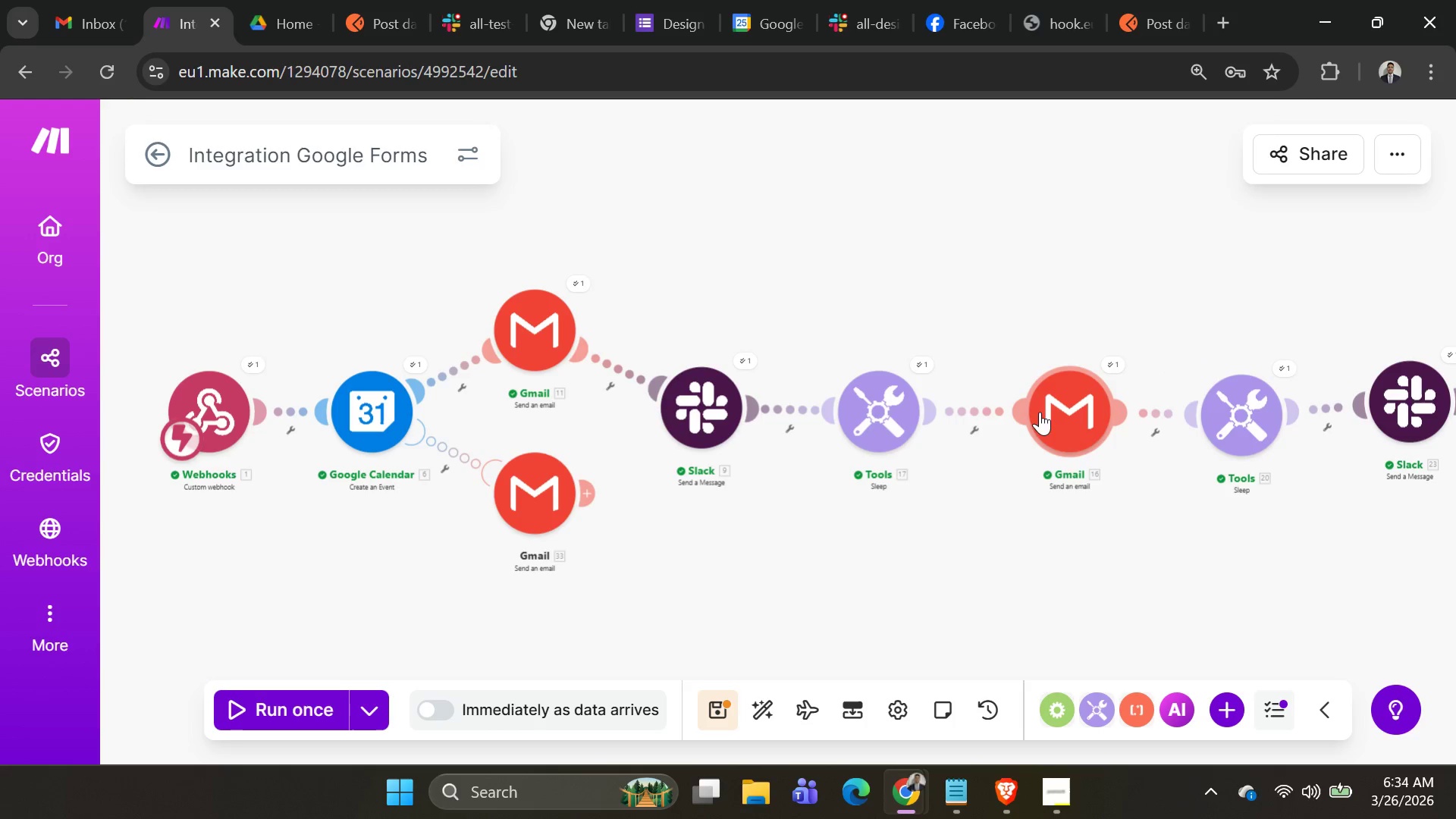 
left_click_drag(start_coordinate=[1041, 403], to_coordinate=[1009, 402])
 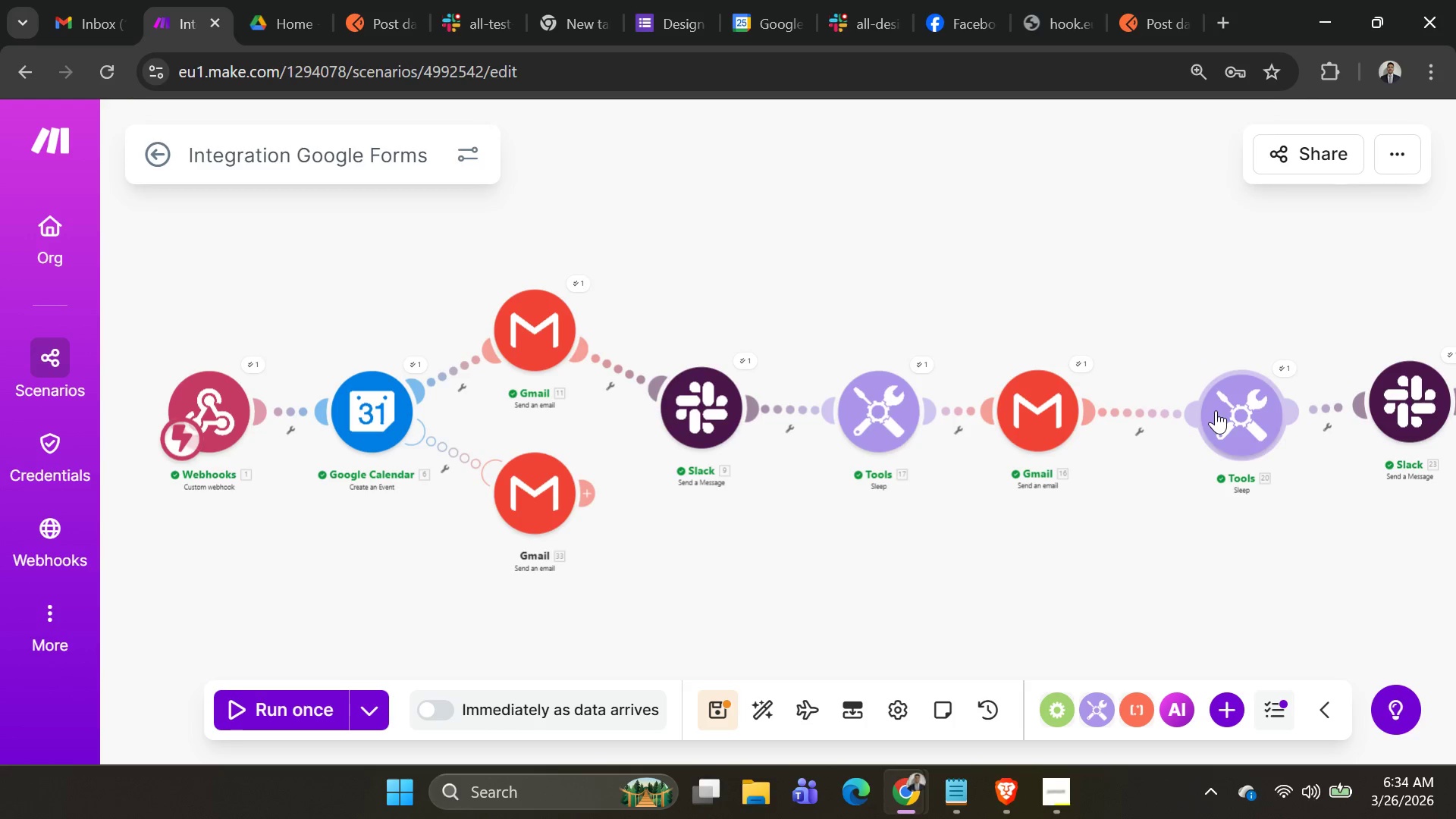 
left_click_drag(start_coordinate=[1216, 410], to_coordinate=[1178, 405])
 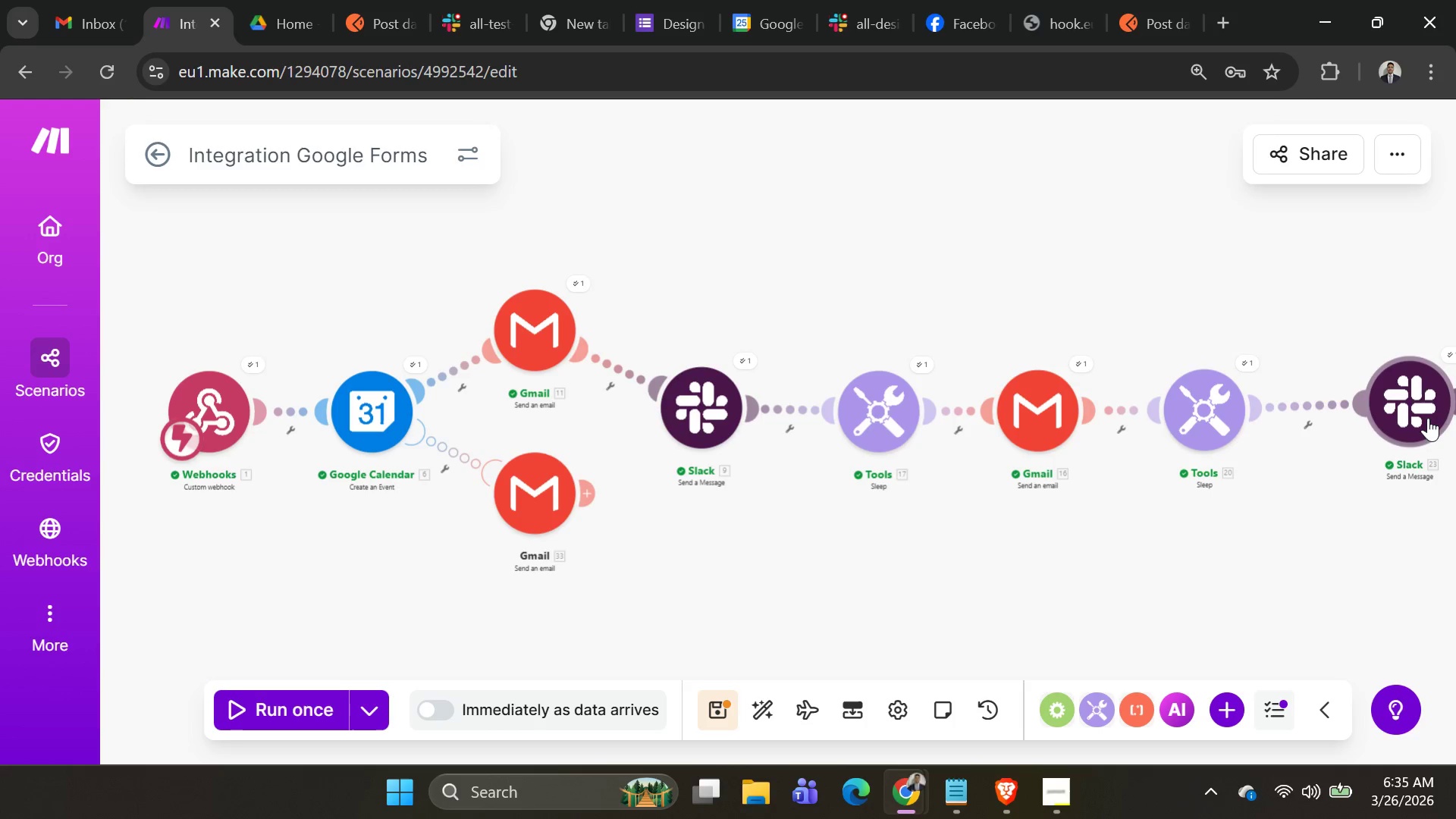 
left_click_drag(start_coordinate=[1426, 418], to_coordinate=[1384, 427])
 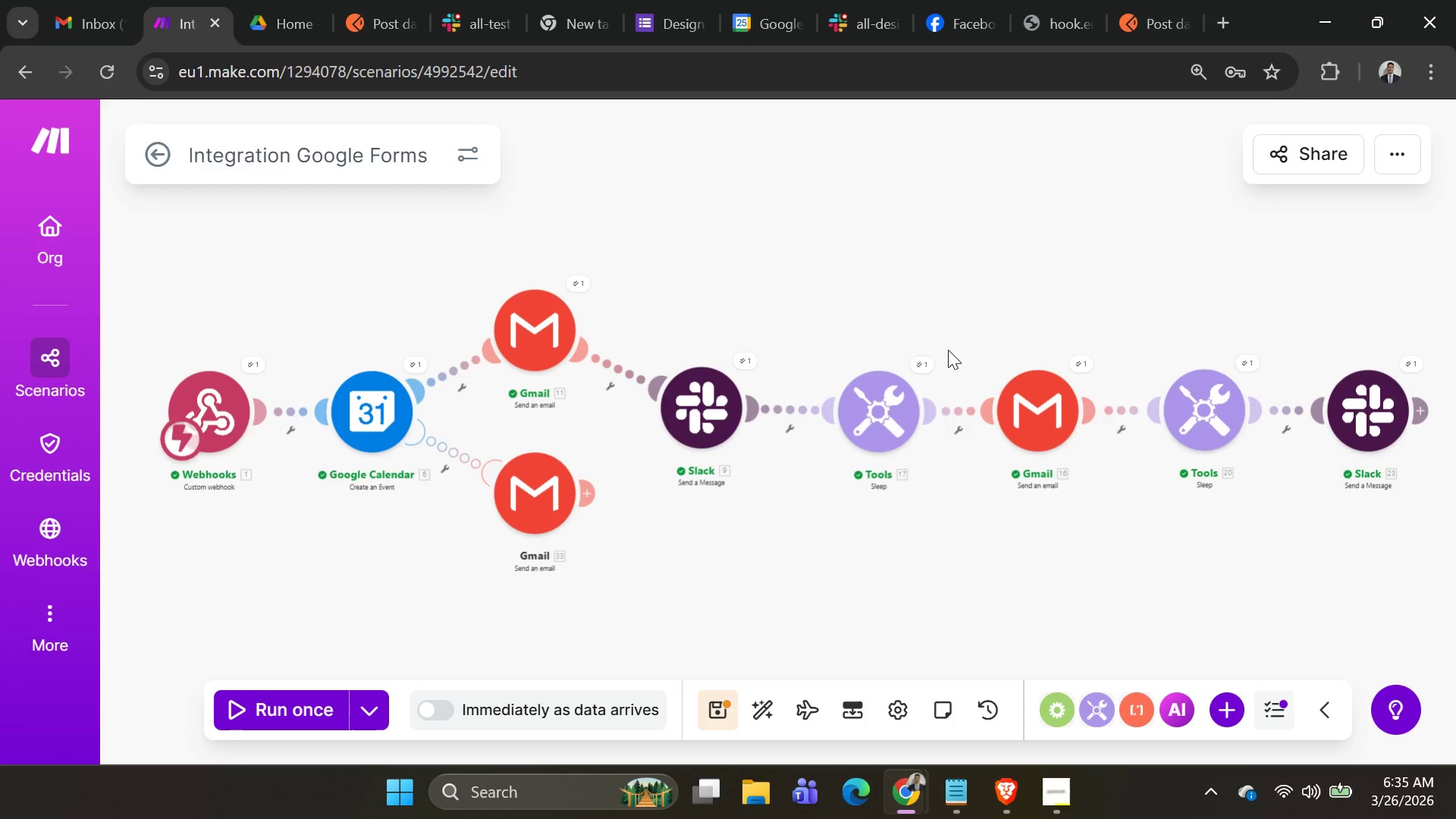 
left_click_drag(start_coordinate=[879, 406], to_coordinate=[864, 403])
 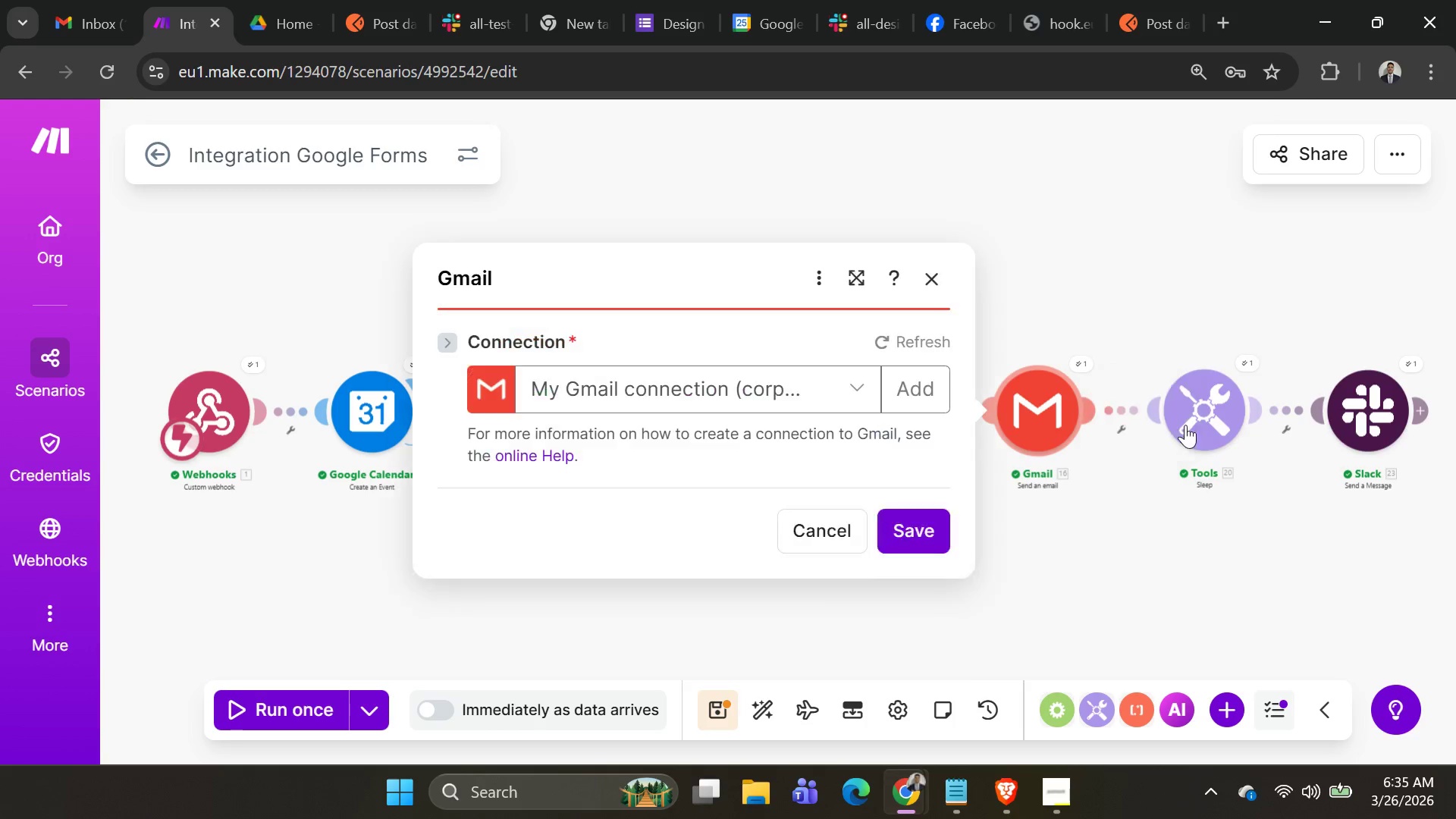 
left_click([1189, 522])
 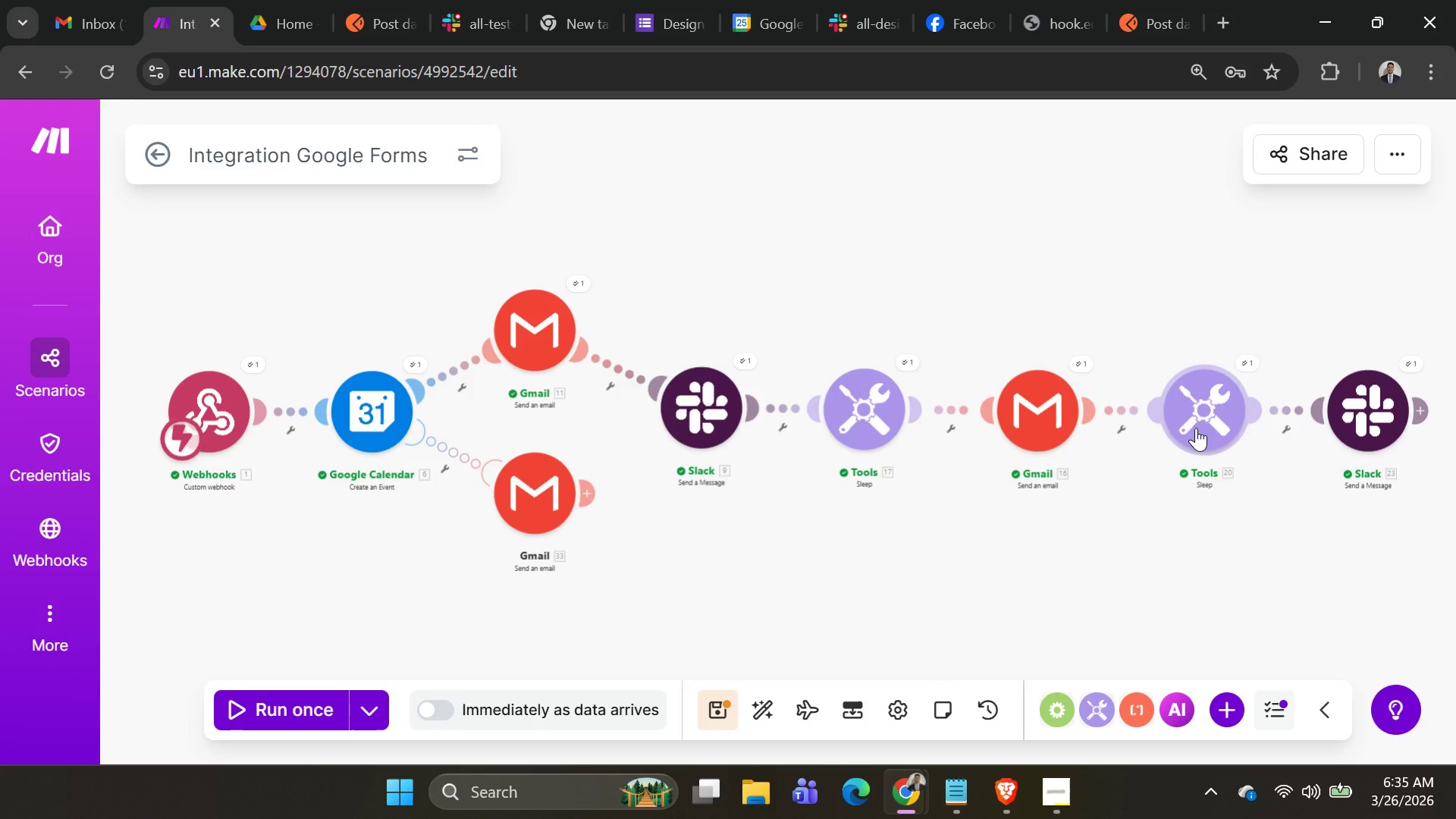 
left_click([1196, 428])
 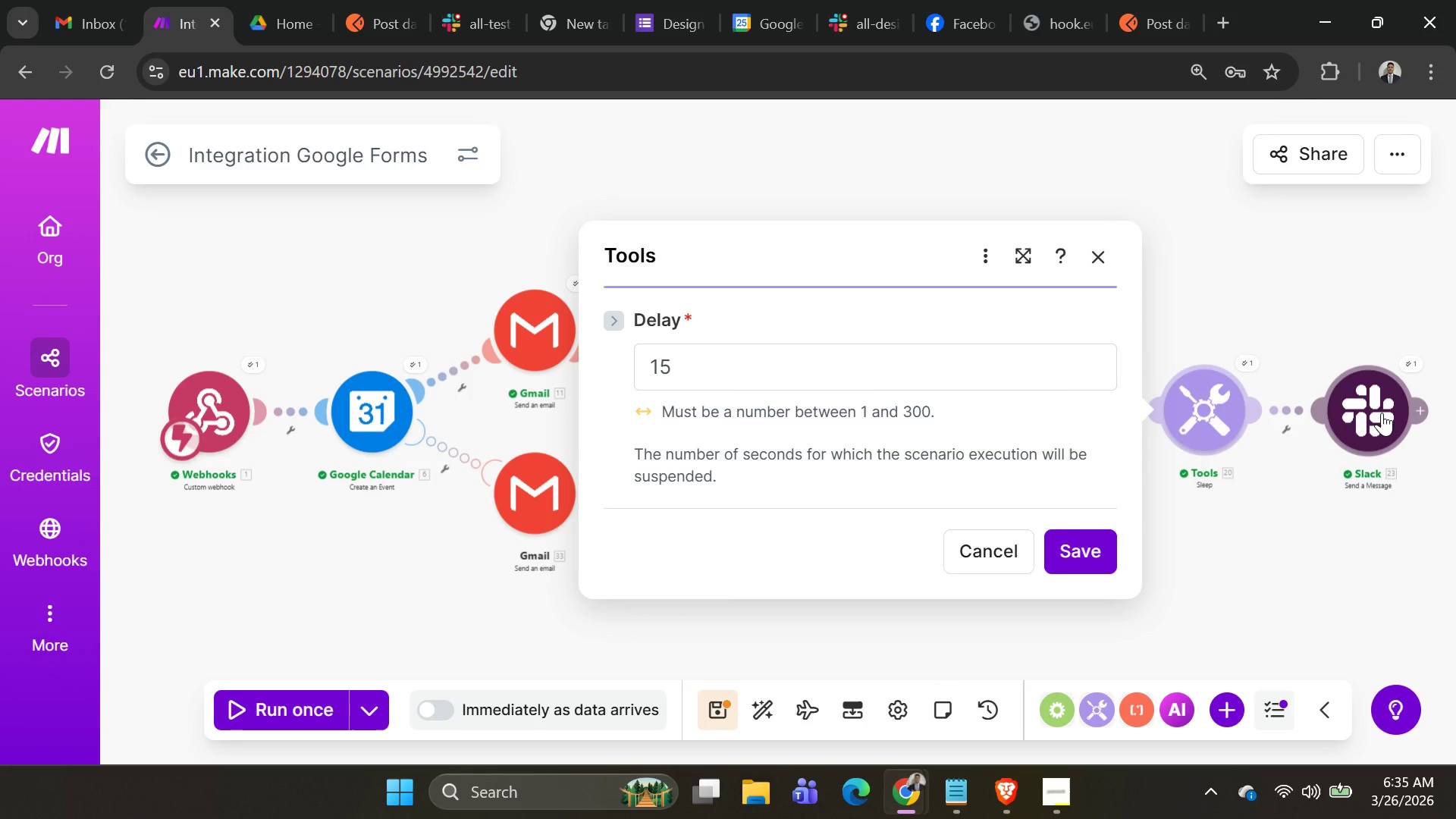 
left_click([1382, 413])
 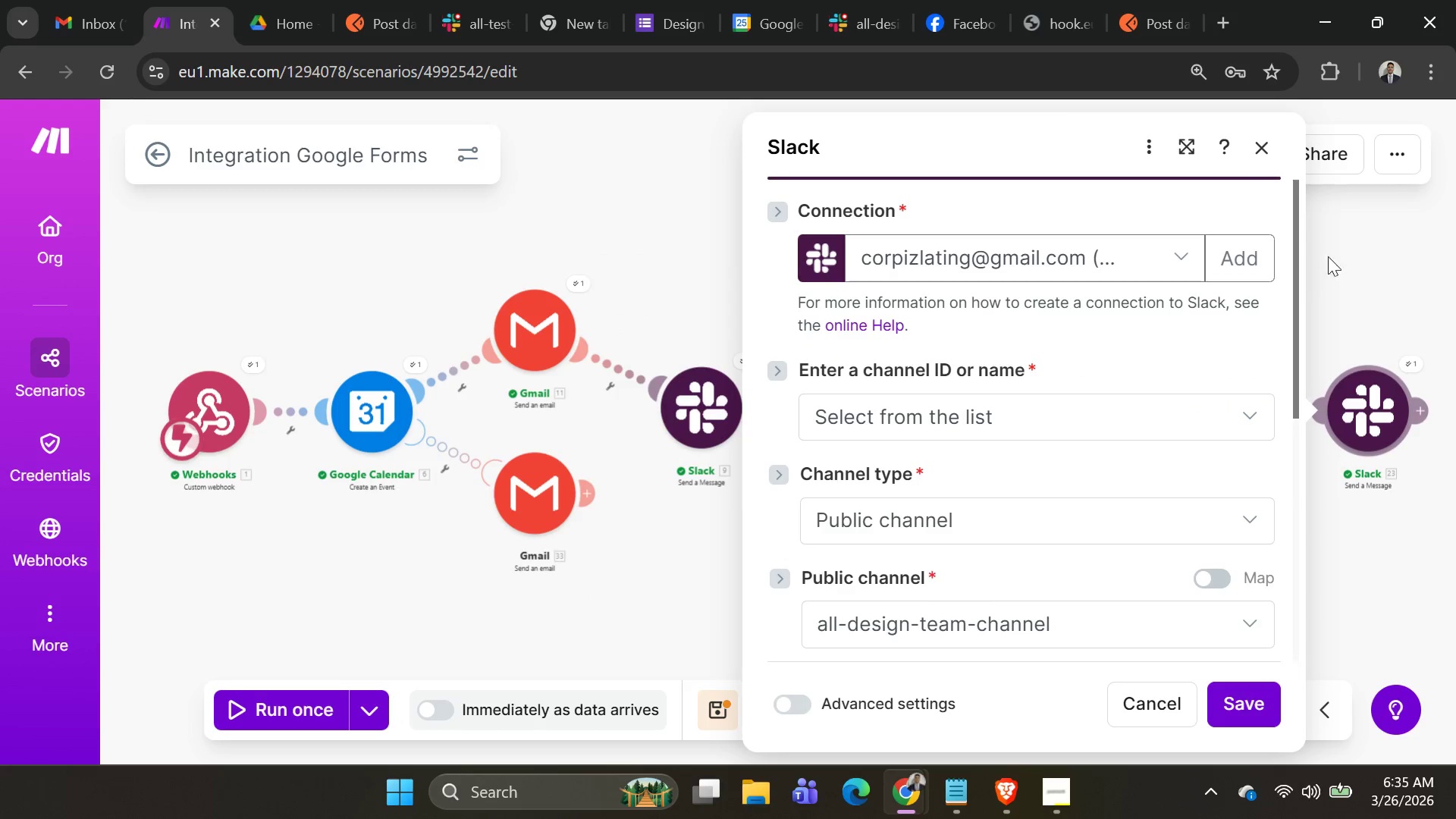 
left_click([1355, 266])
 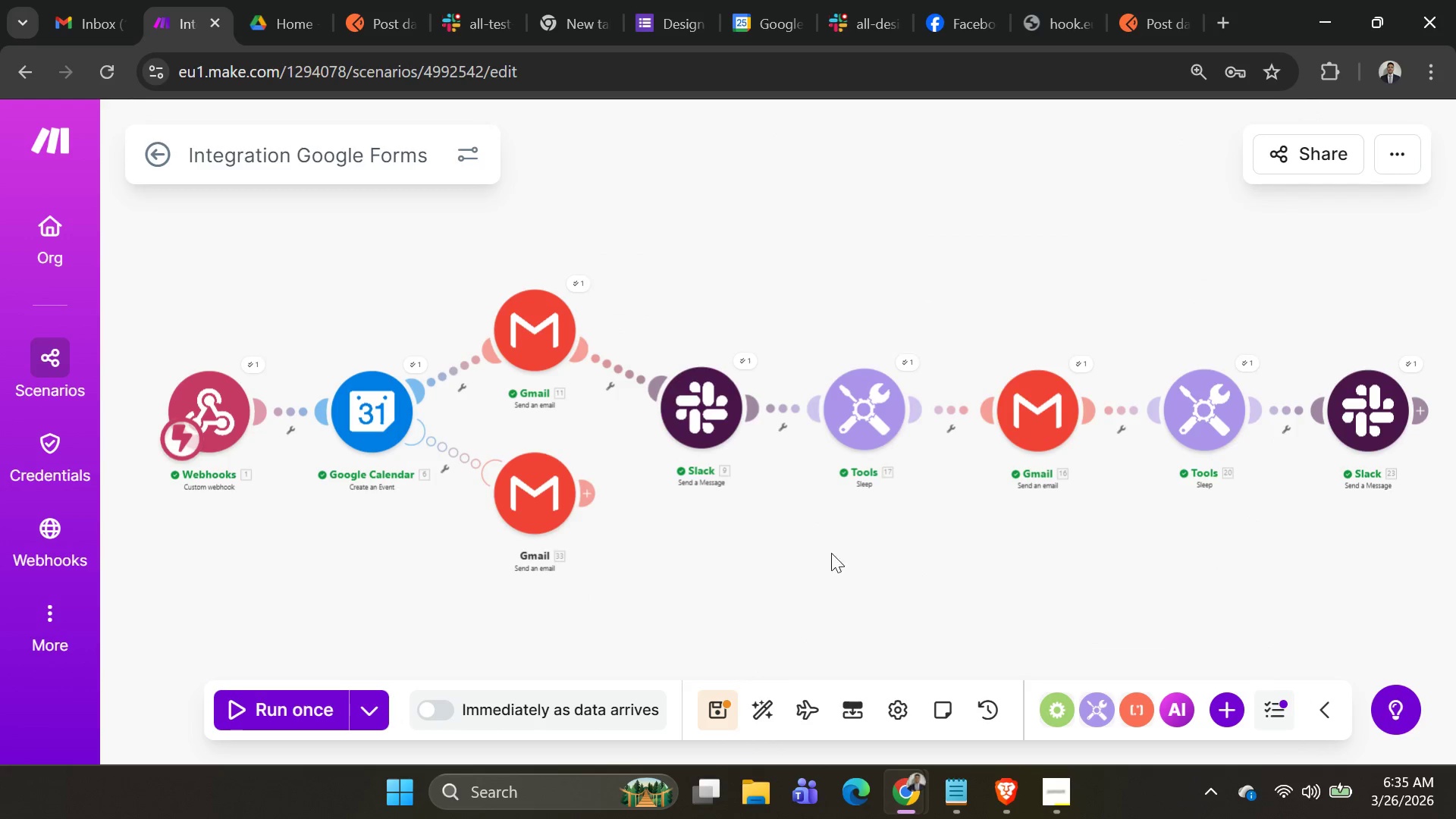 
left_click_drag(start_coordinate=[705, 426], to_coordinate=[695, 425])
 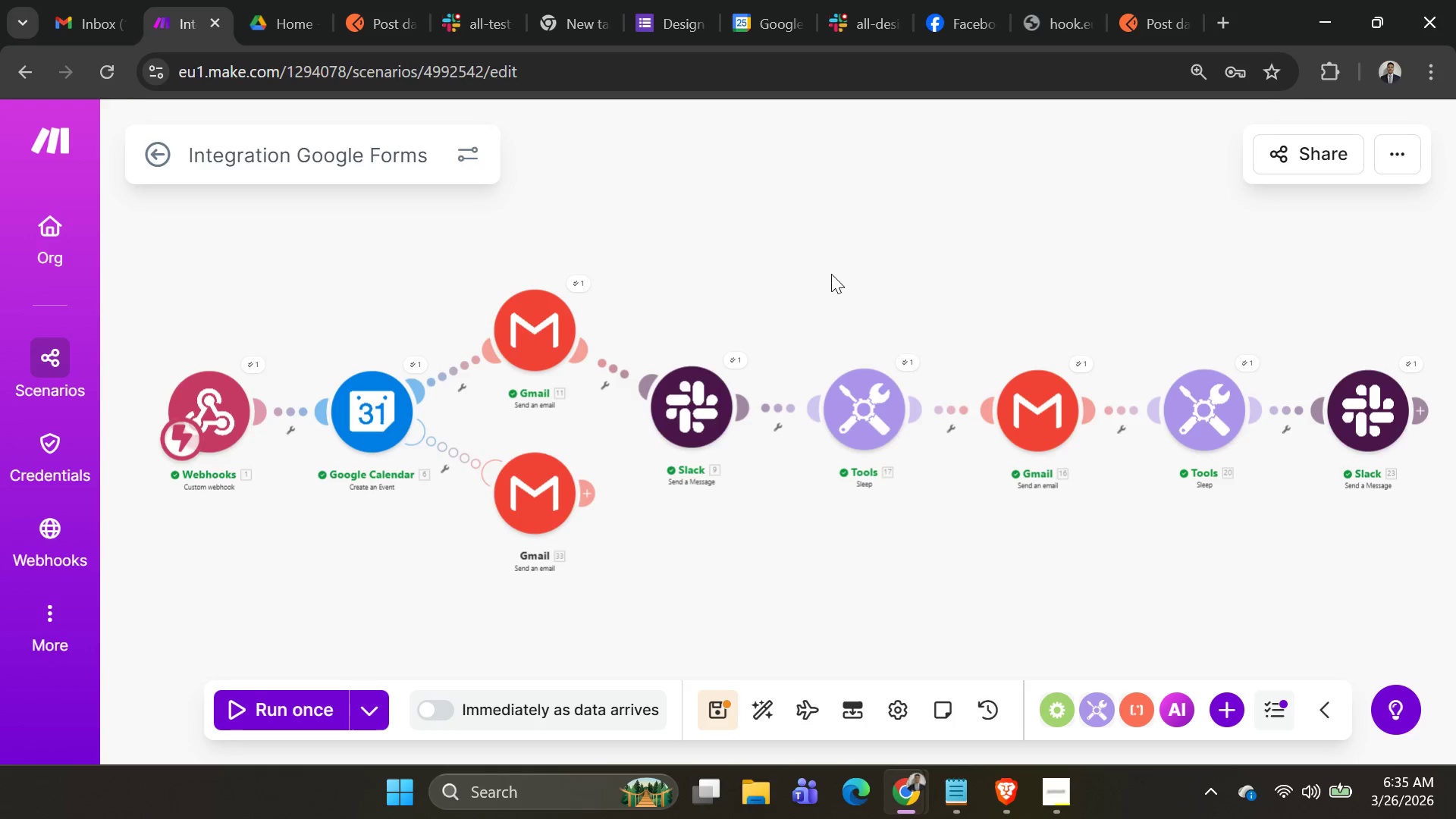 
left_click([832, 273])
 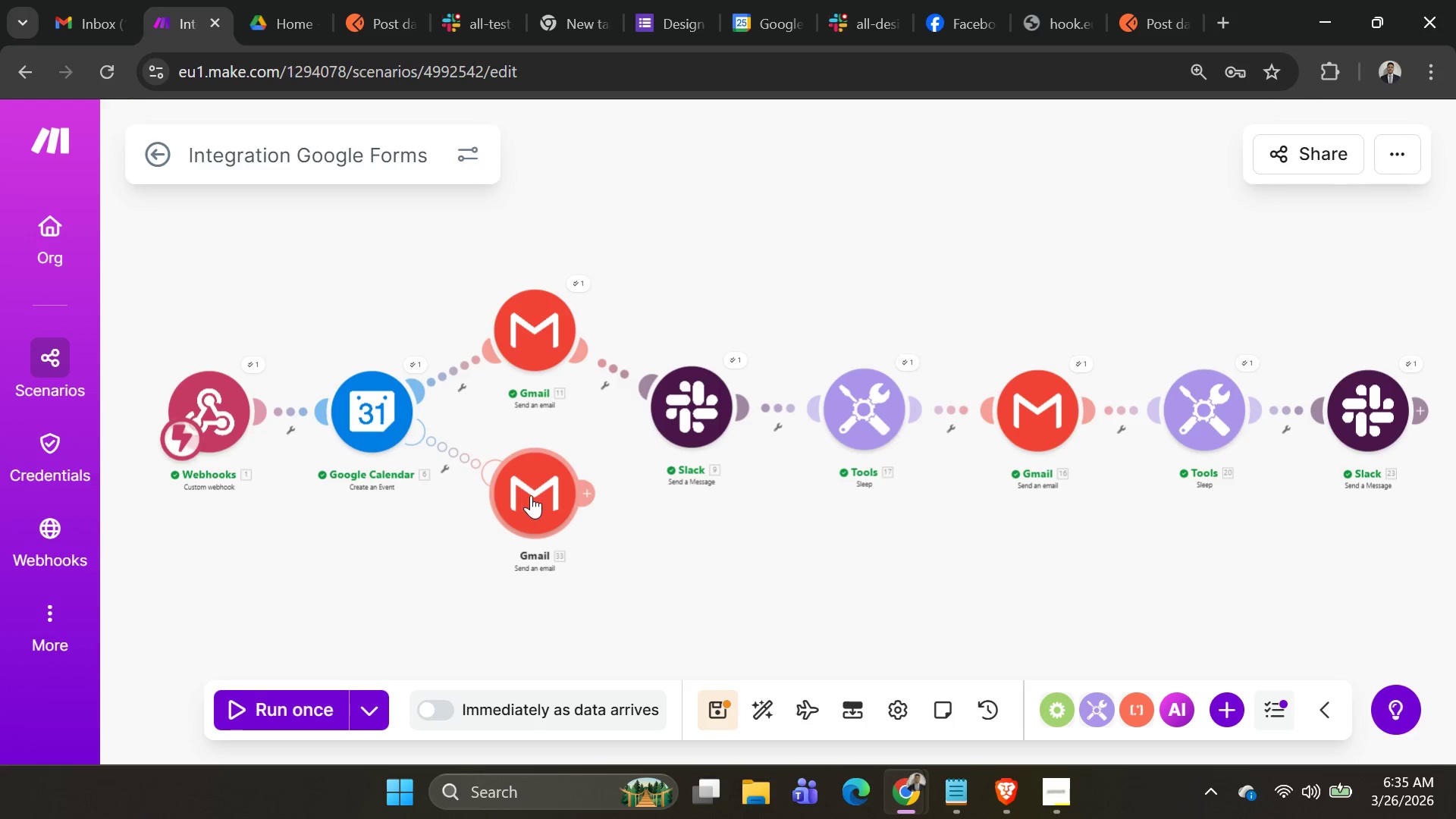 
left_click_drag(start_coordinate=[536, 495], to_coordinate=[526, 490])
 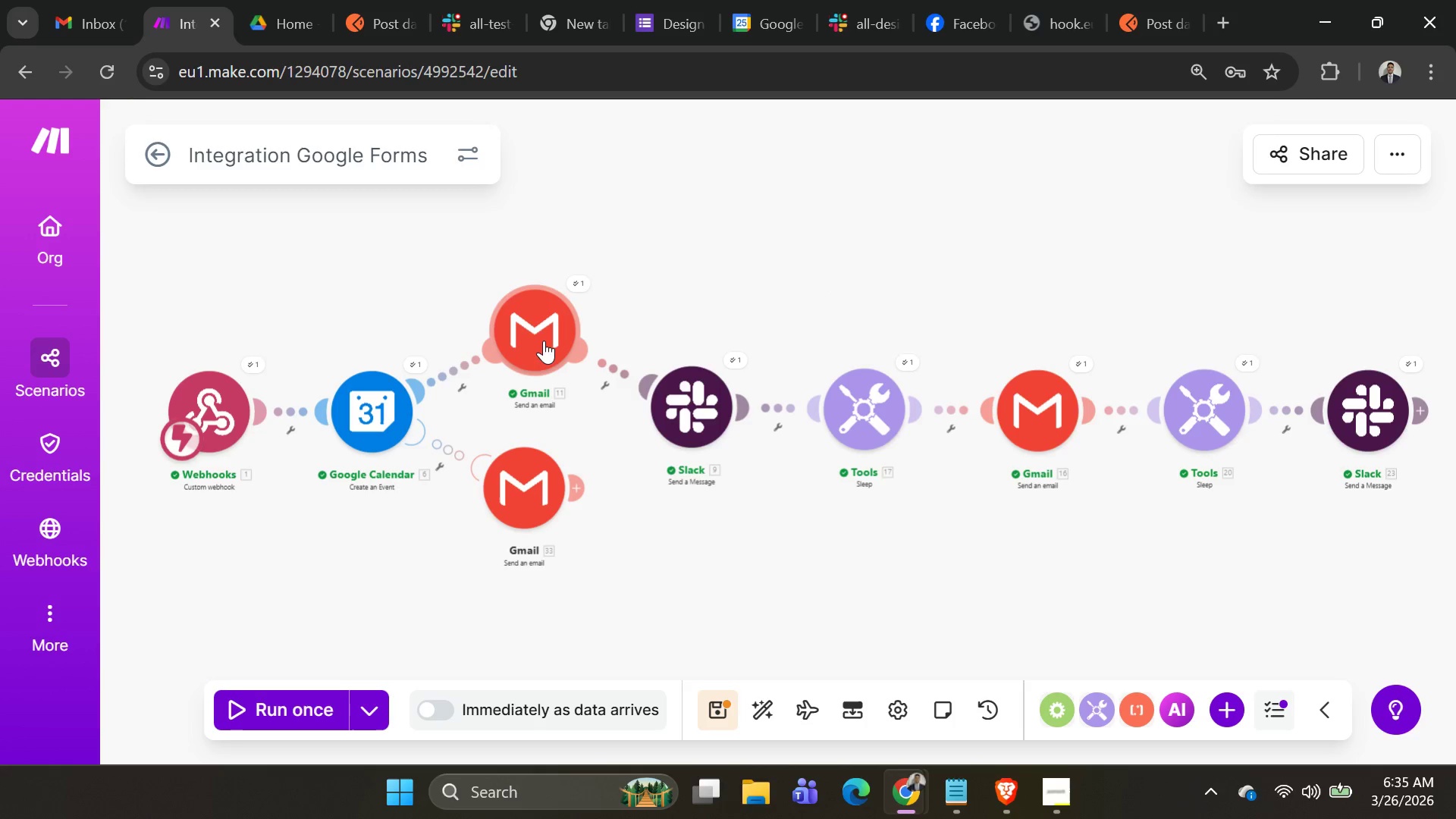 
left_click_drag(start_coordinate=[541, 340], to_coordinate=[532, 346])
 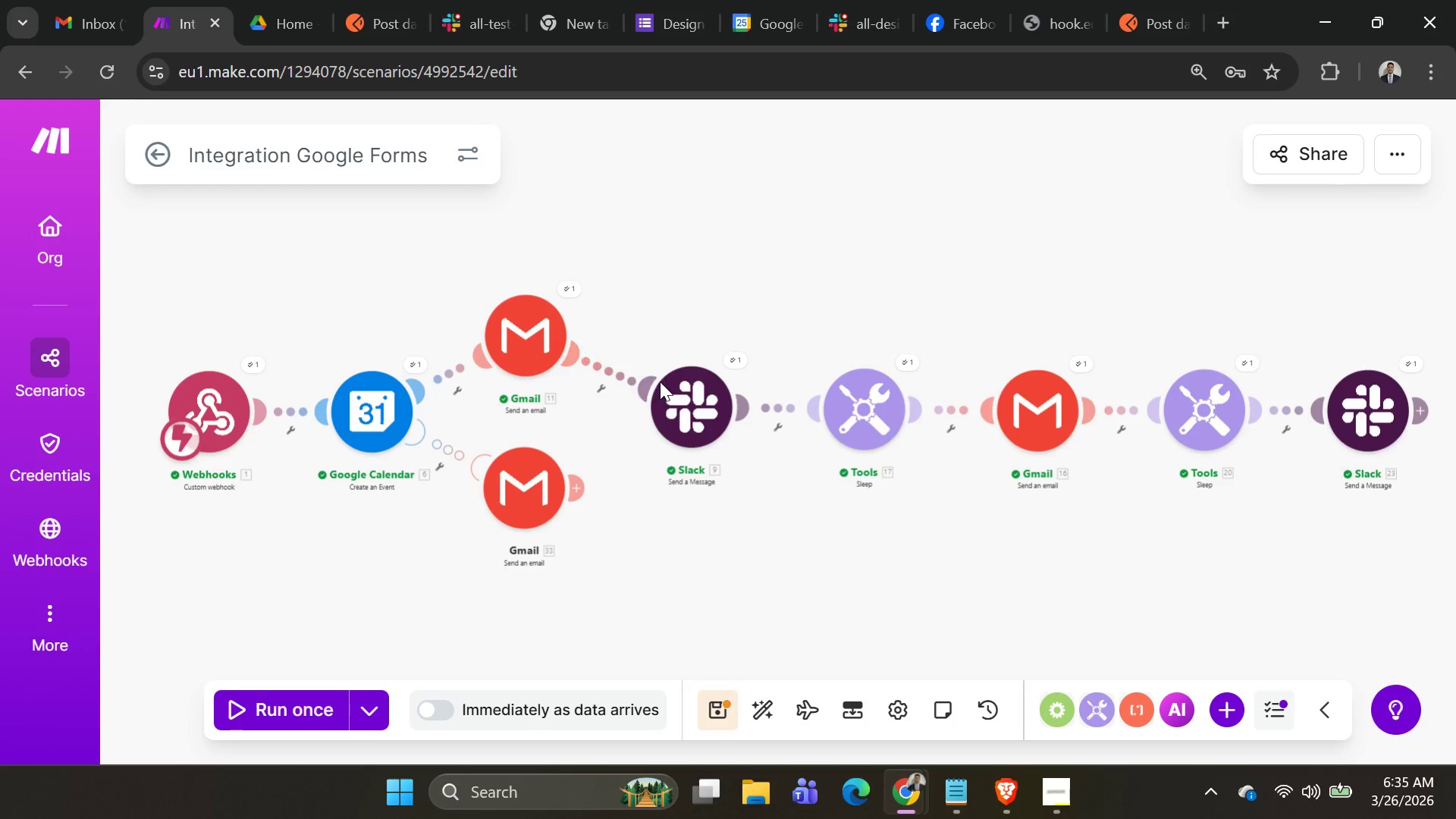 
left_click_drag(start_coordinate=[661, 386], to_coordinate=[654, 385])
 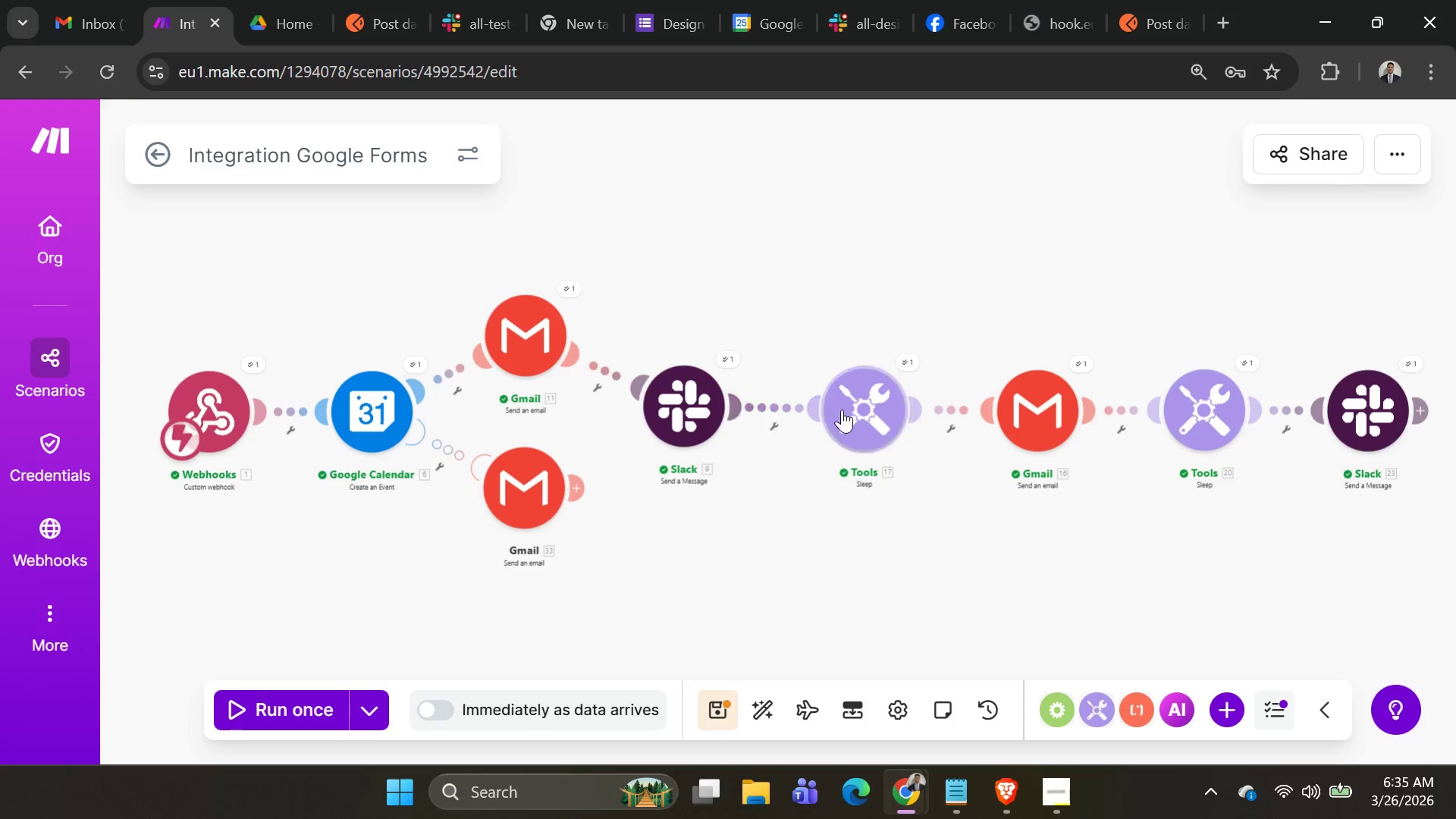 
left_click_drag(start_coordinate=[845, 410], to_coordinate=[831, 413])
 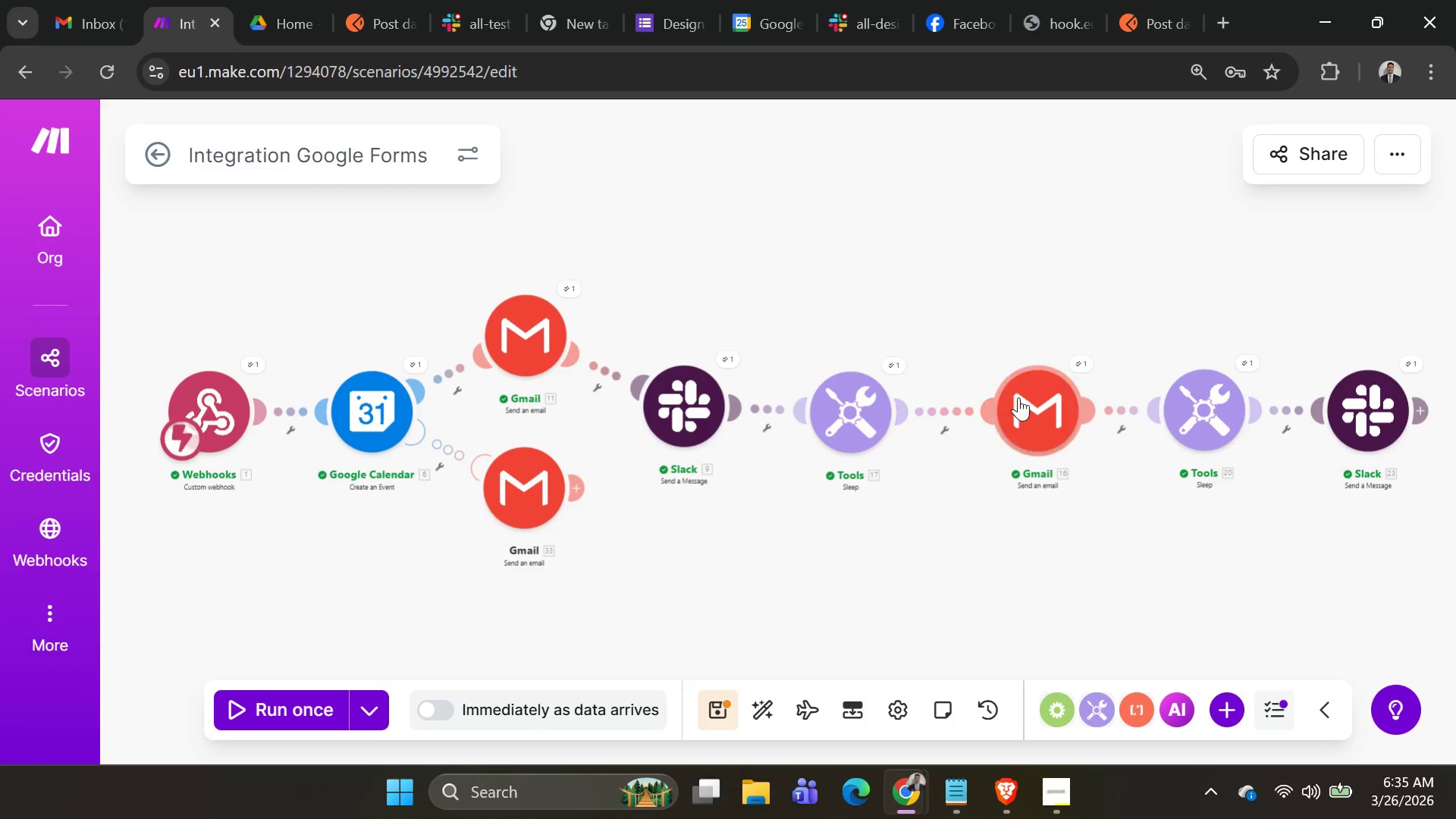 
left_click_drag(start_coordinate=[1018, 406], to_coordinate=[1005, 407])
 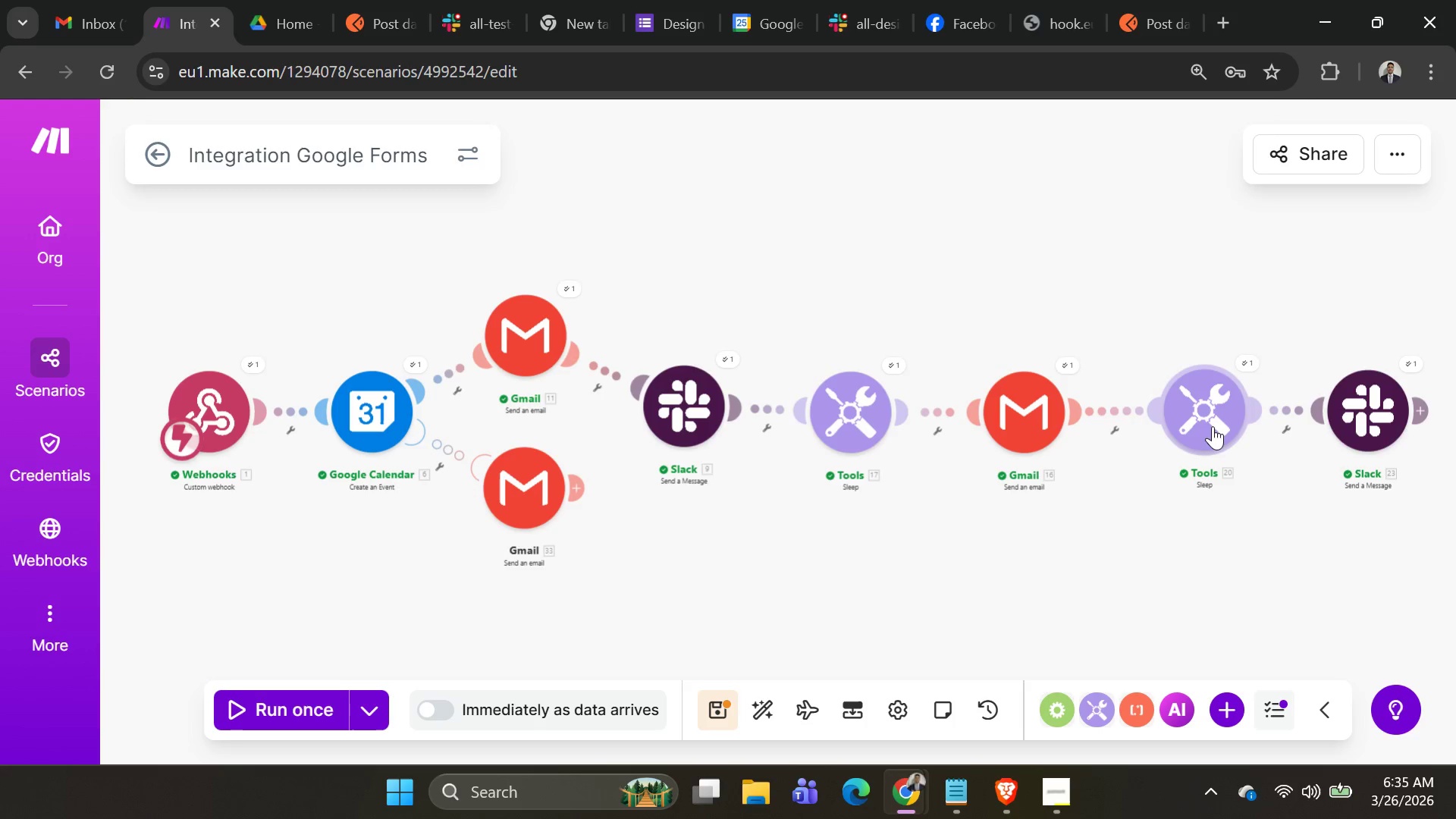 
left_click_drag(start_coordinate=[1206, 425], to_coordinate=[1195, 425])
 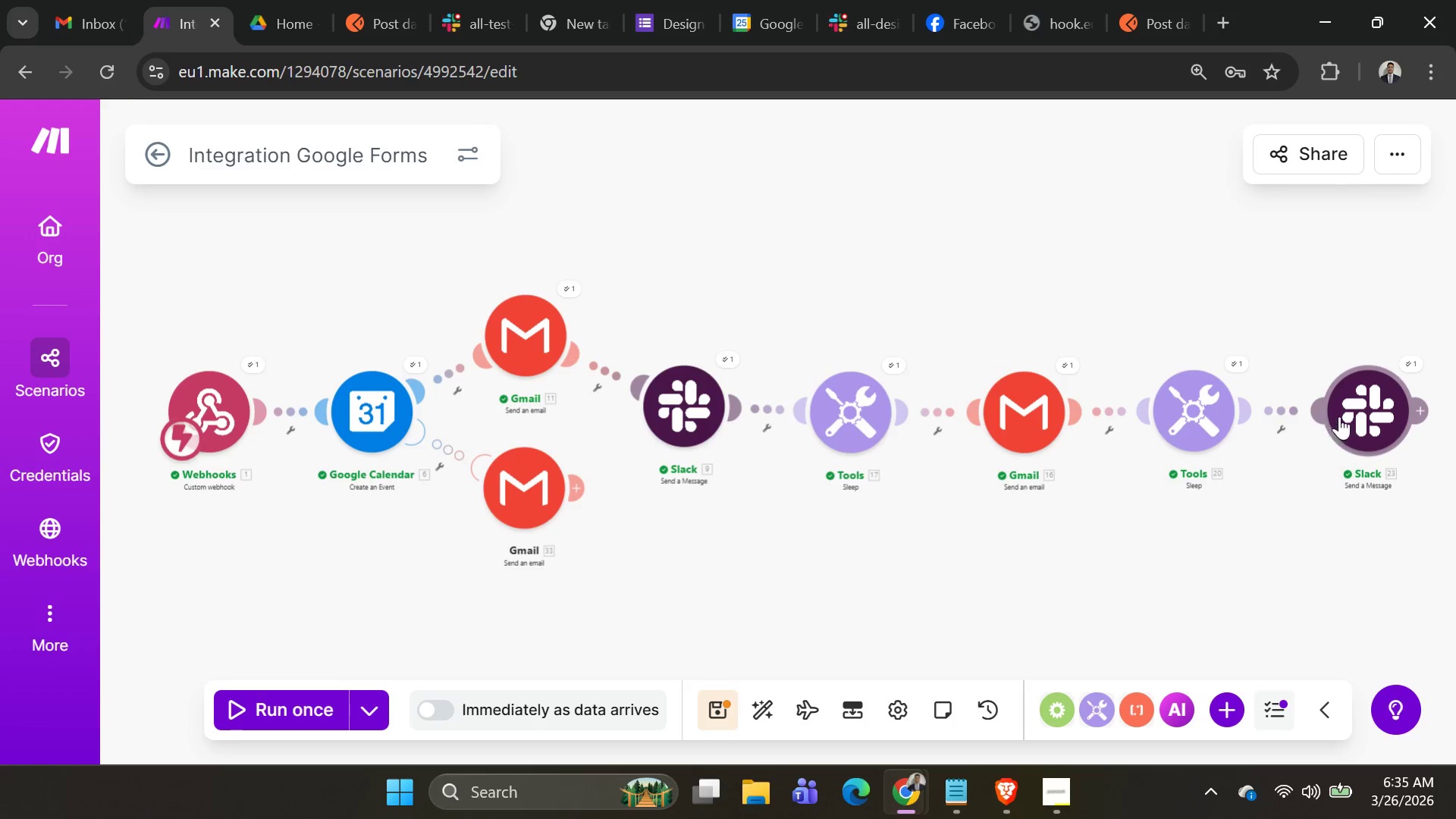 
left_click_drag(start_coordinate=[1344, 413], to_coordinate=[1338, 413])
 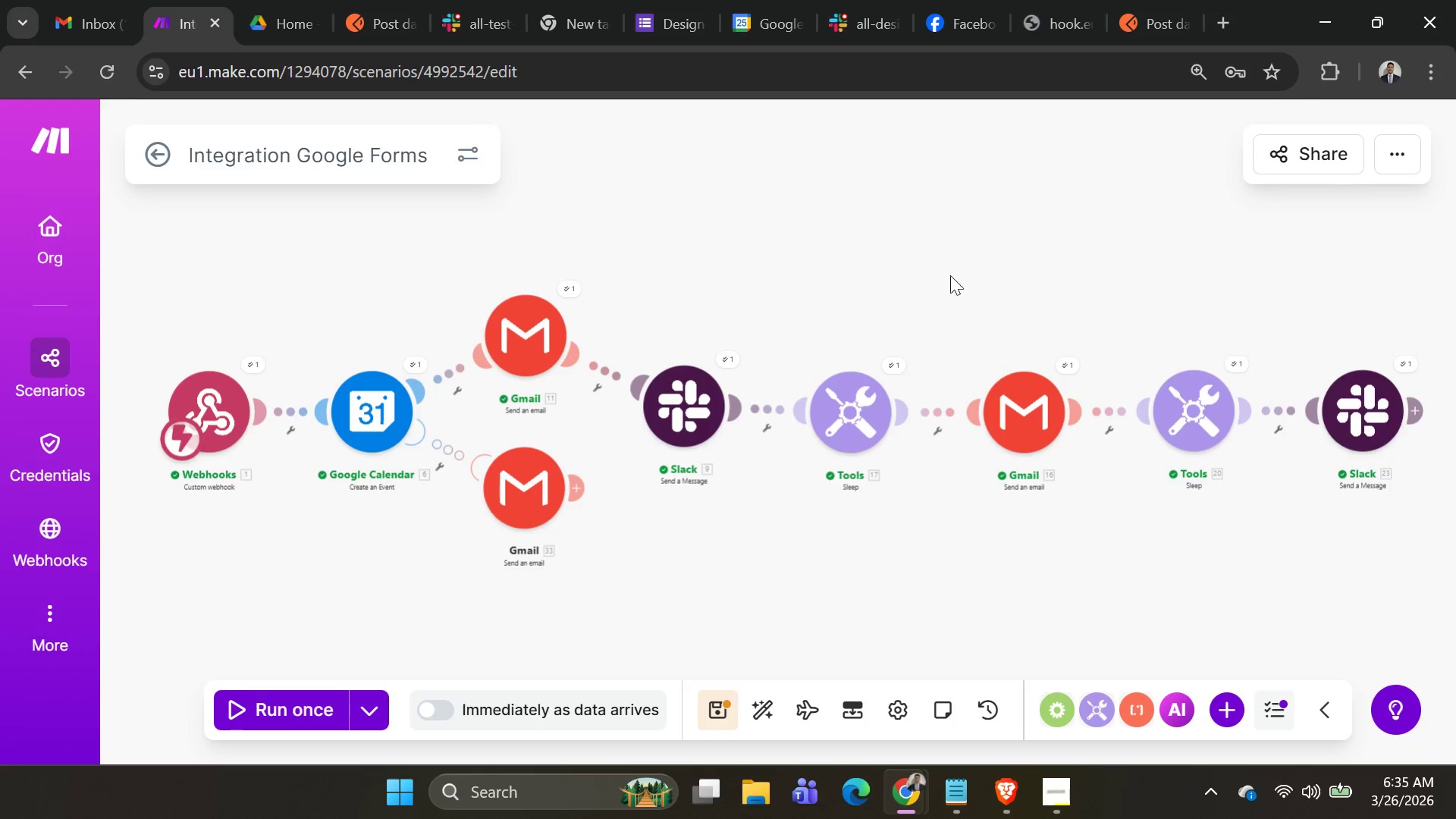 
left_click([945, 267])
 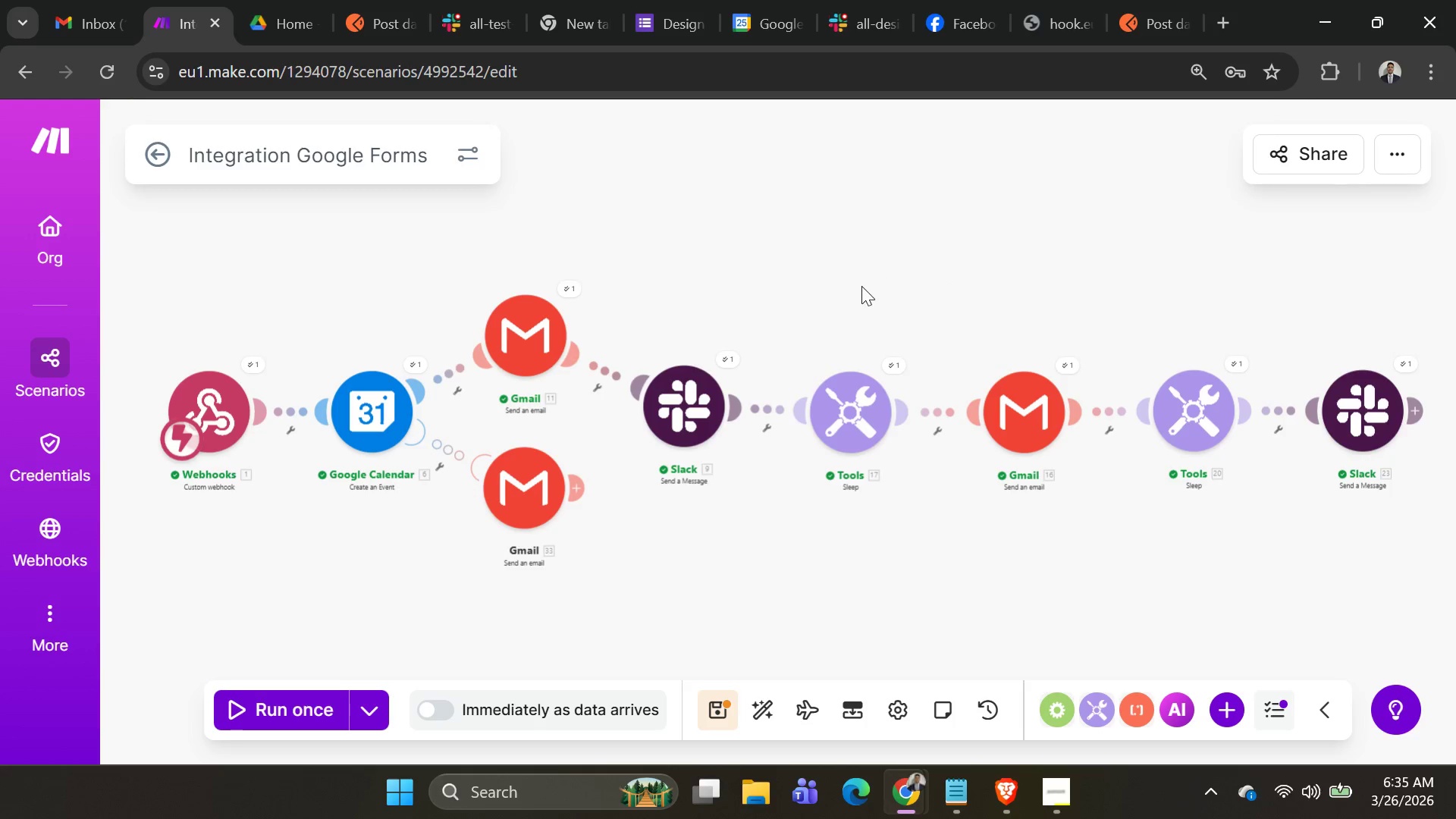 
left_click_drag(start_coordinate=[858, 289], to_coordinate=[870, 293])
 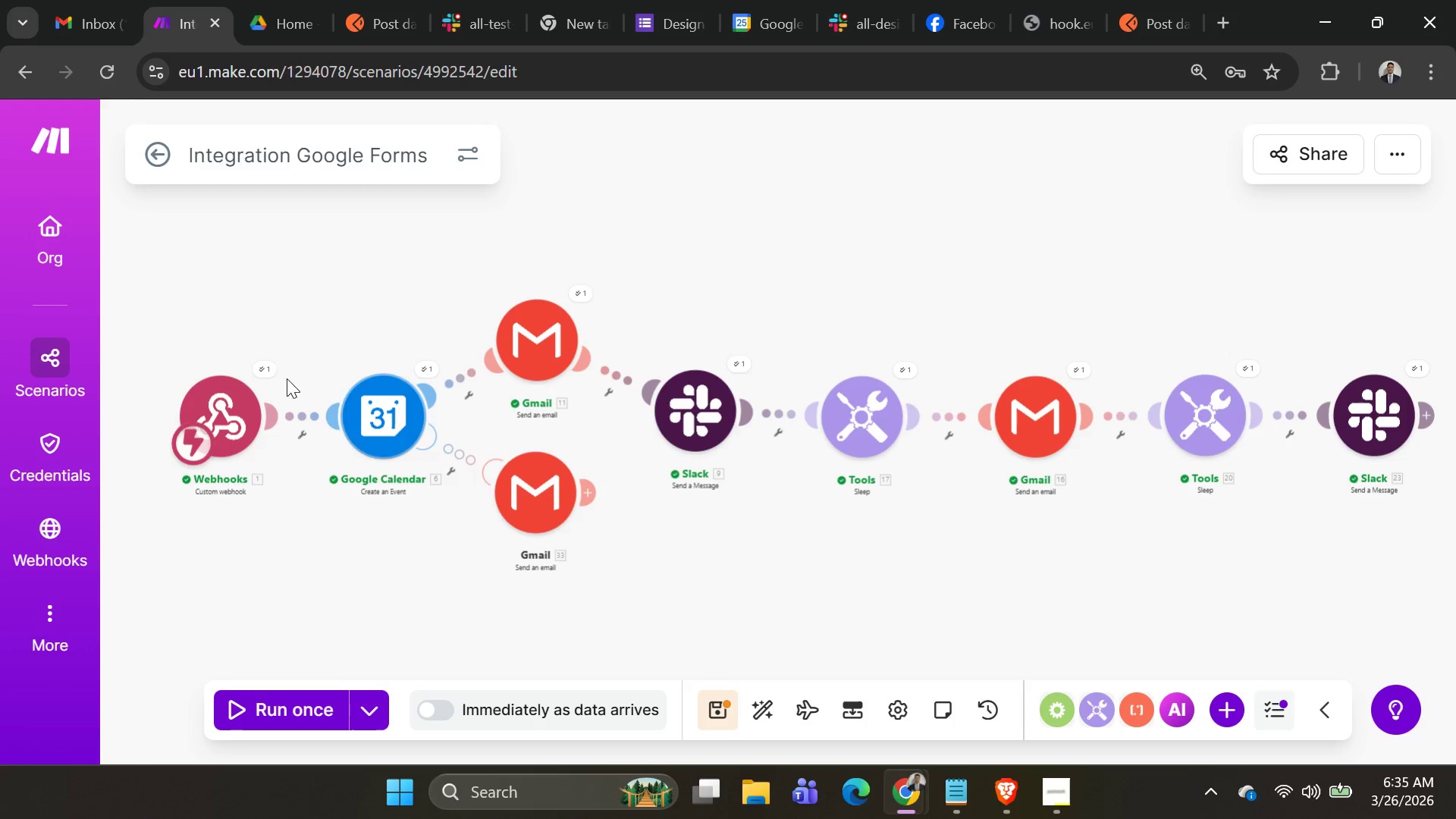 
left_click([254, 372])
 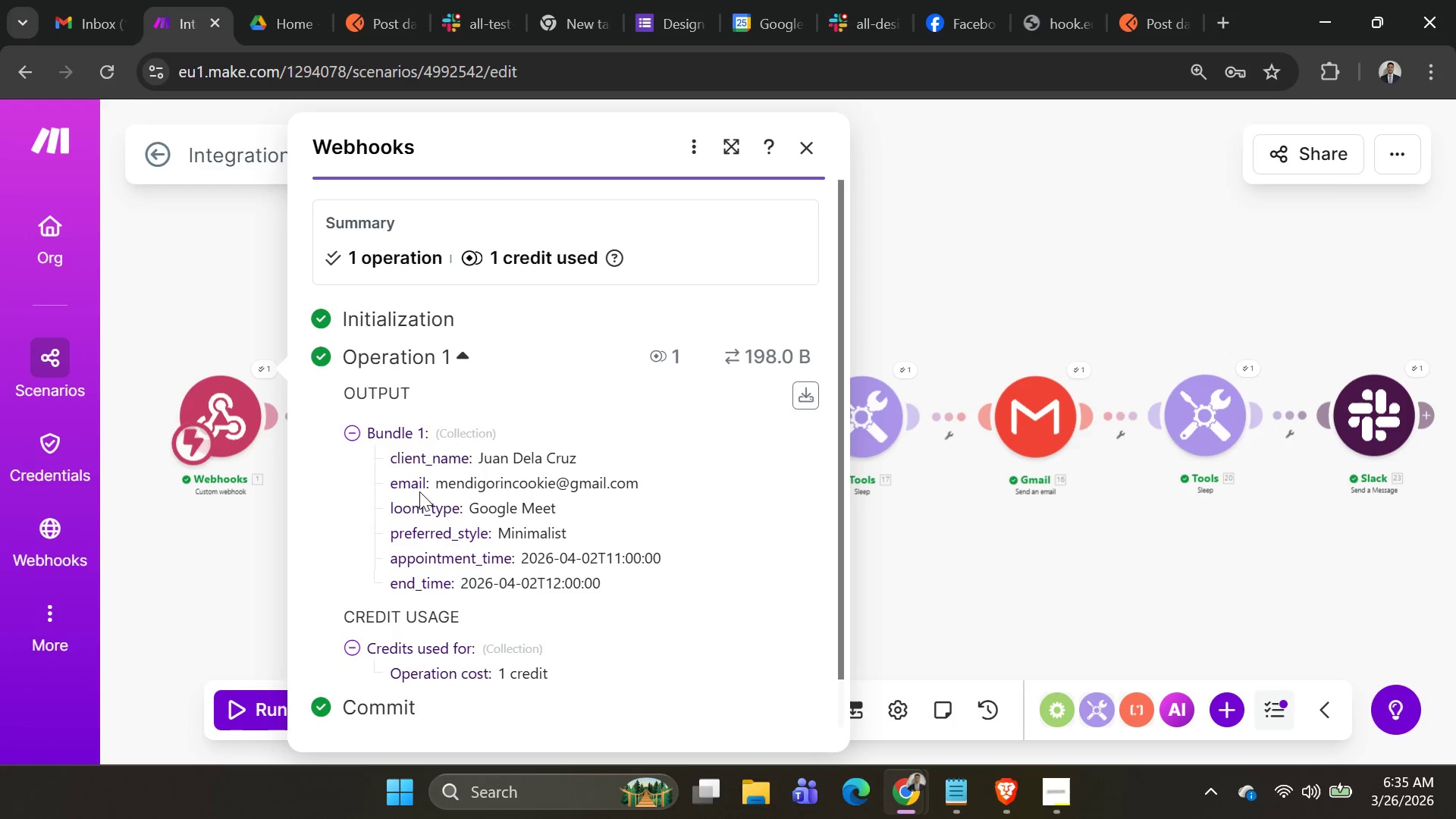 
mouse_move([435, 491])
 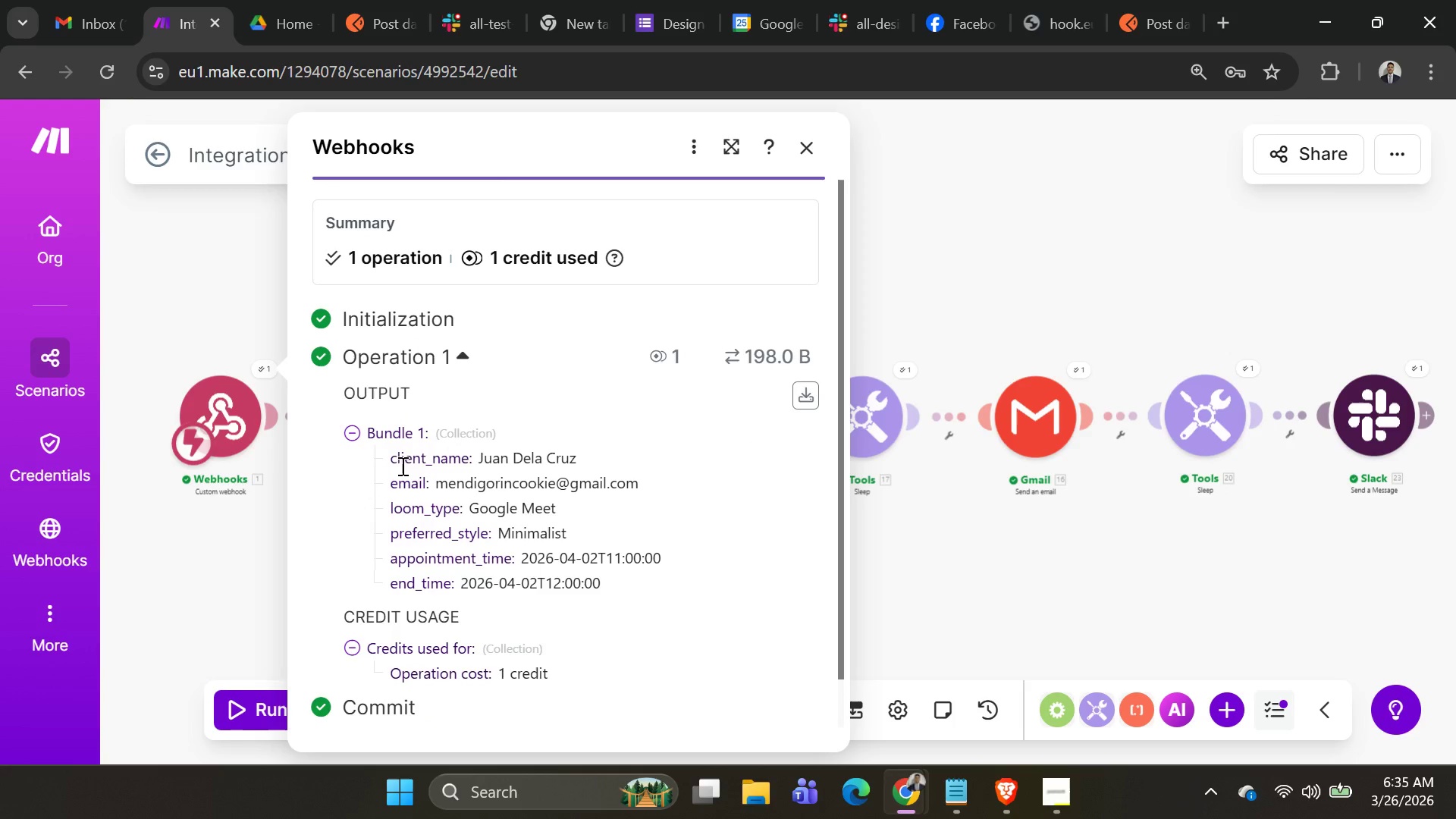 
key(PrintScreen)
 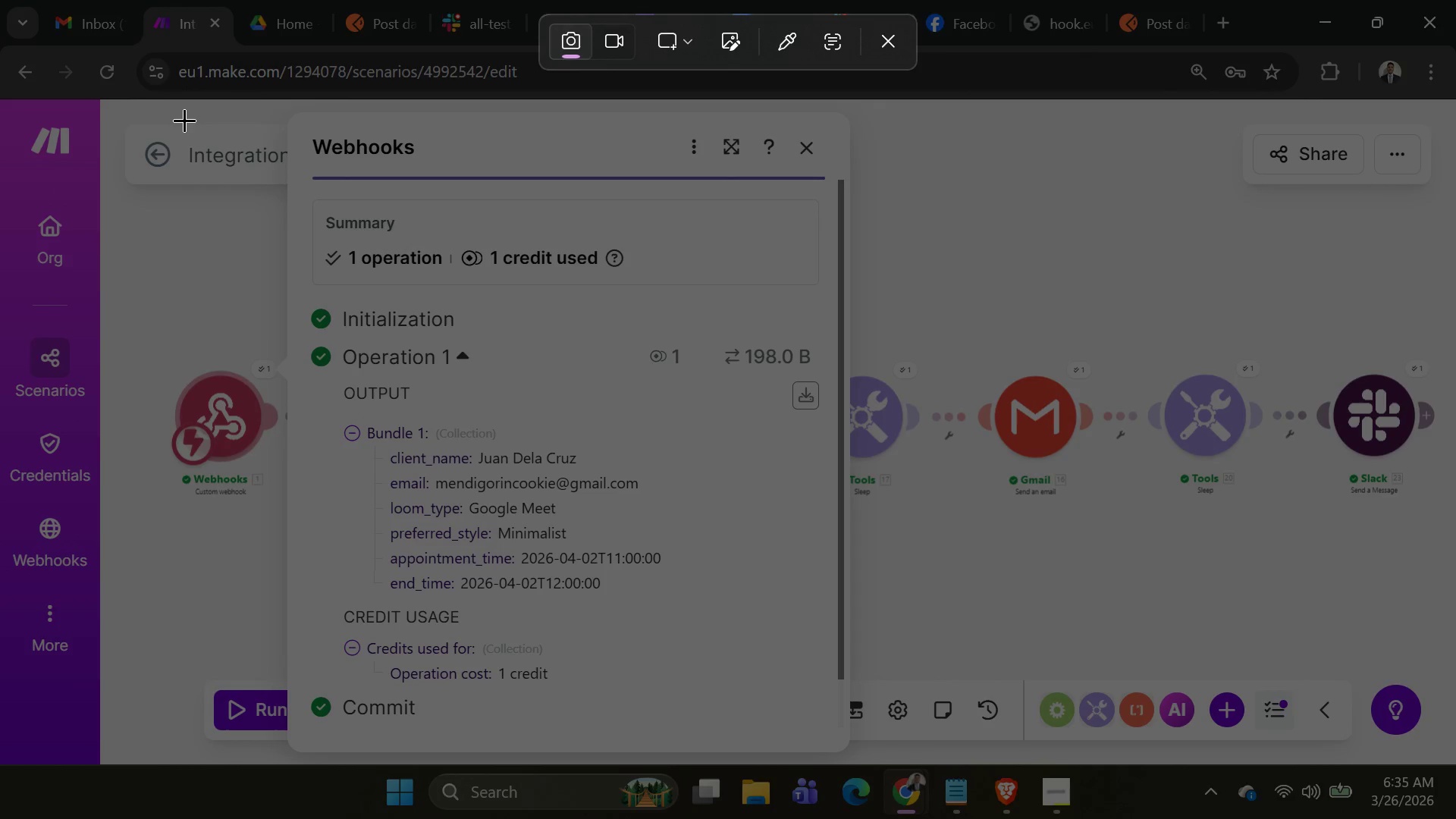 
left_click_drag(start_coordinate=[143, 97], to_coordinate=[893, 764])
 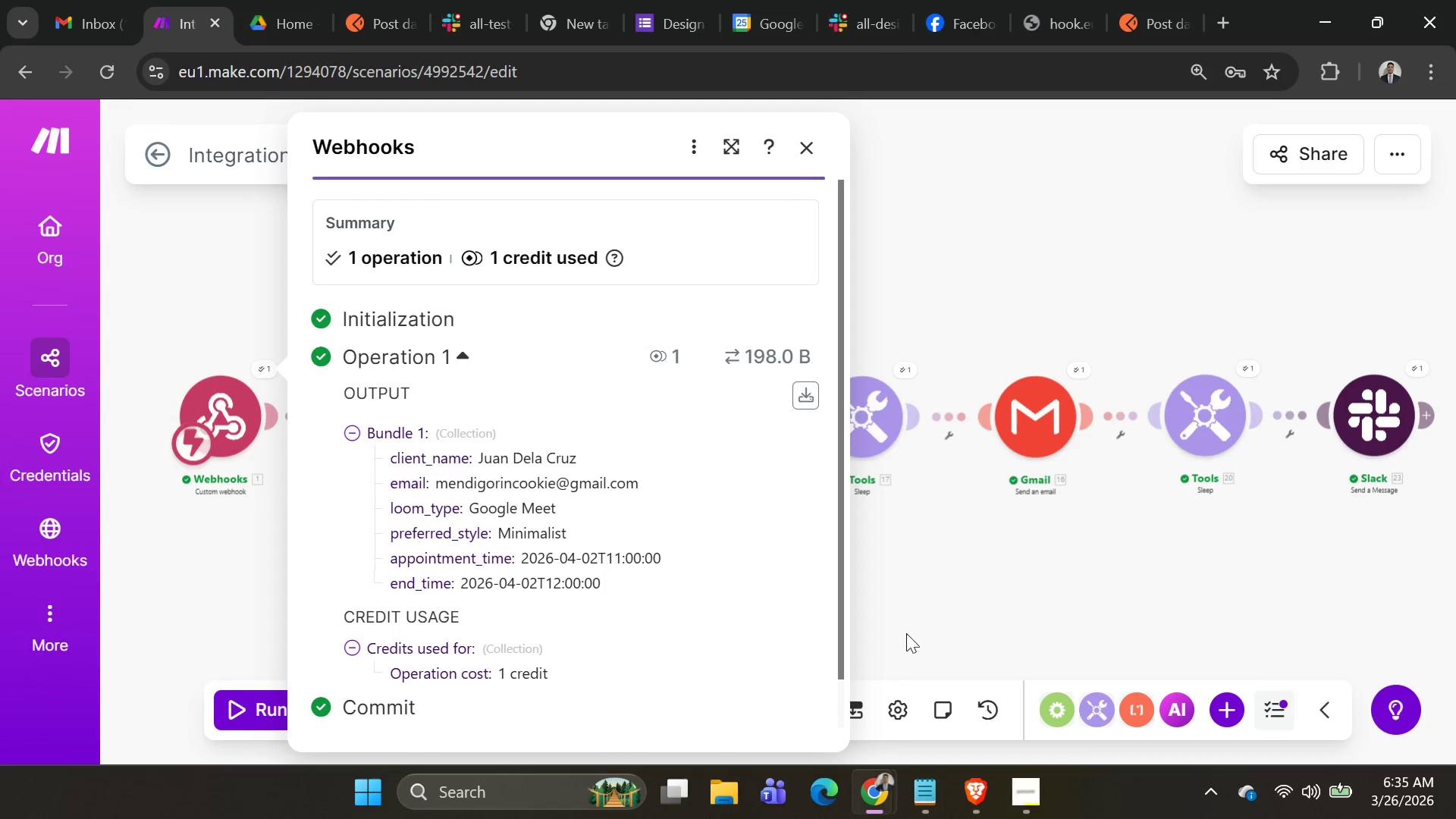 
key(Alt+AltLeft)
 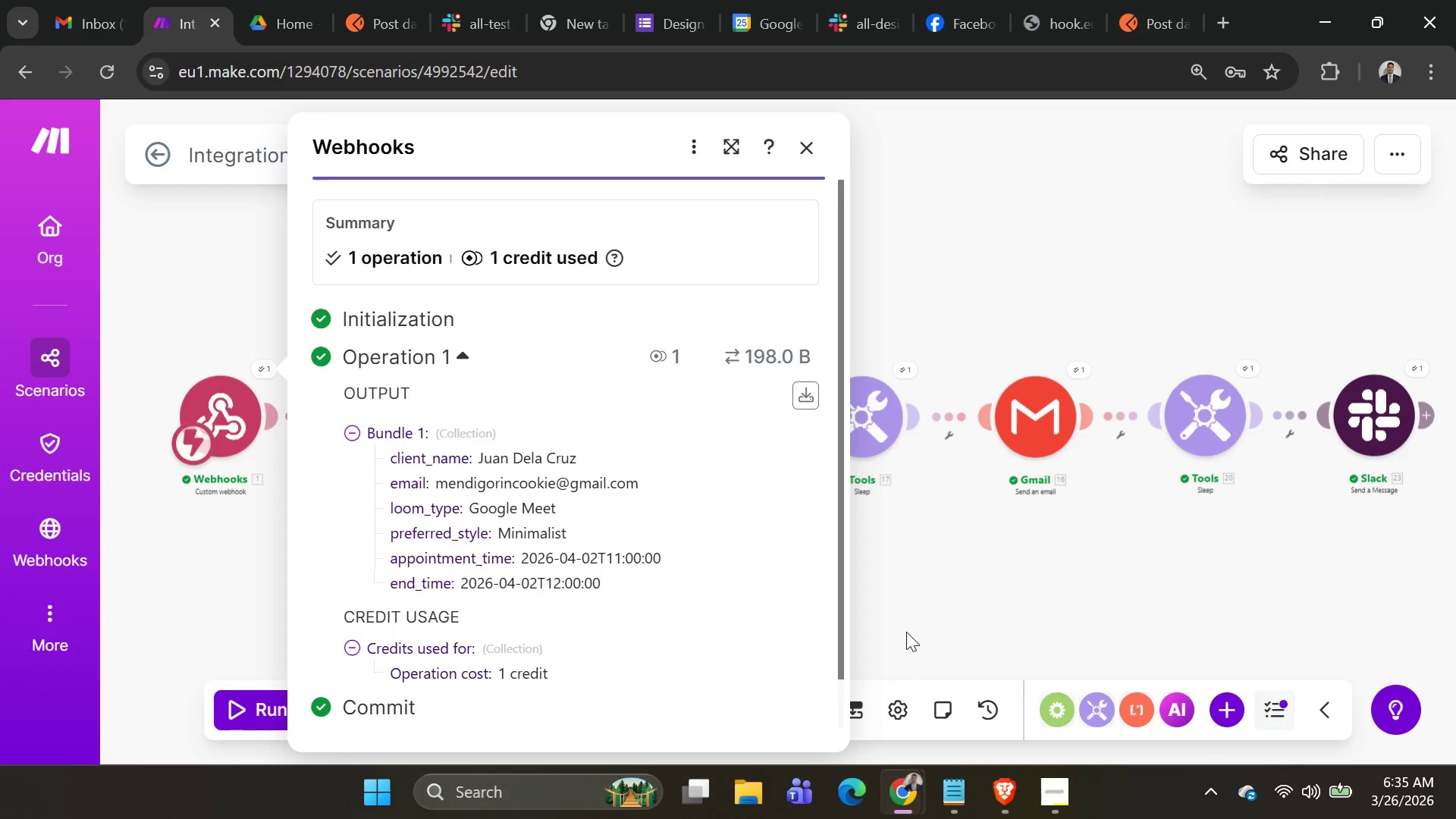 
key(Alt+Tab)
 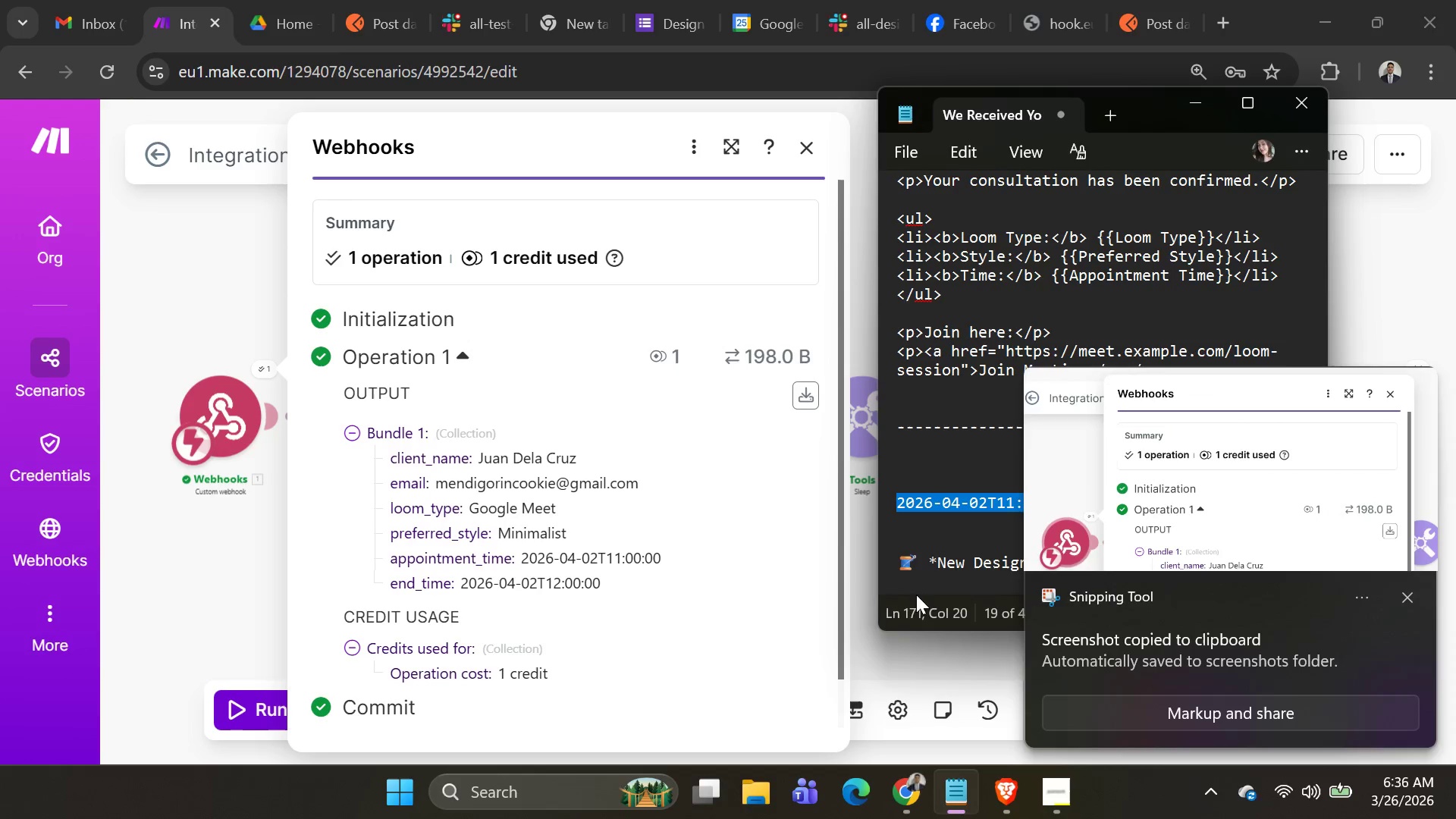 
key(Alt+AltLeft)
 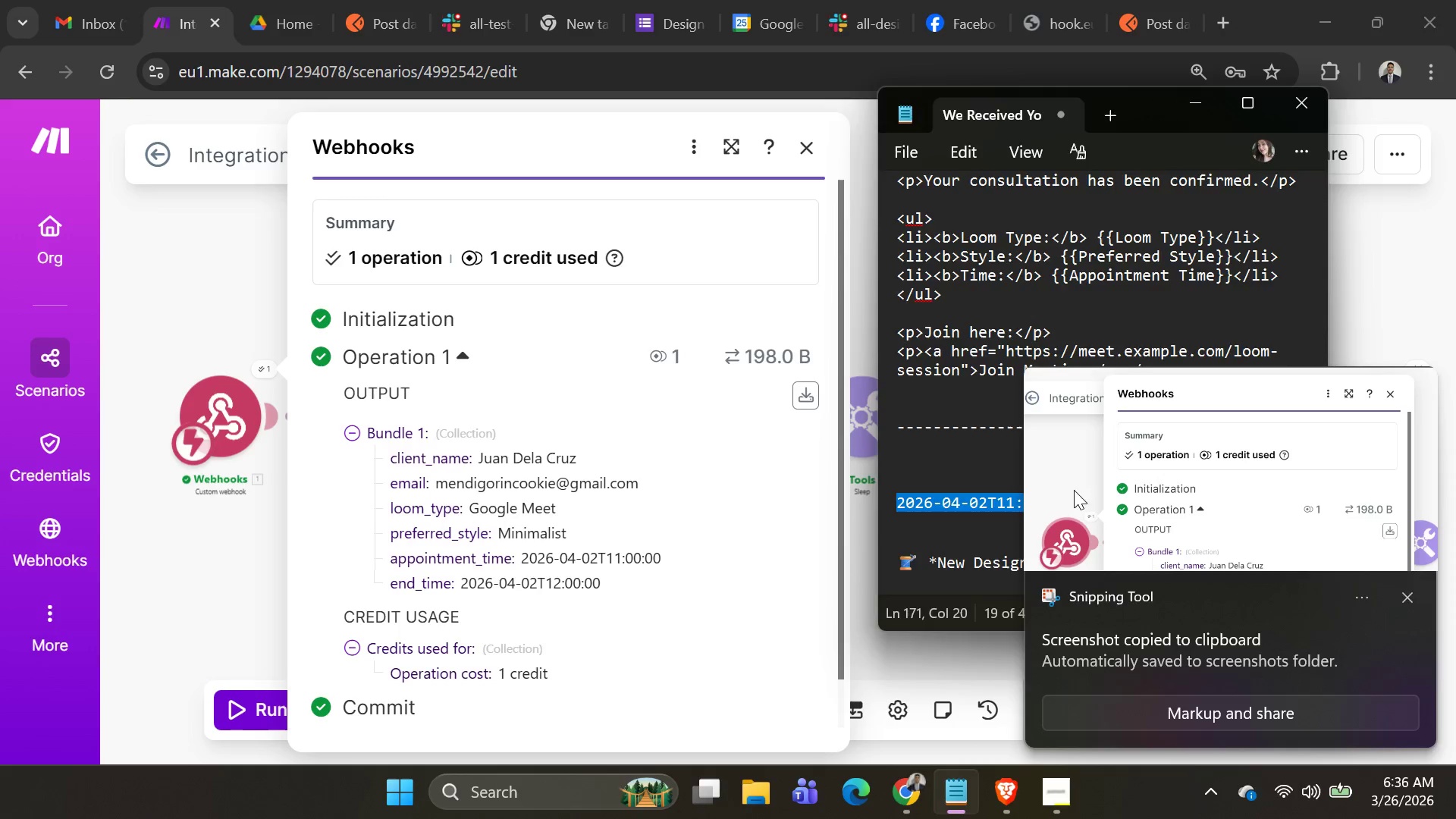 
key(Alt+Tab)
 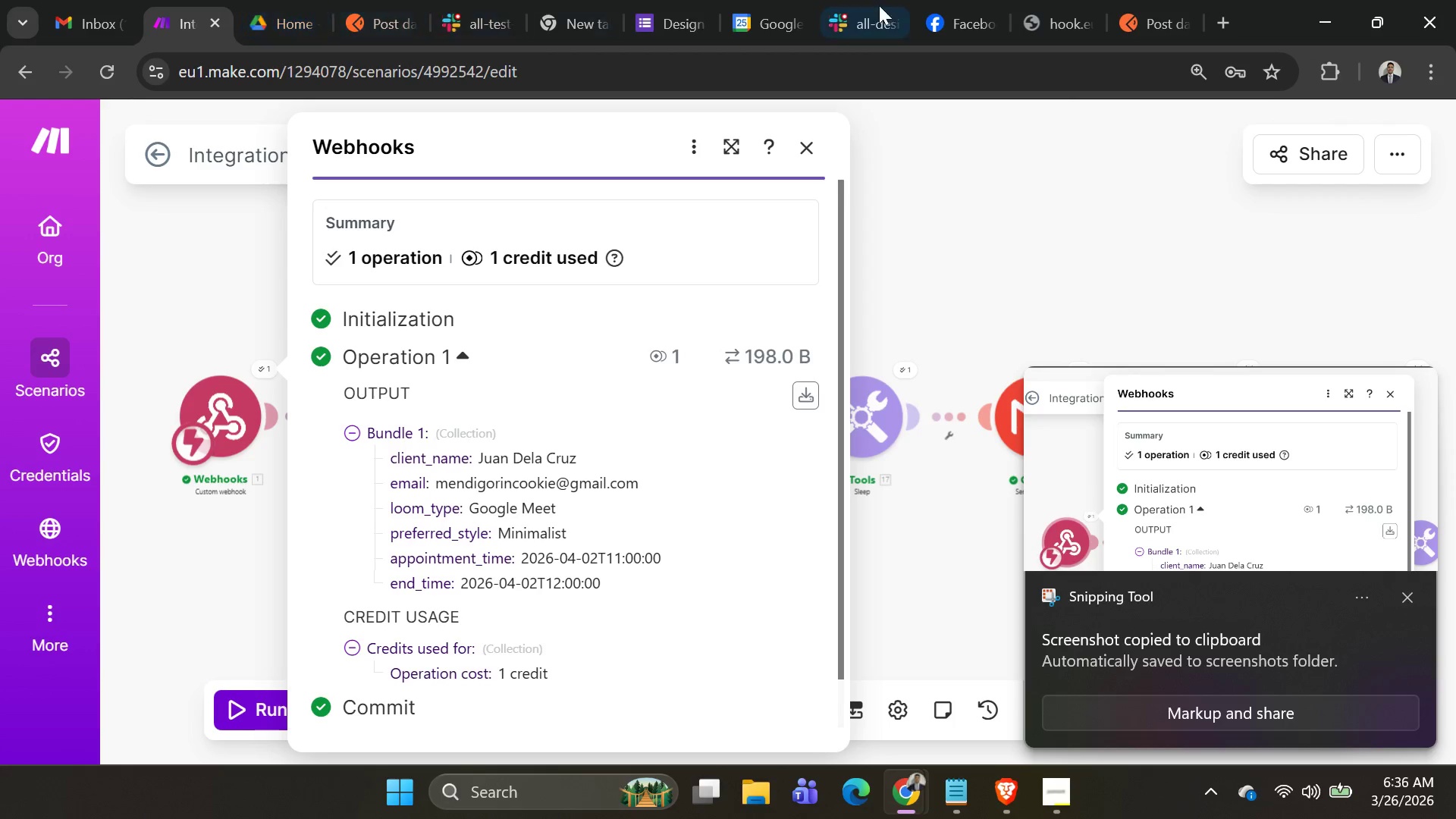 
left_click([942, 14])
 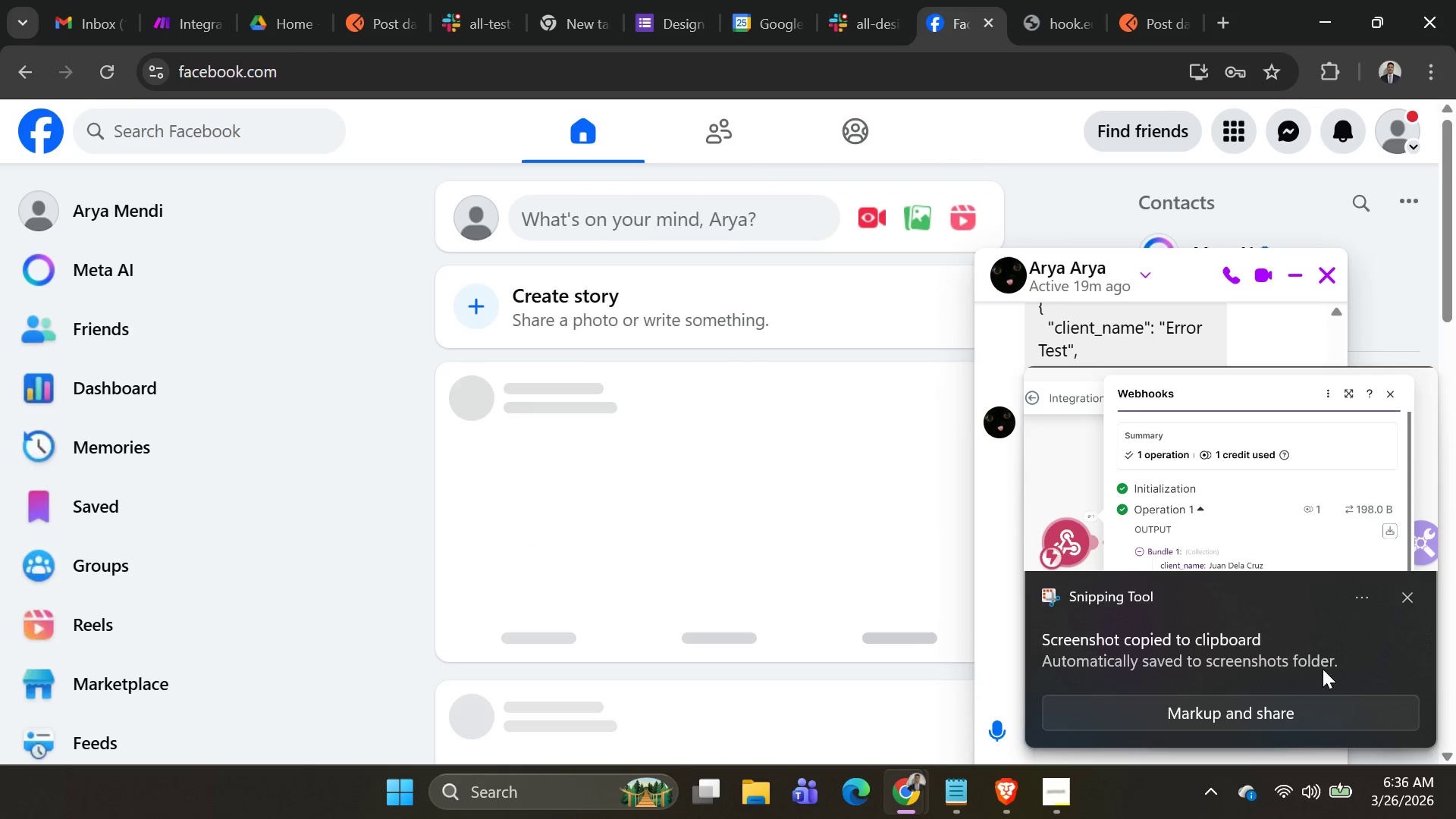 
left_click([1410, 596])
 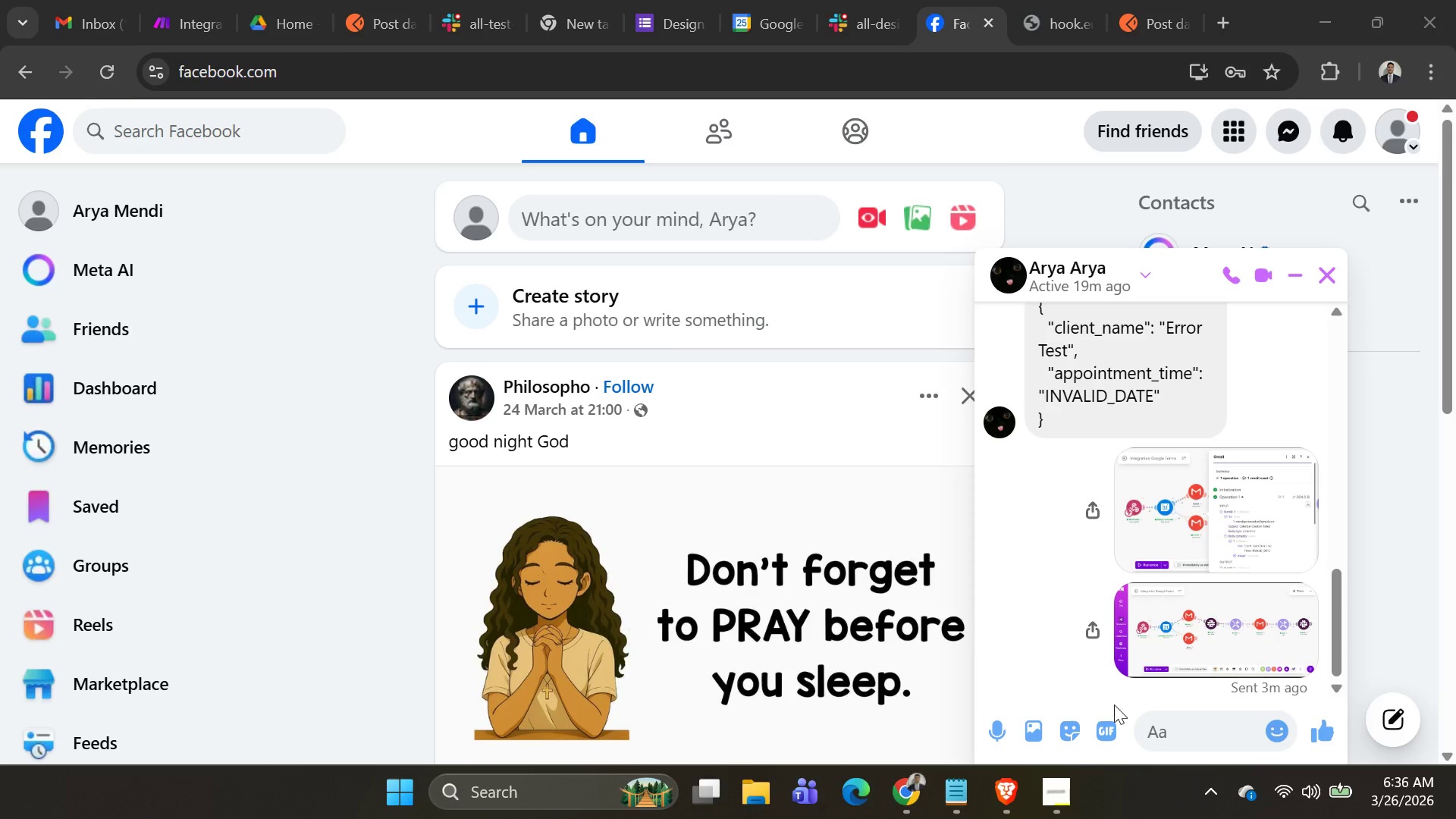 
left_click([1184, 726])
 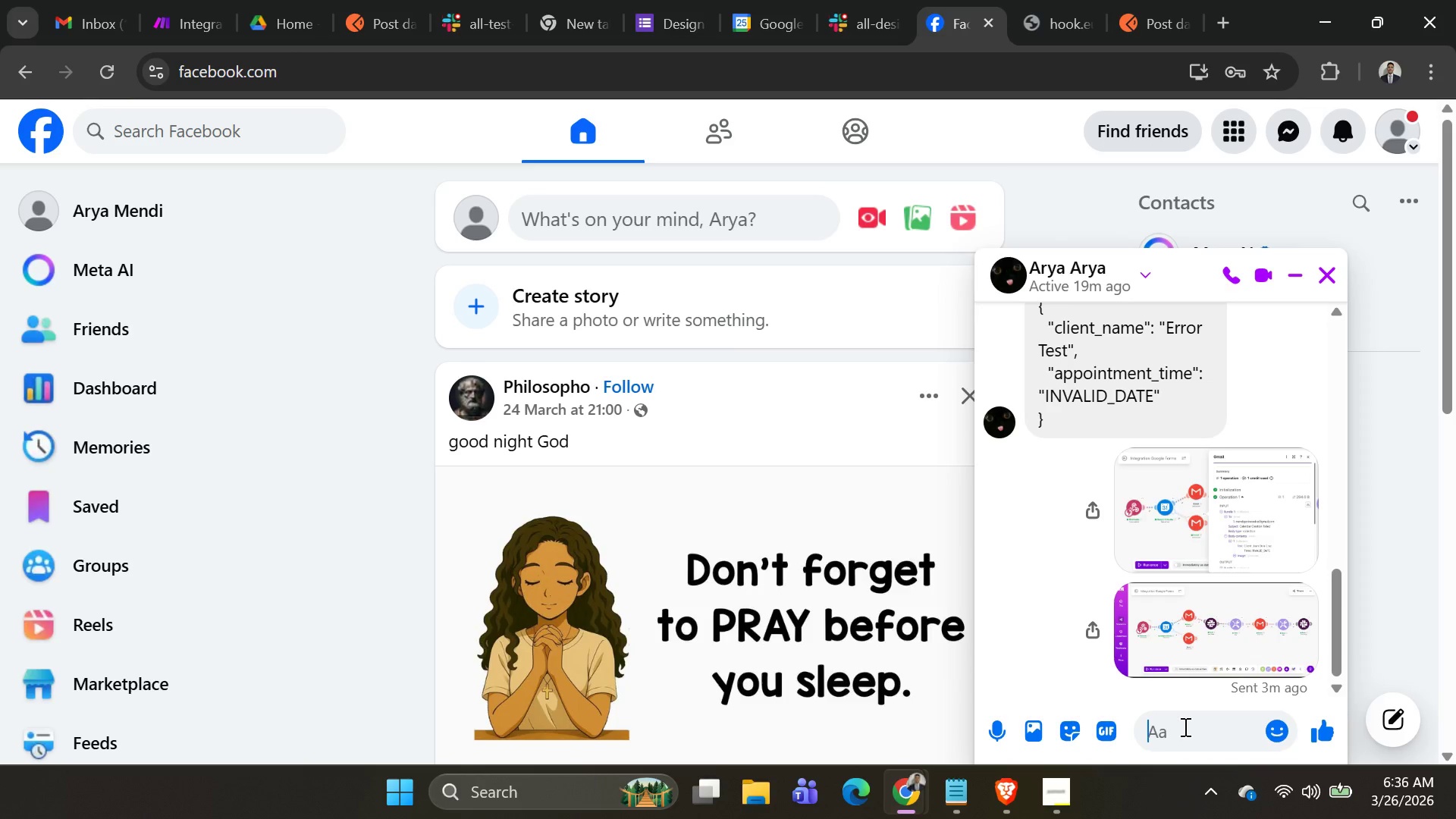 
key(Control+V)
 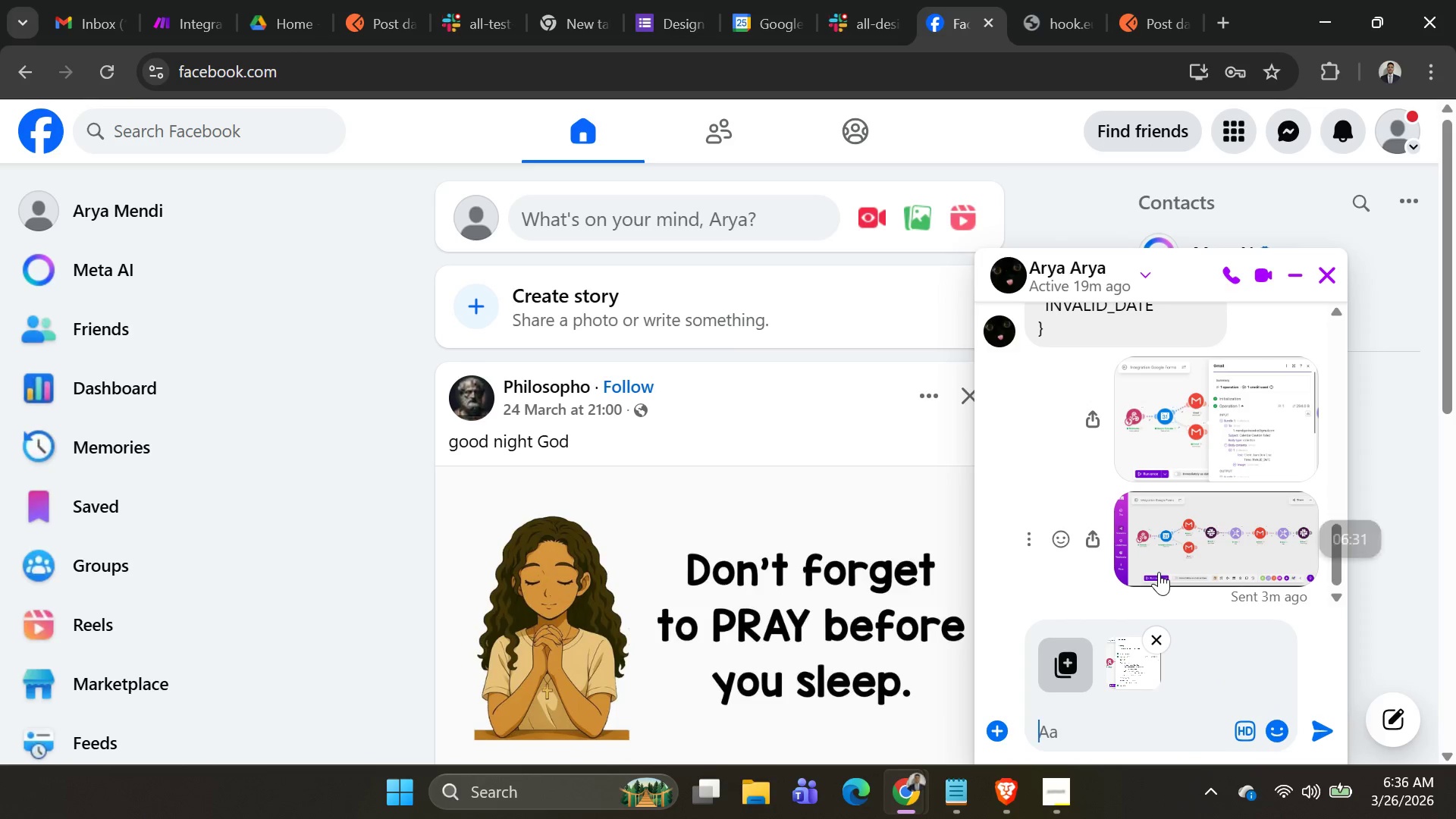 
key(Enter)
 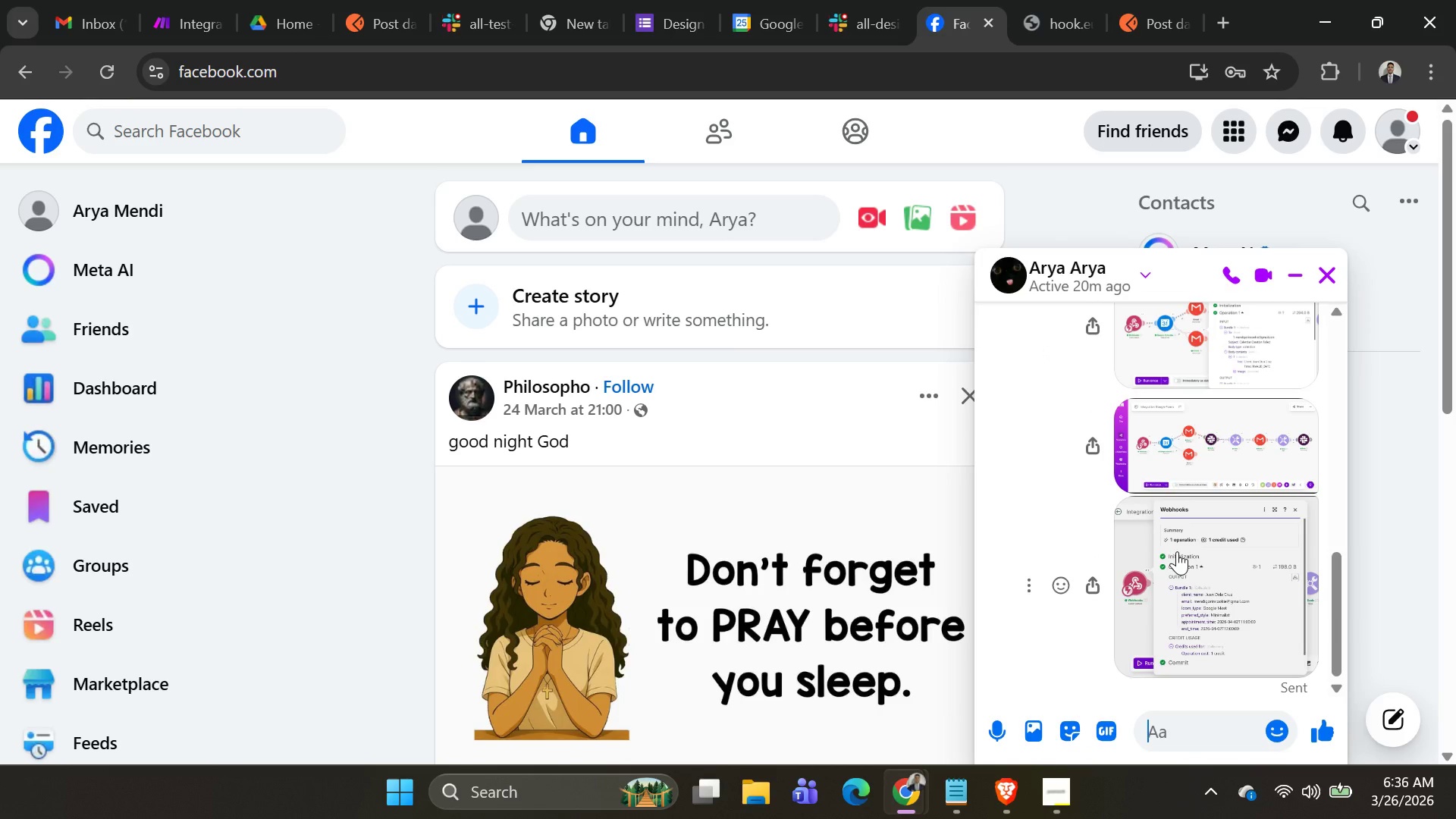 
wait(9.69)
 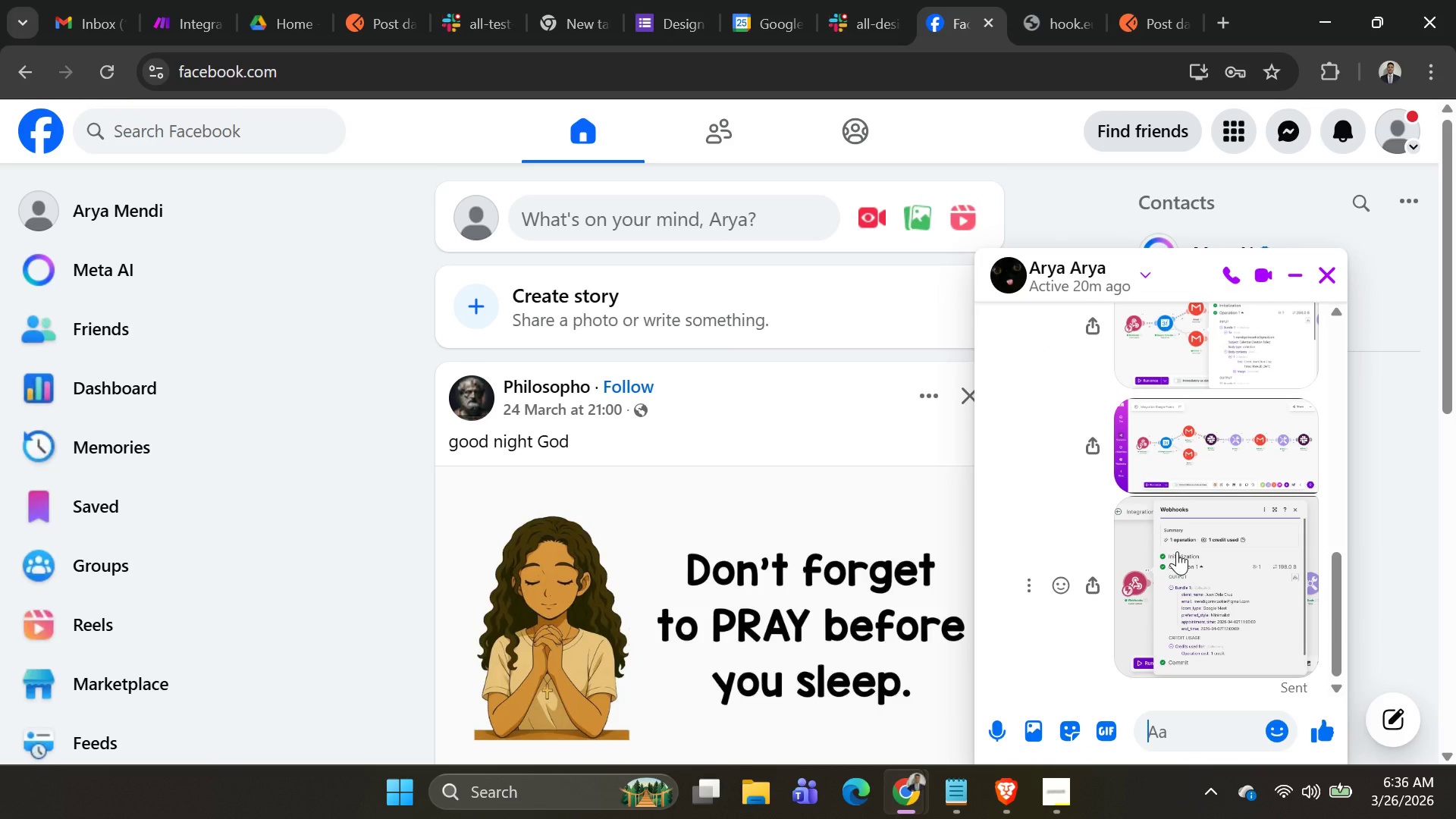 
key(Alt+AltLeft)
 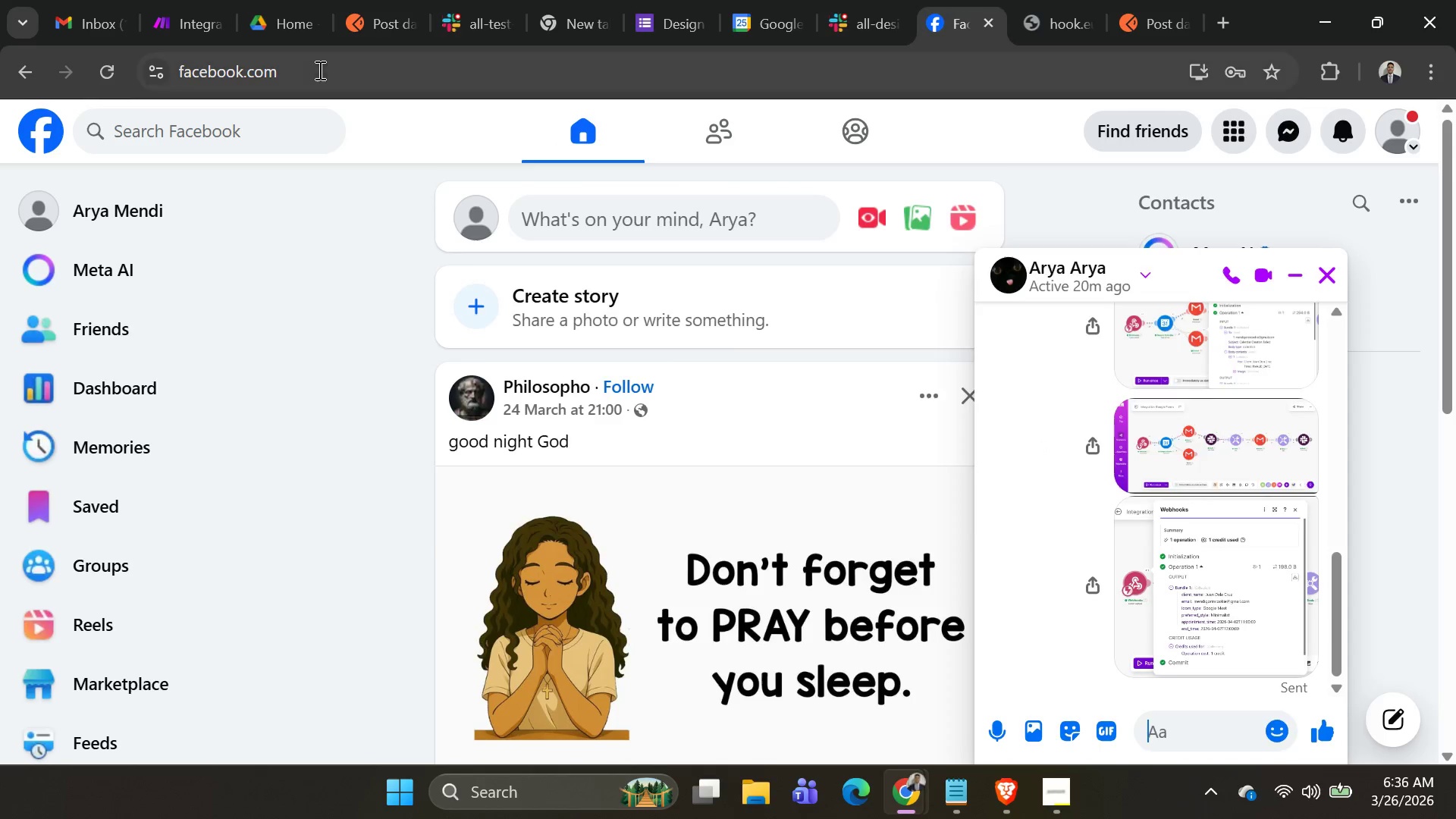 
key(Alt+Tab)
 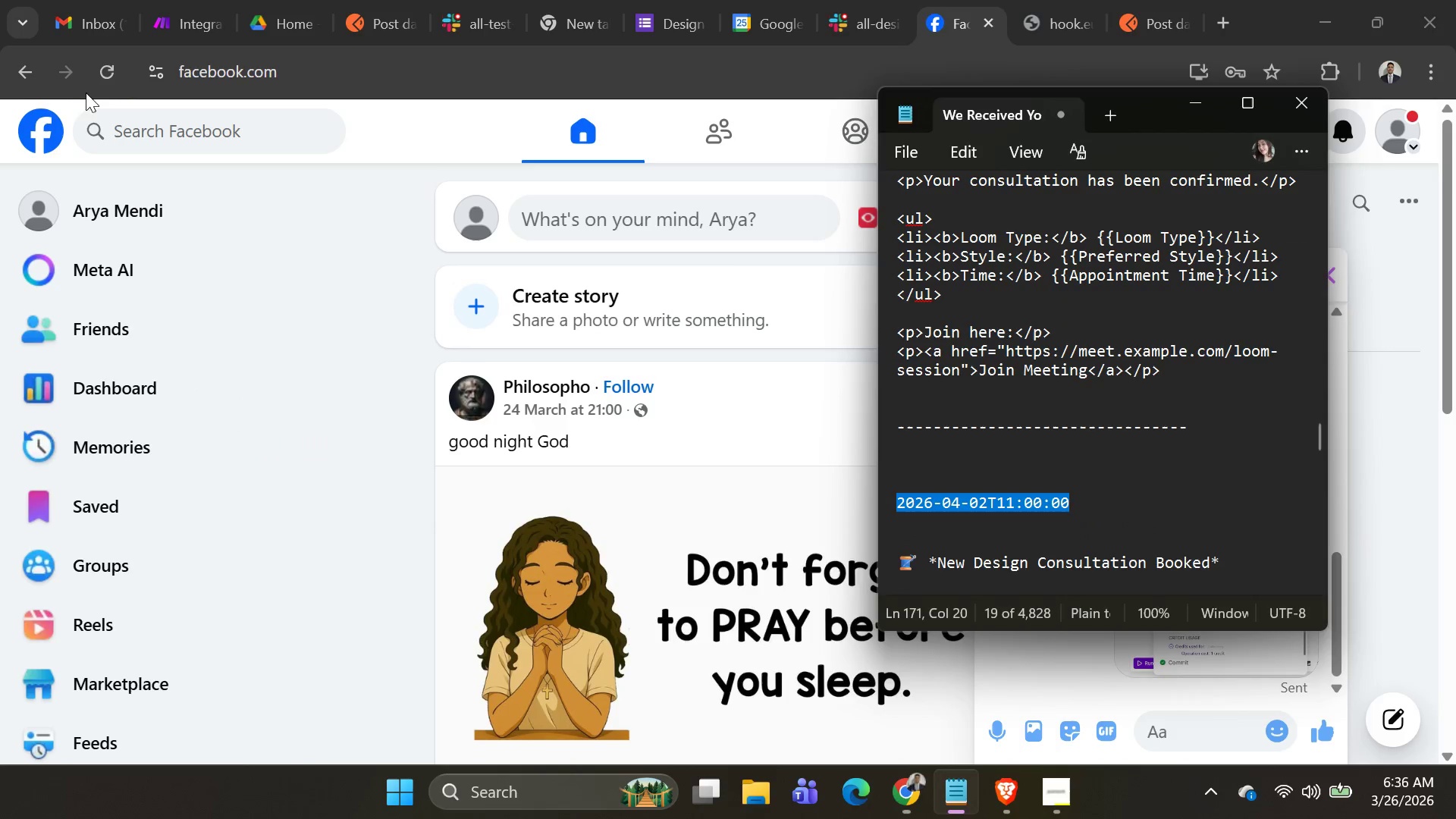 
key(Alt+AltLeft)
 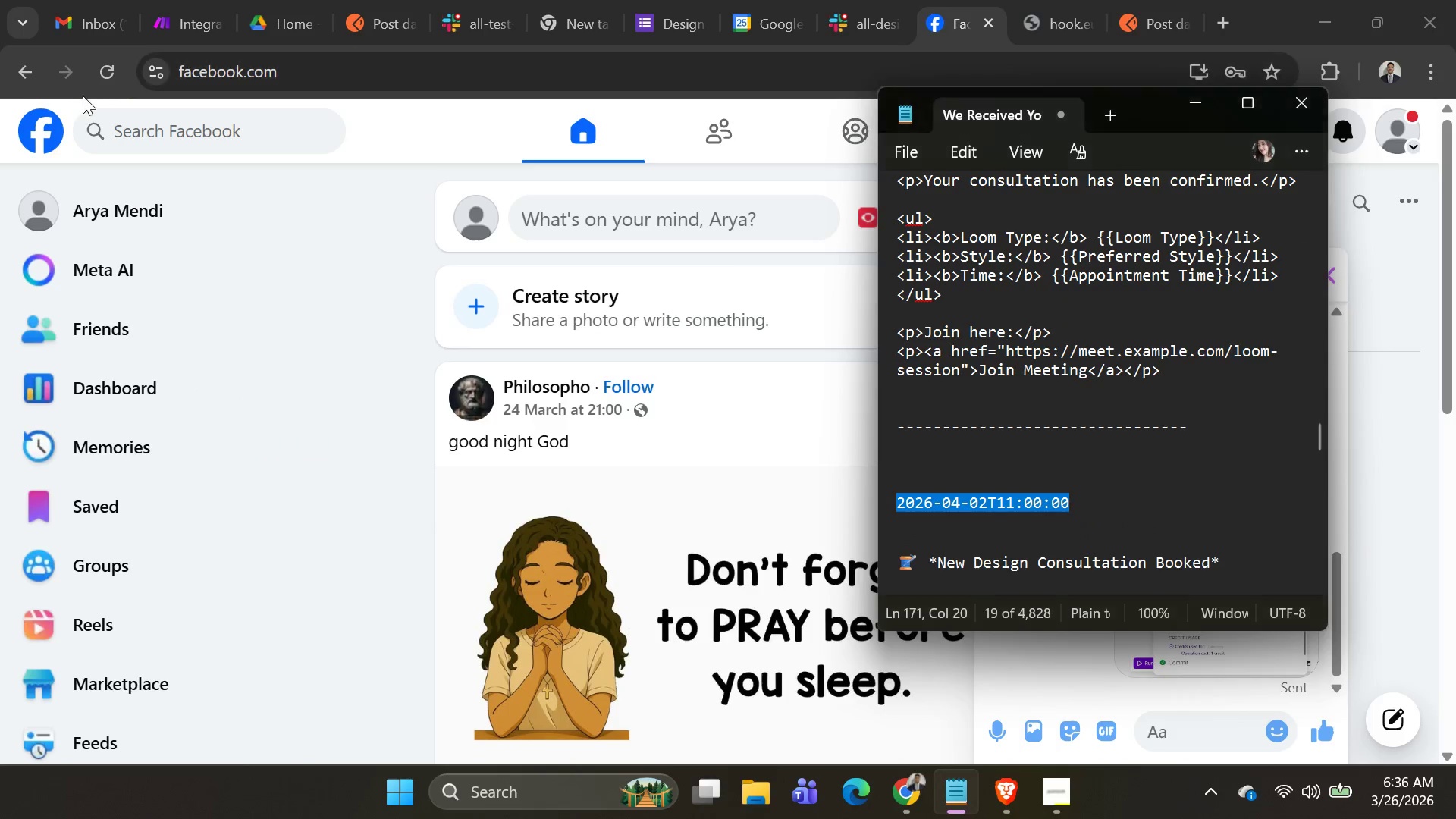 
key(Alt+Tab)
 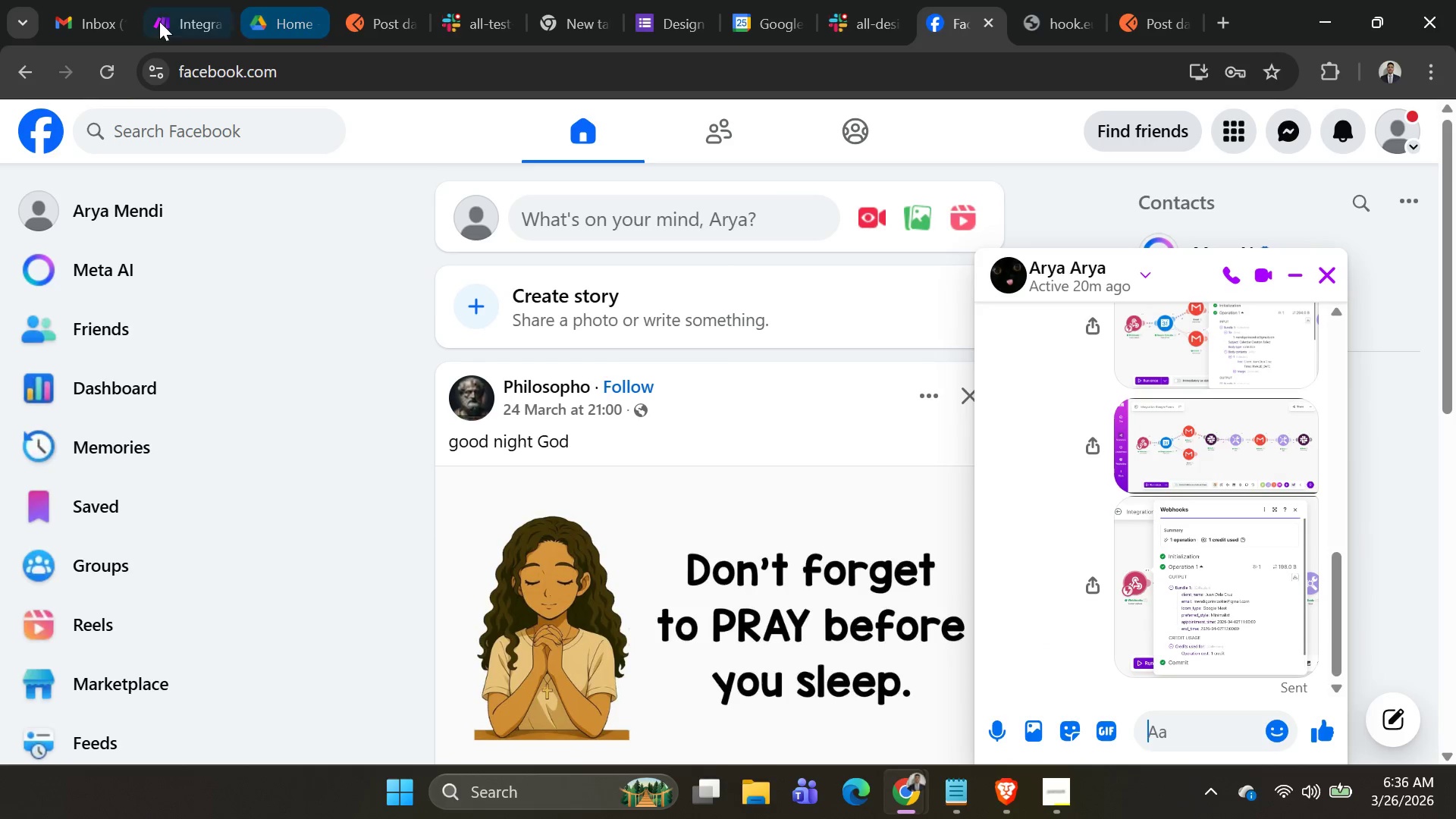 
left_click([159, 21])
 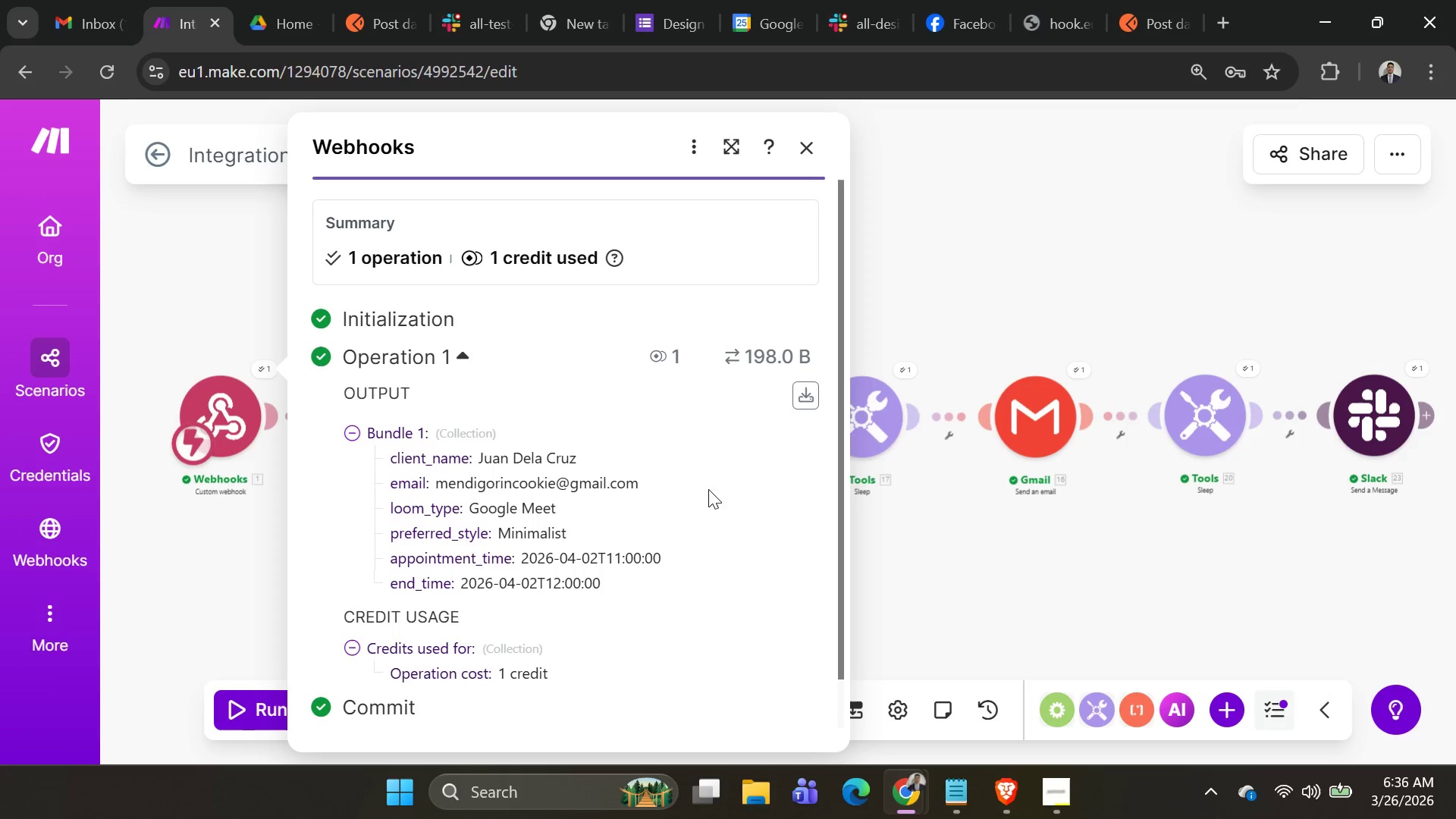 
left_click([962, 551])
 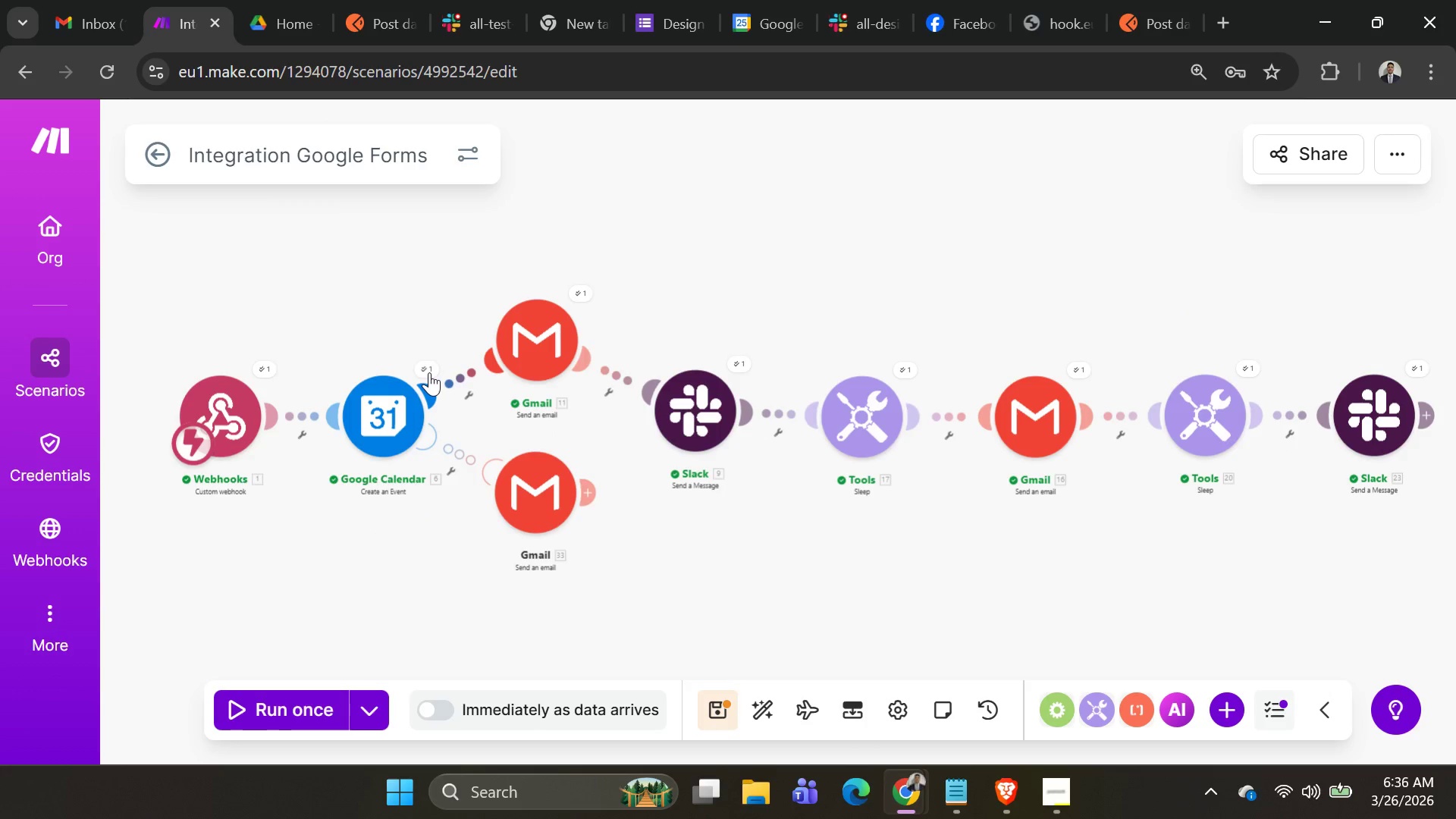 
left_click([428, 365])
 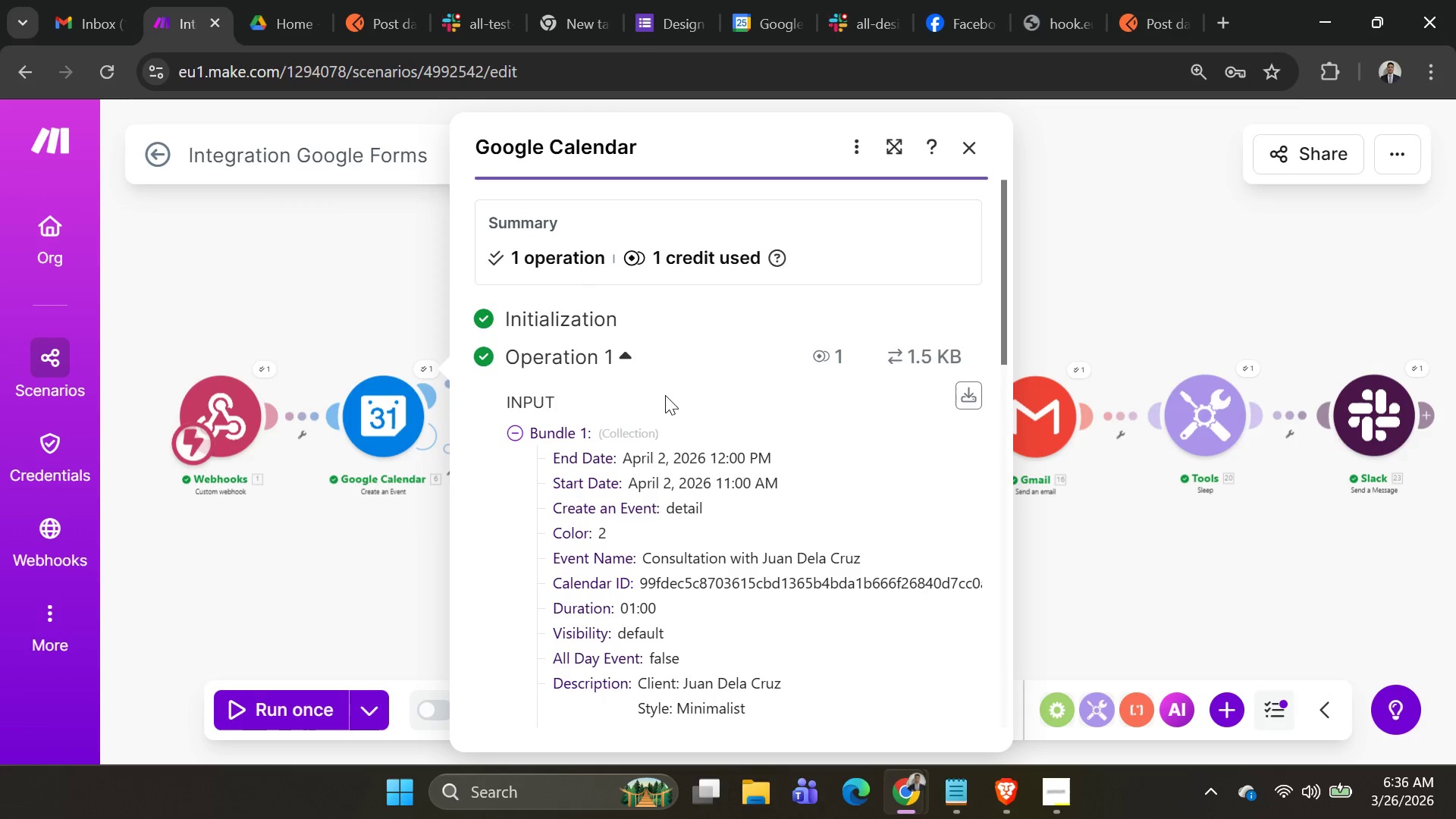 
scroll: coordinate [715, 411], scroll_direction: down, amount: 2.0
 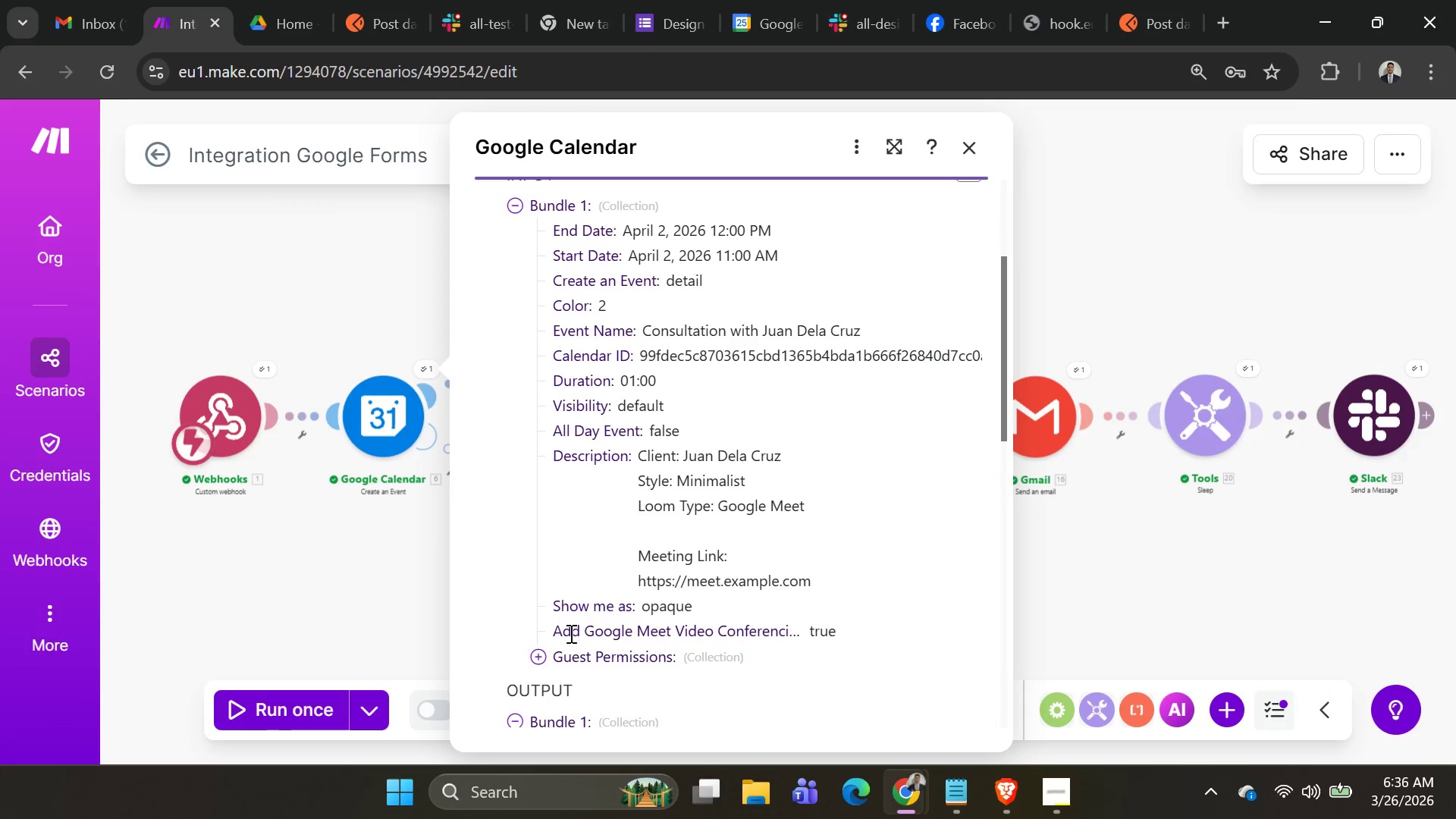 
left_click([544, 658])
 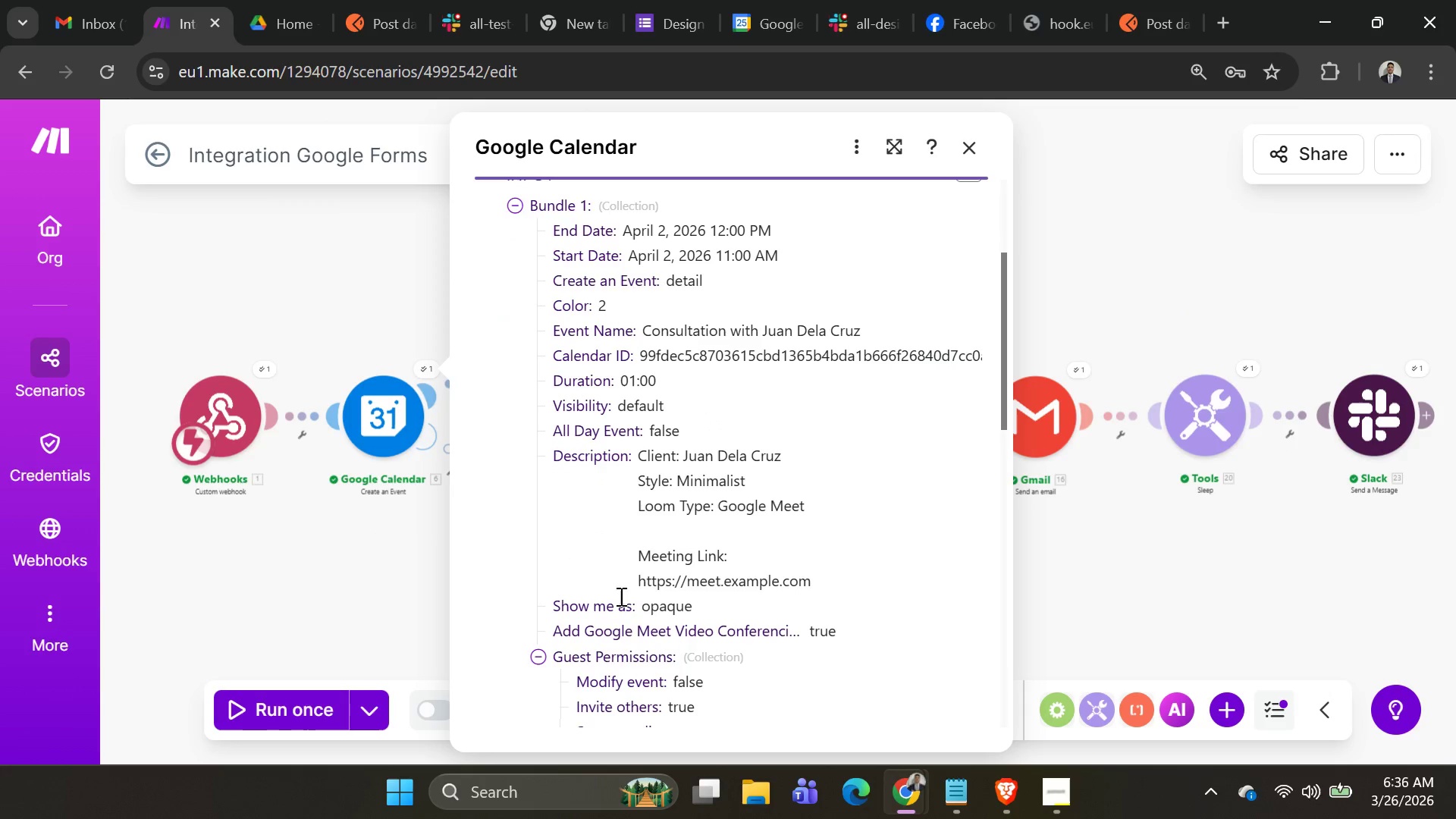 
scroll: coordinate [633, 592], scroll_direction: down, amount: 2.0
 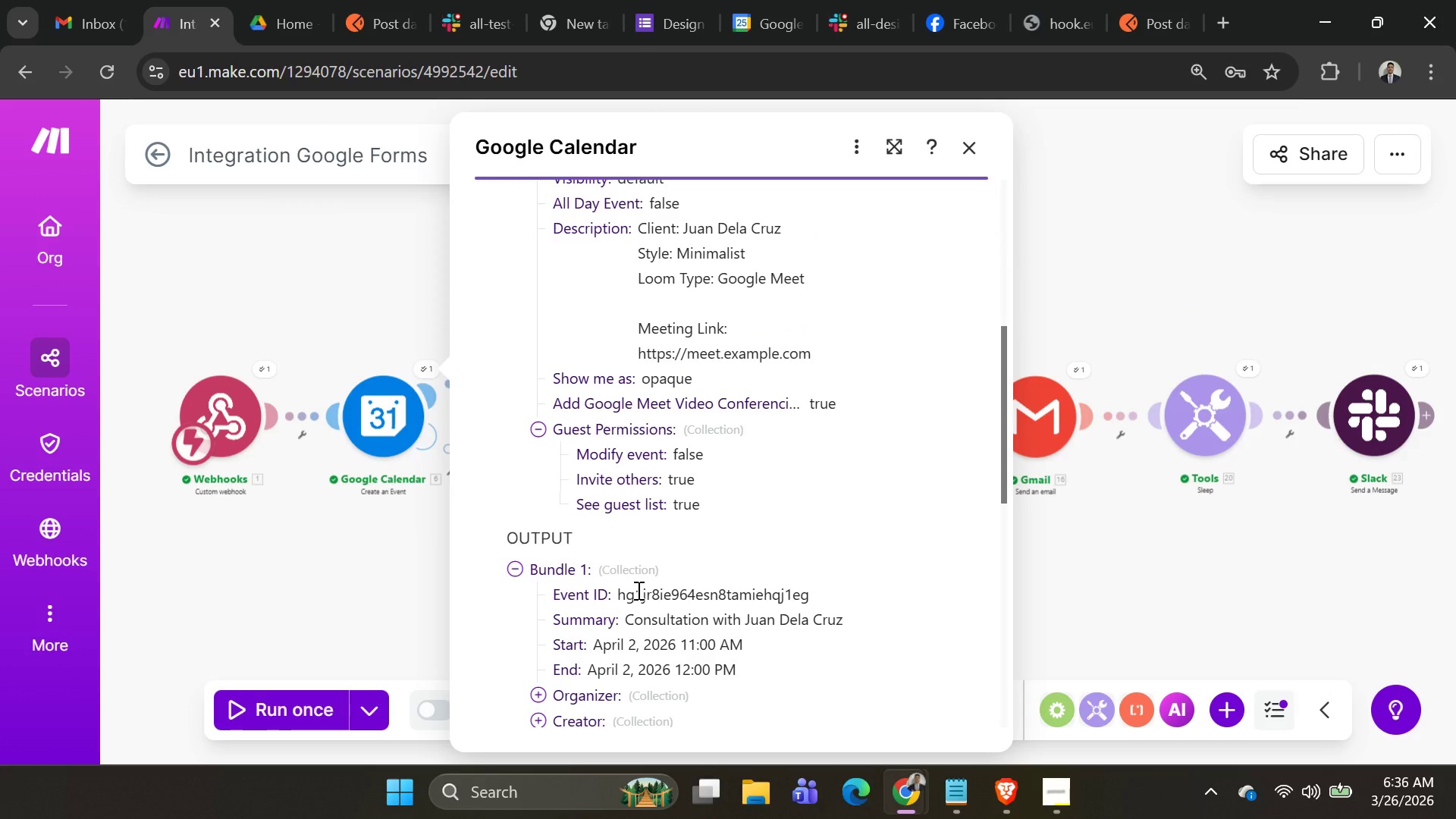 
scroll: coordinate [637, 590], scroll_direction: up, amount: 3.0
 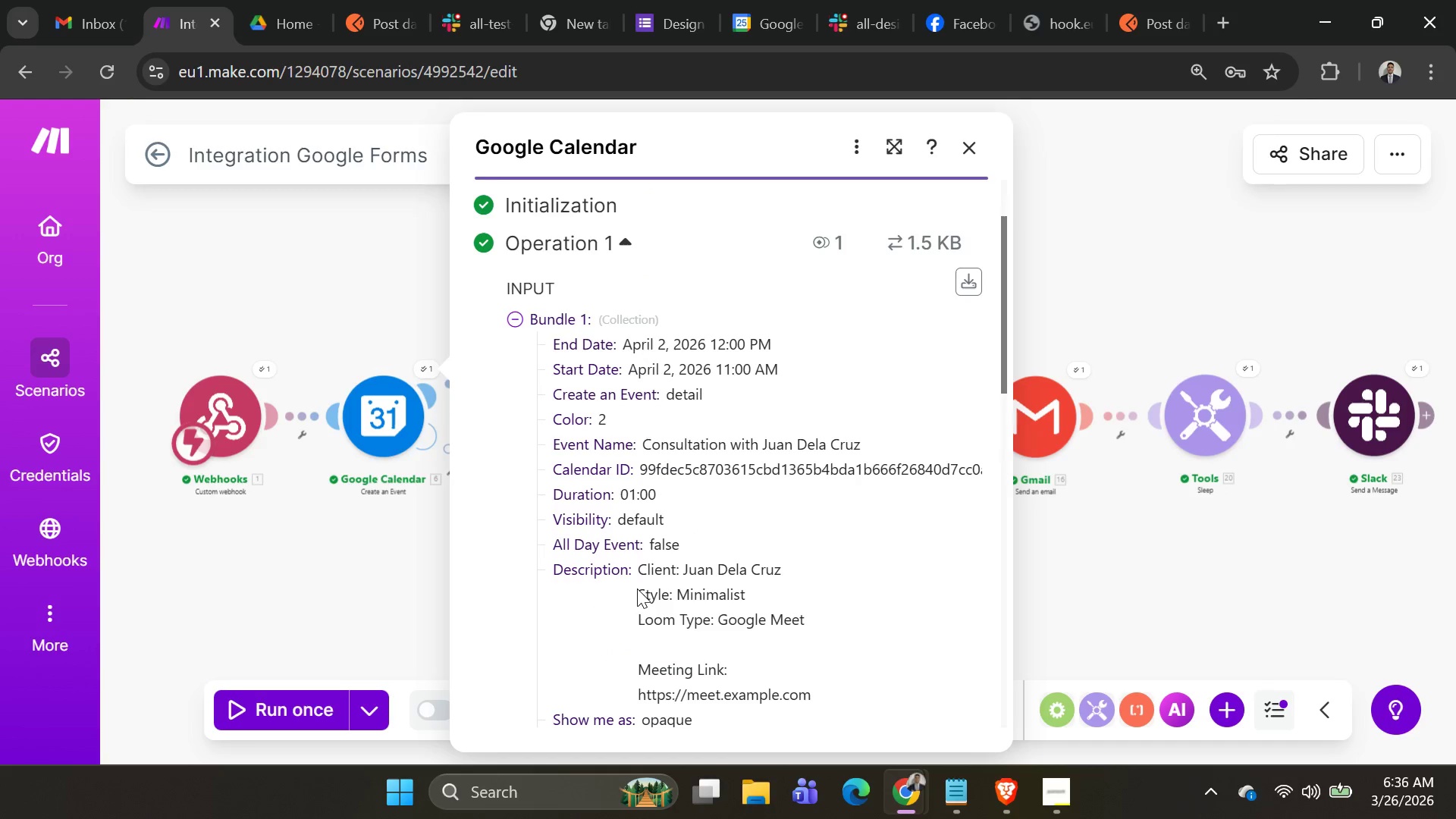 
mouse_move([553, 407])
 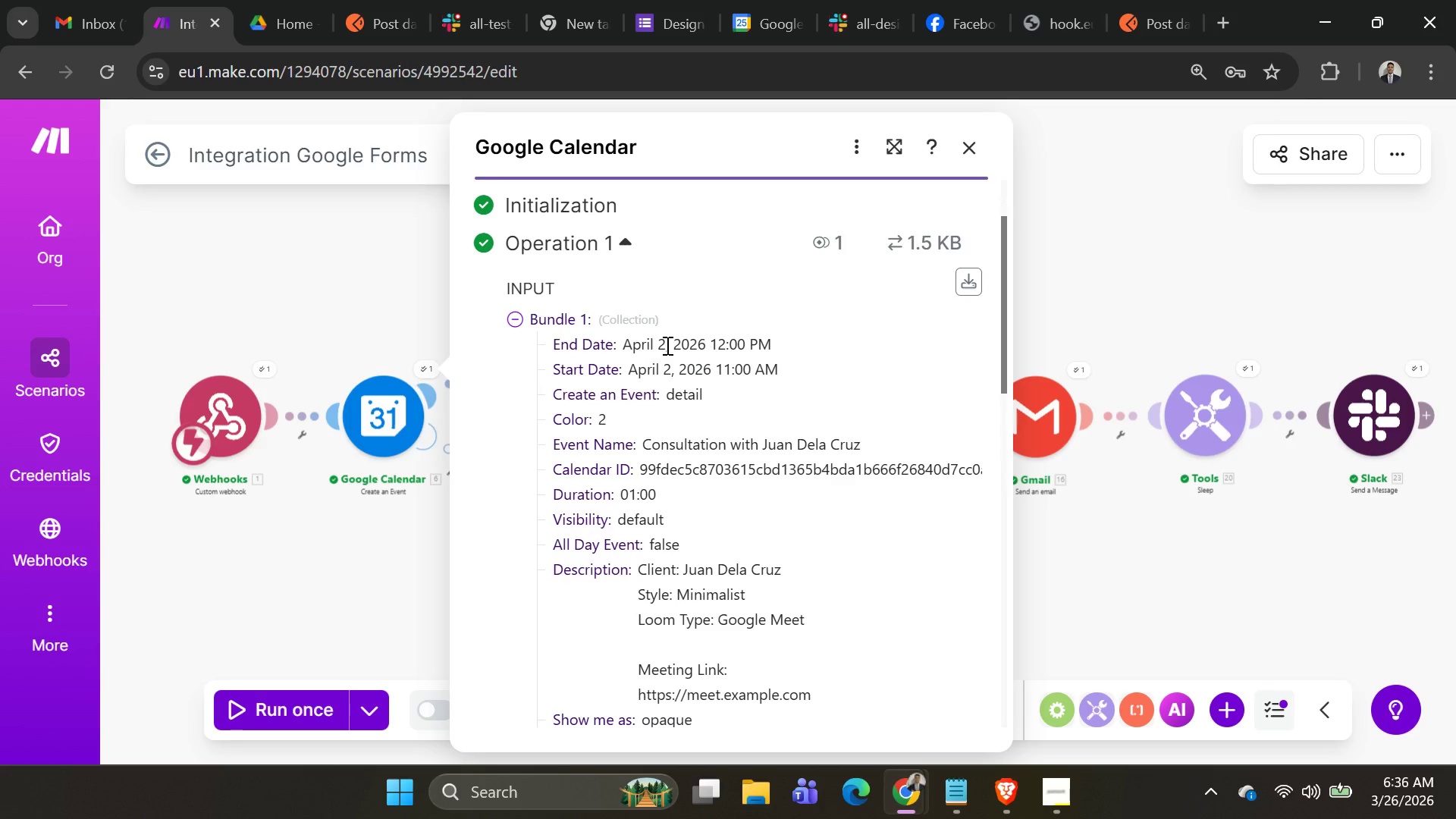 
key(PrintScreen)
 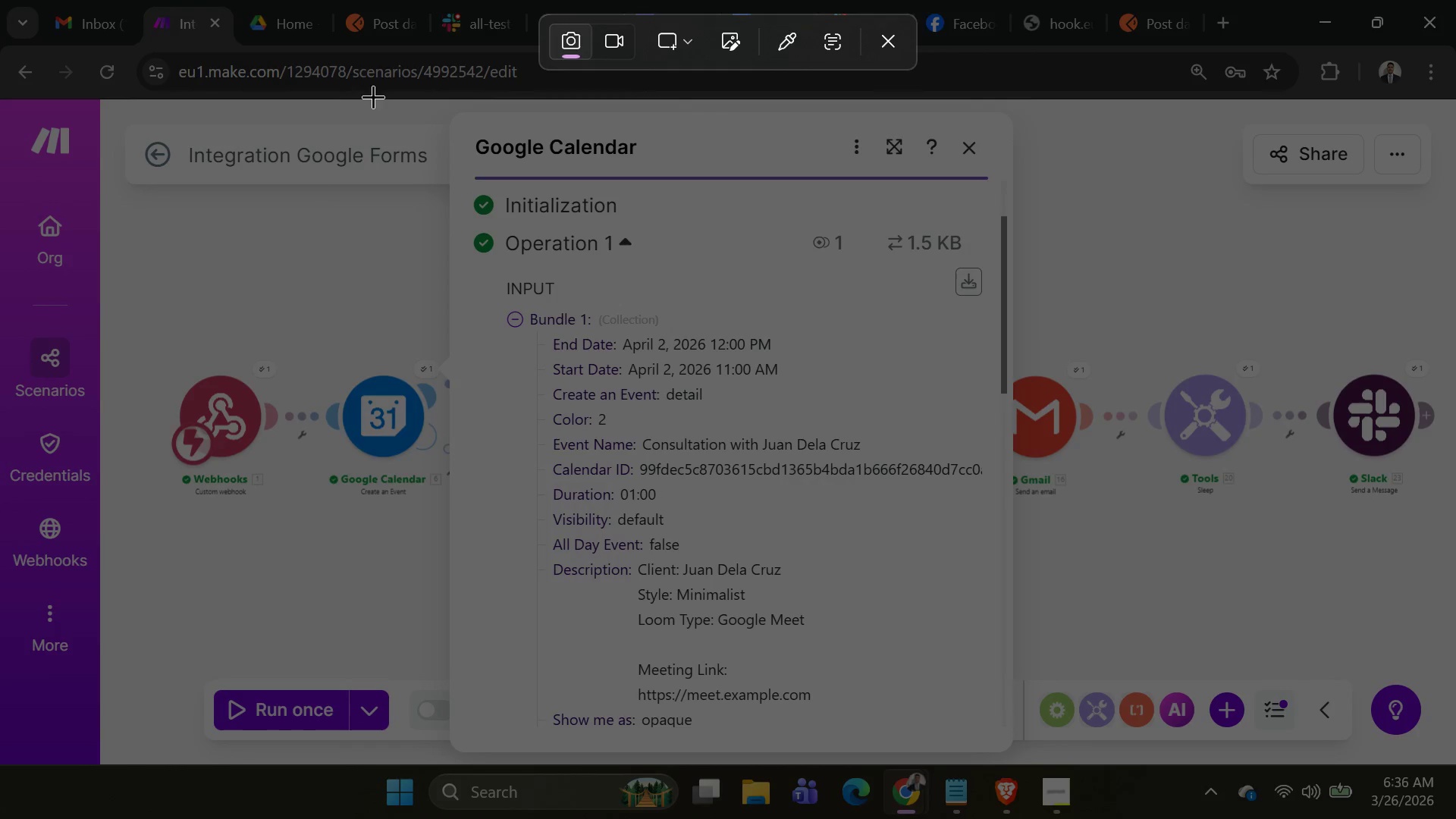 
left_click_drag(start_coordinate=[369, 95], to_coordinate=[396, 96])
 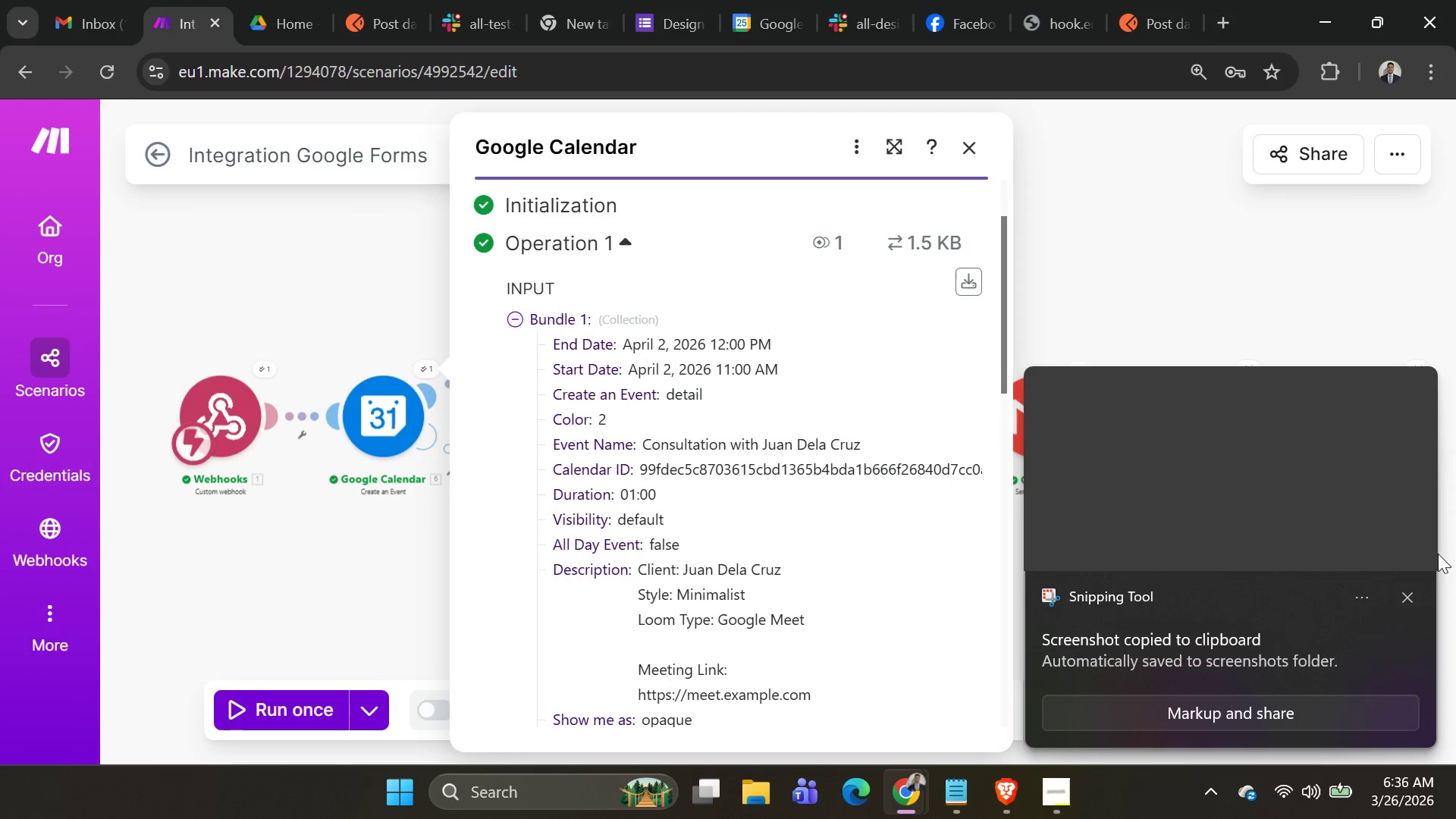 
left_click([1409, 595])
 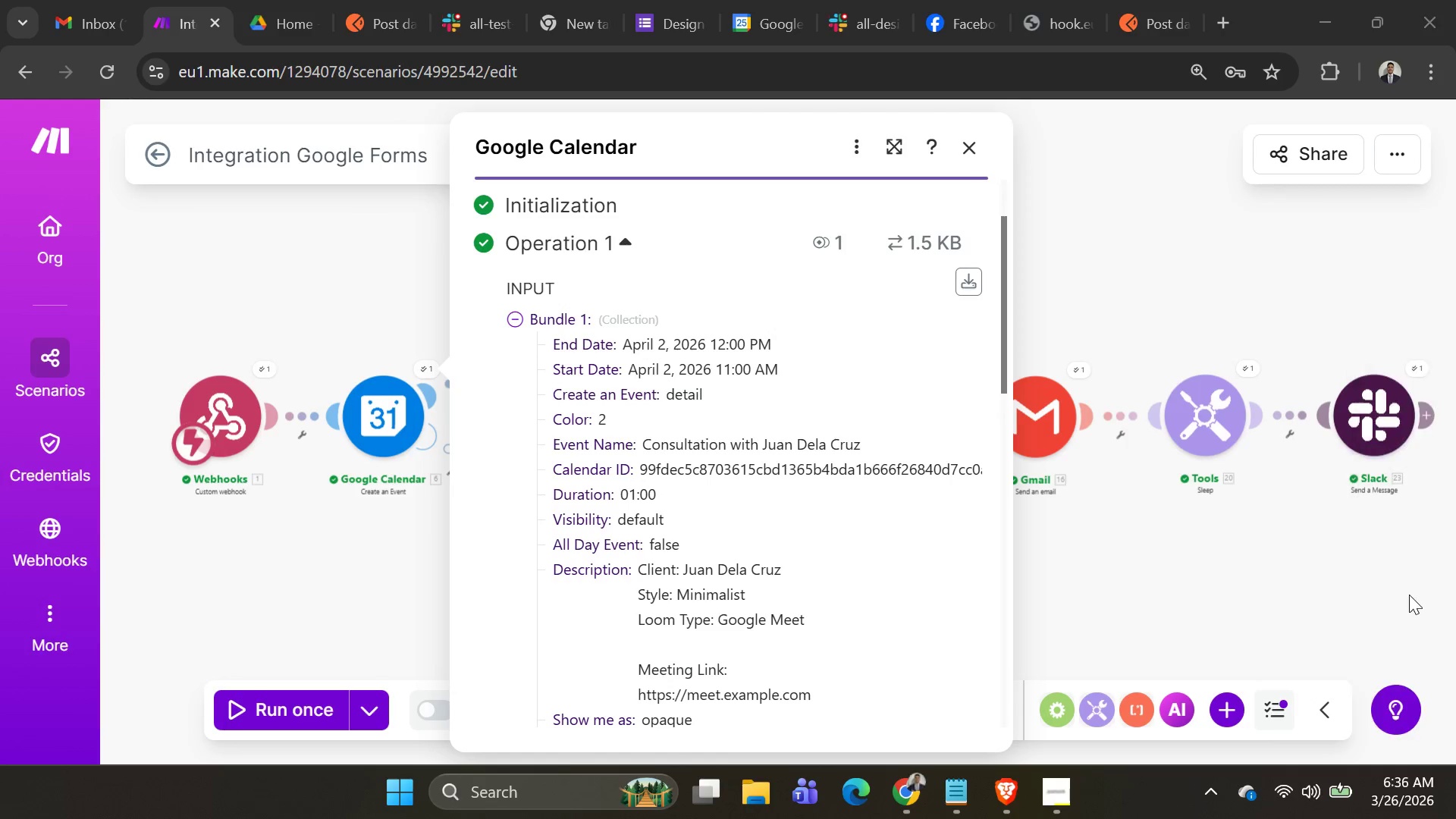 
key(PrintScreen)
 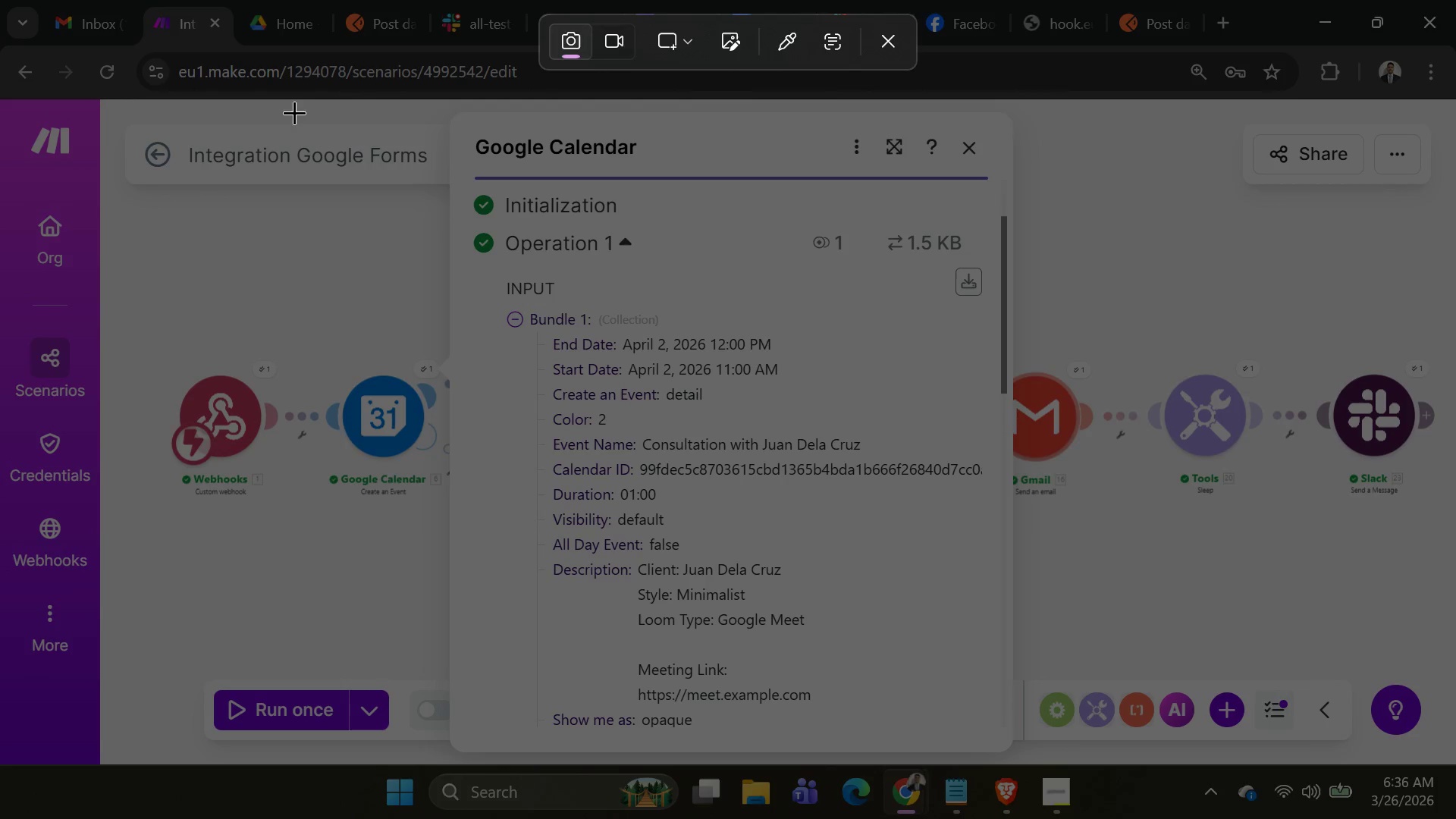 
left_click_drag(start_coordinate=[290, 100], to_coordinate=[1031, 768])
 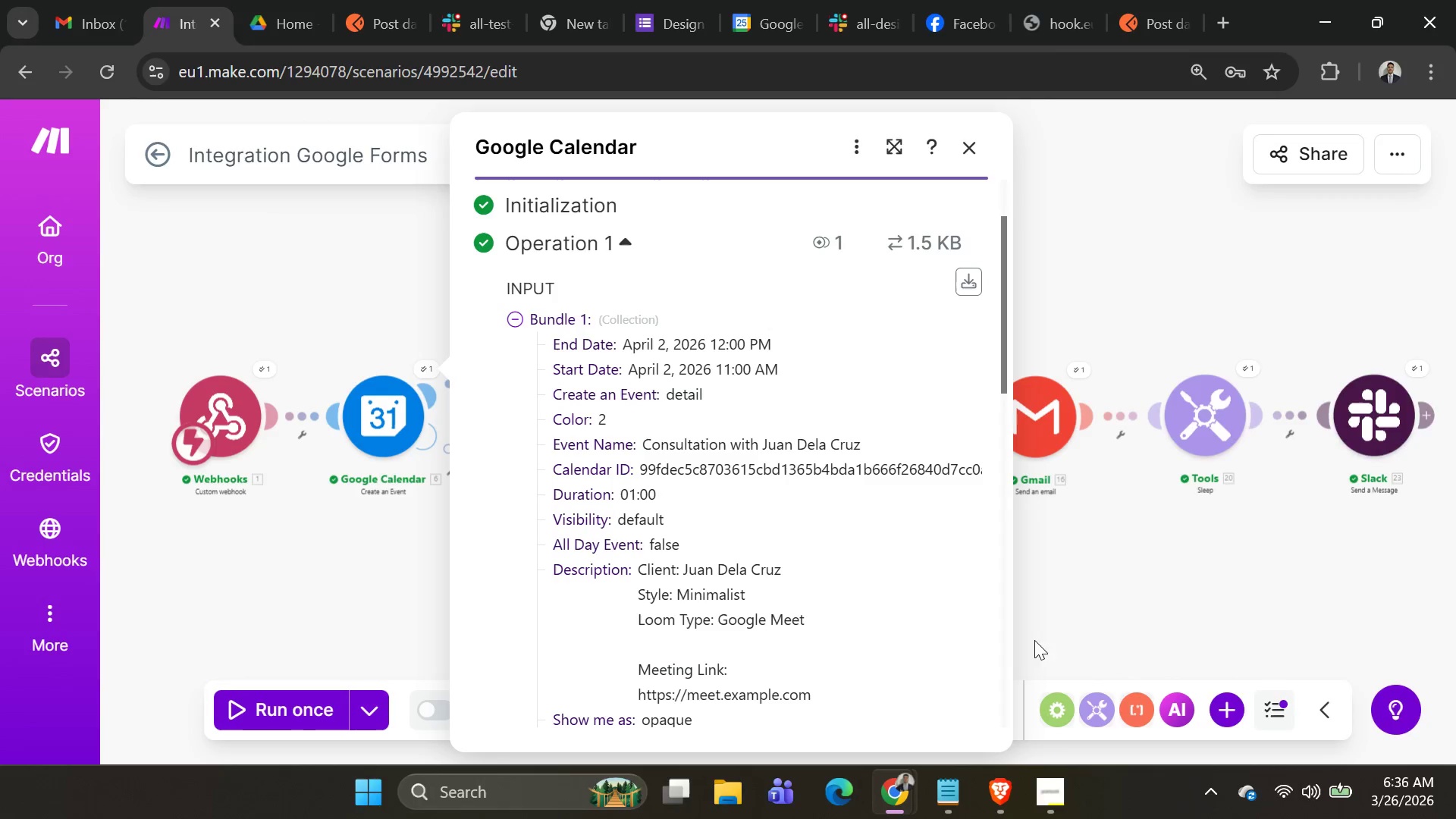 
key(Alt+Tab)
 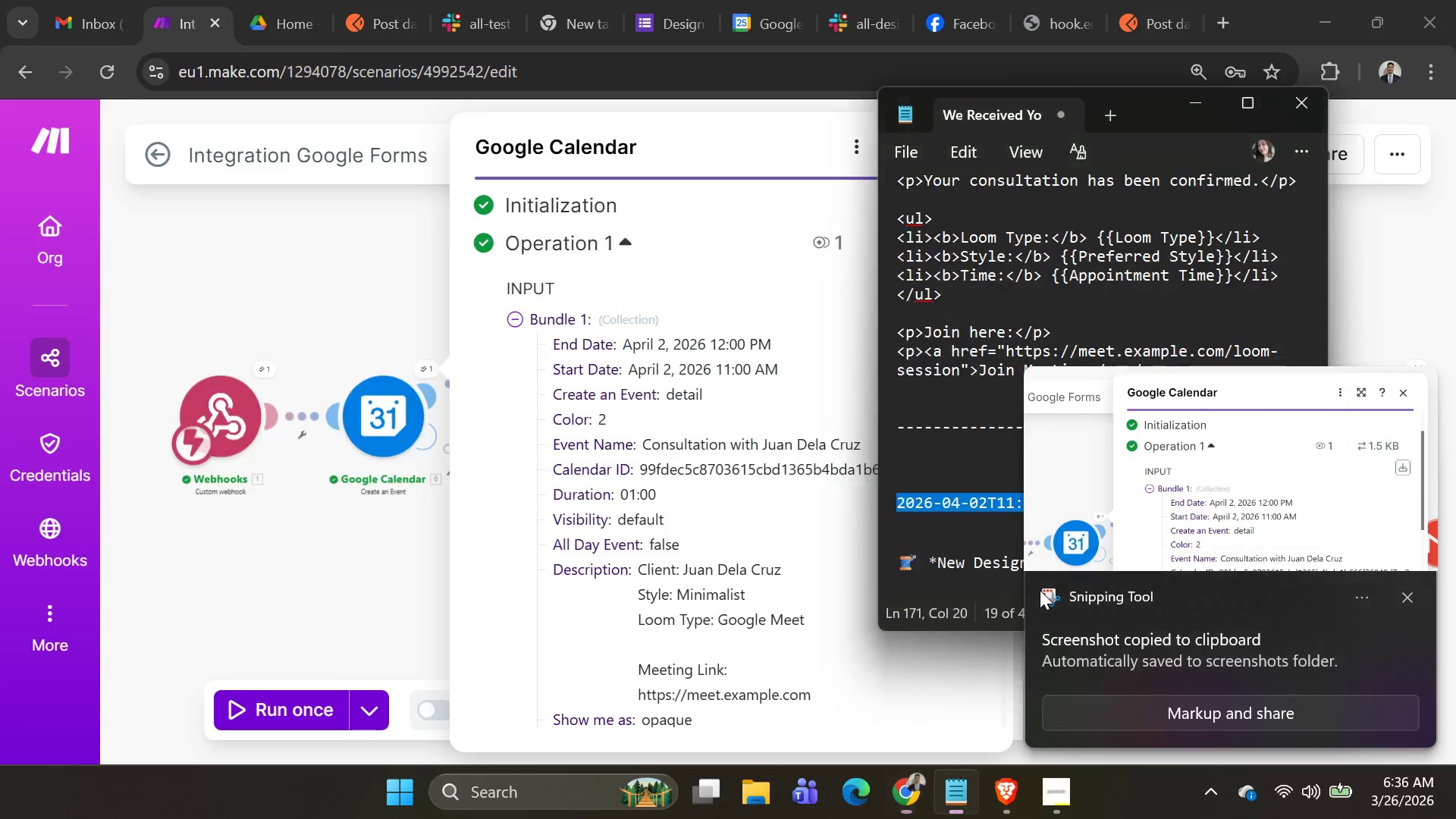 
key(Alt+AltLeft)
 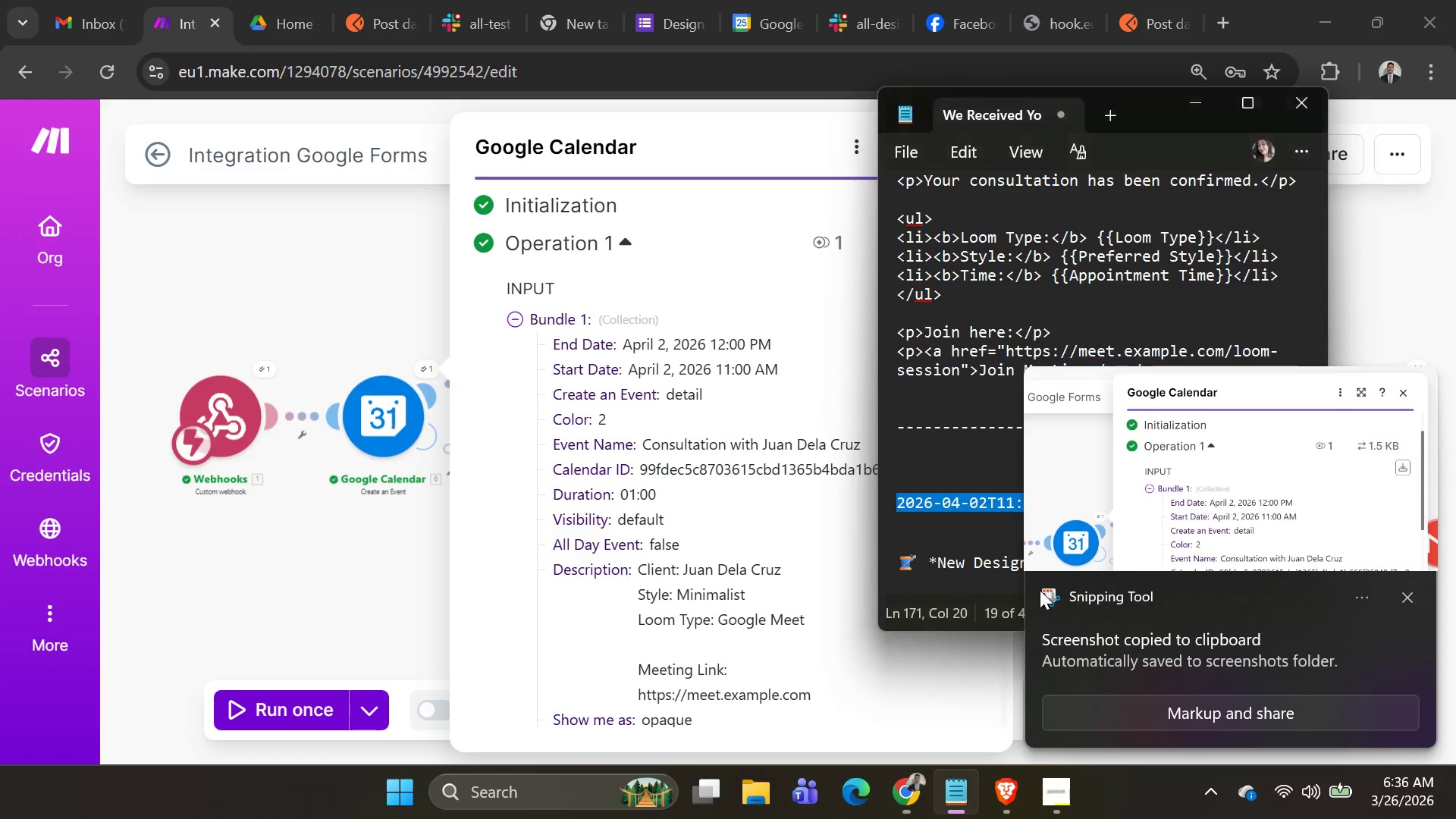 
key(Alt+Tab)
 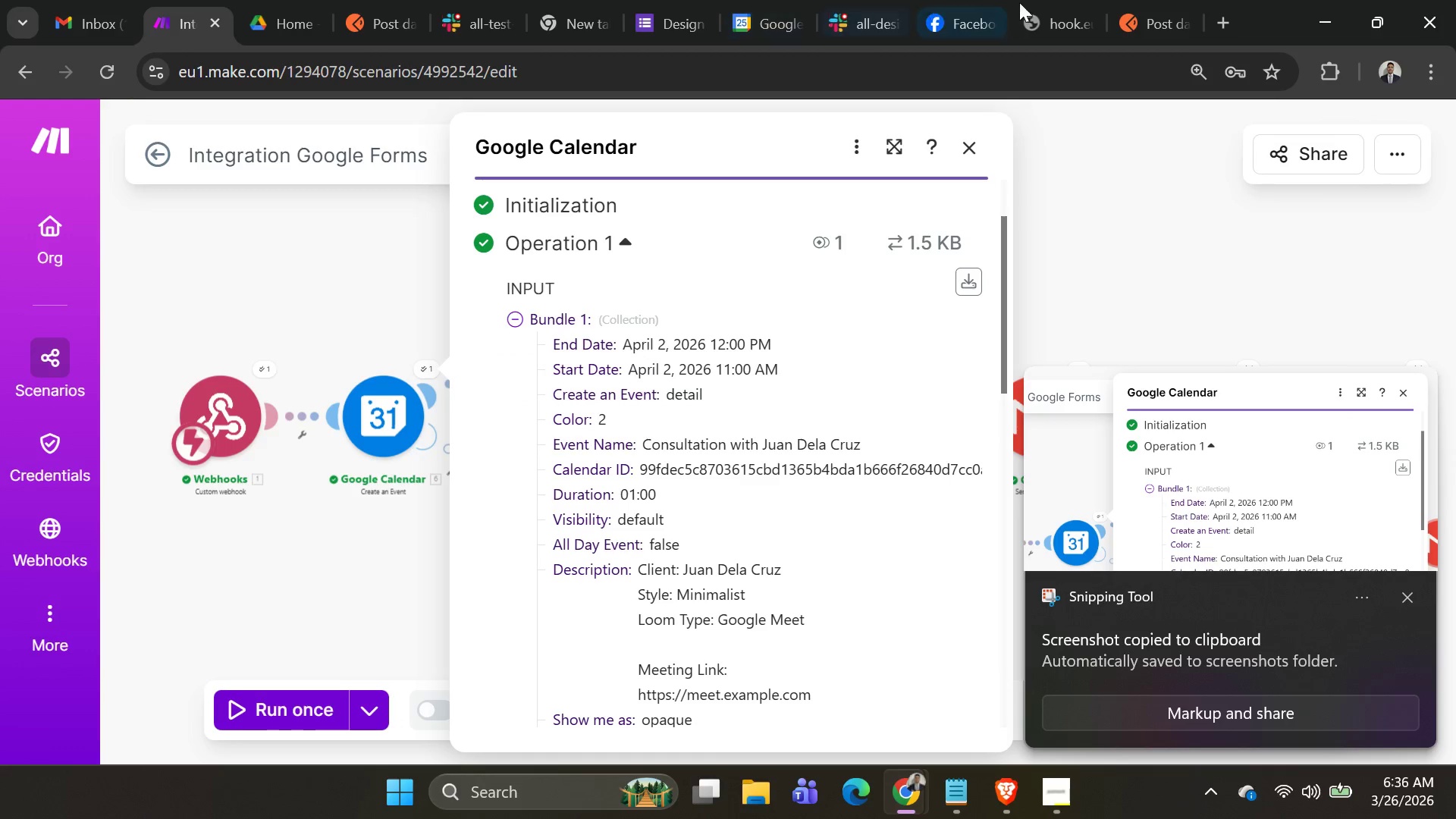 
mouse_move([715, 0])
 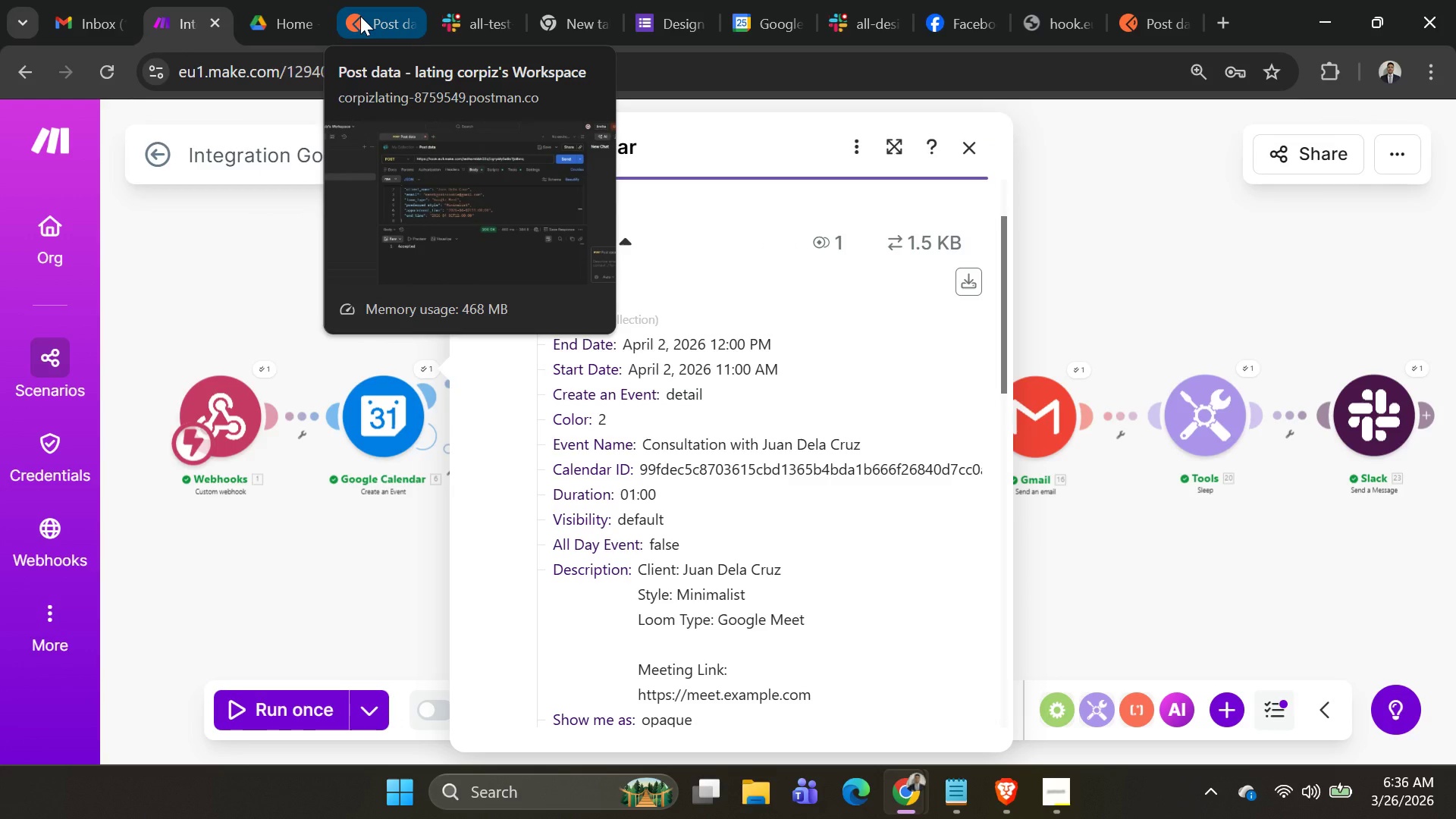 
wait(6.56)
 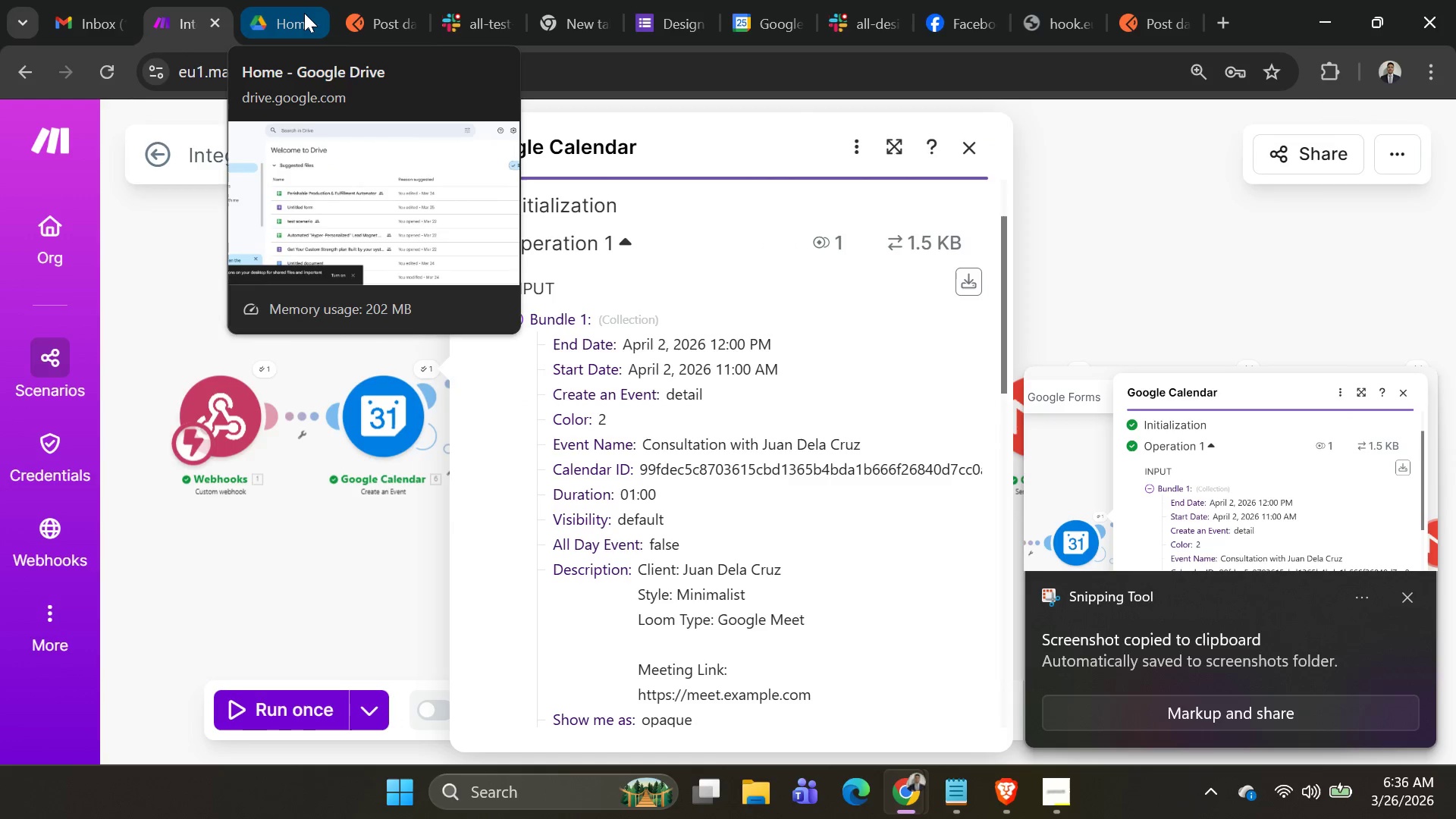 
left_click([360, 16])
 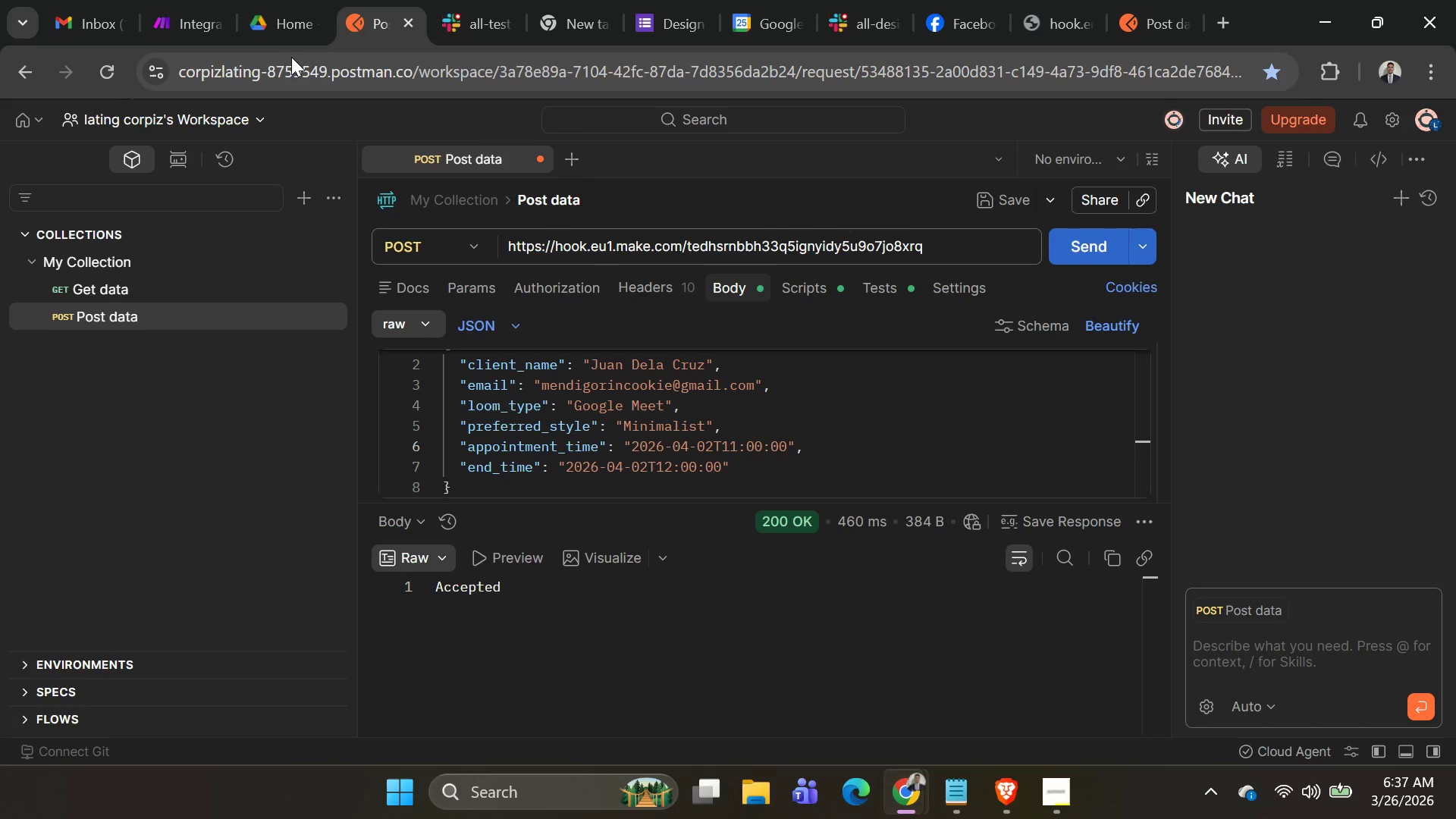 
left_click([261, 32])
 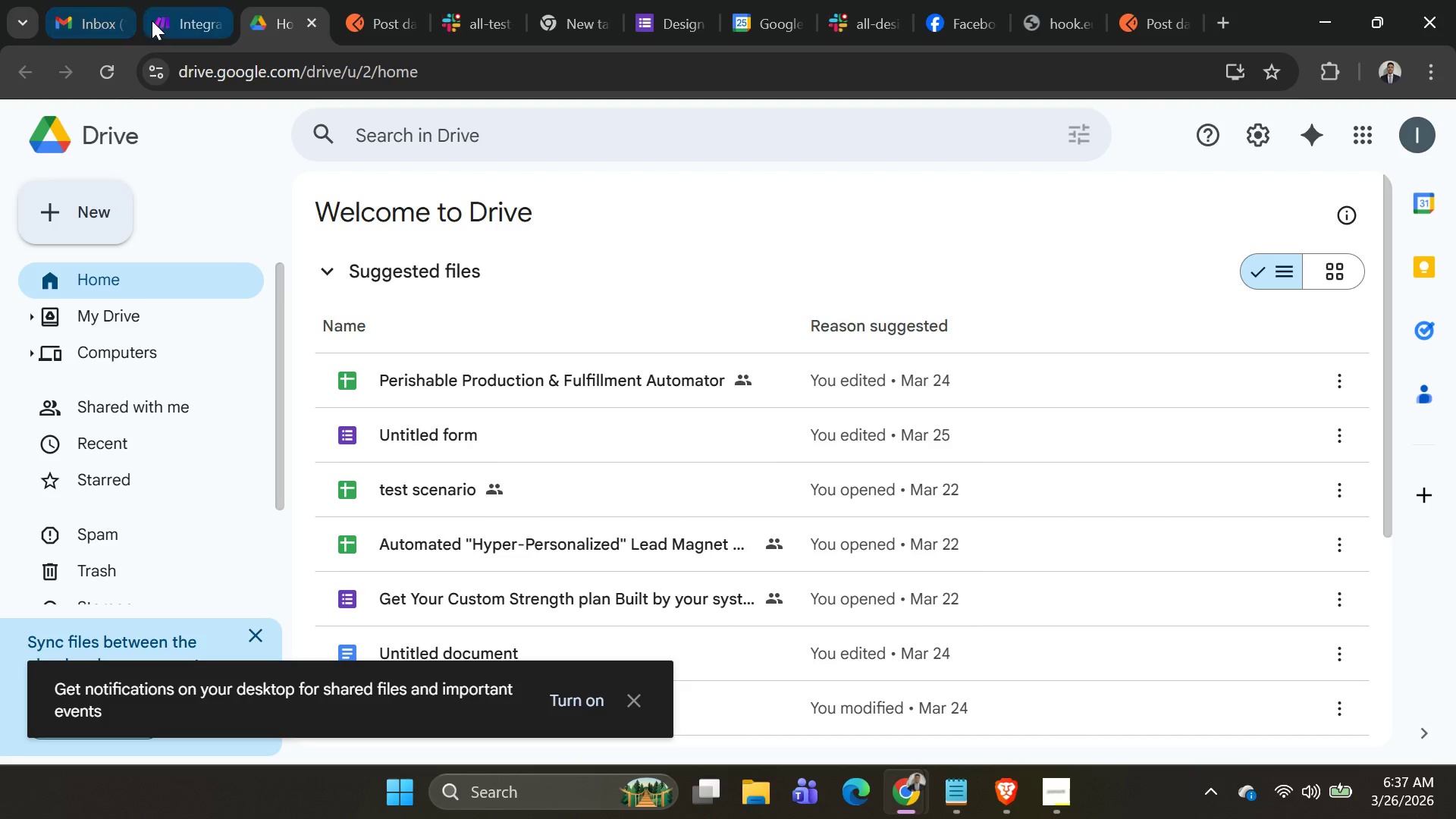 
left_click([159, 20])
 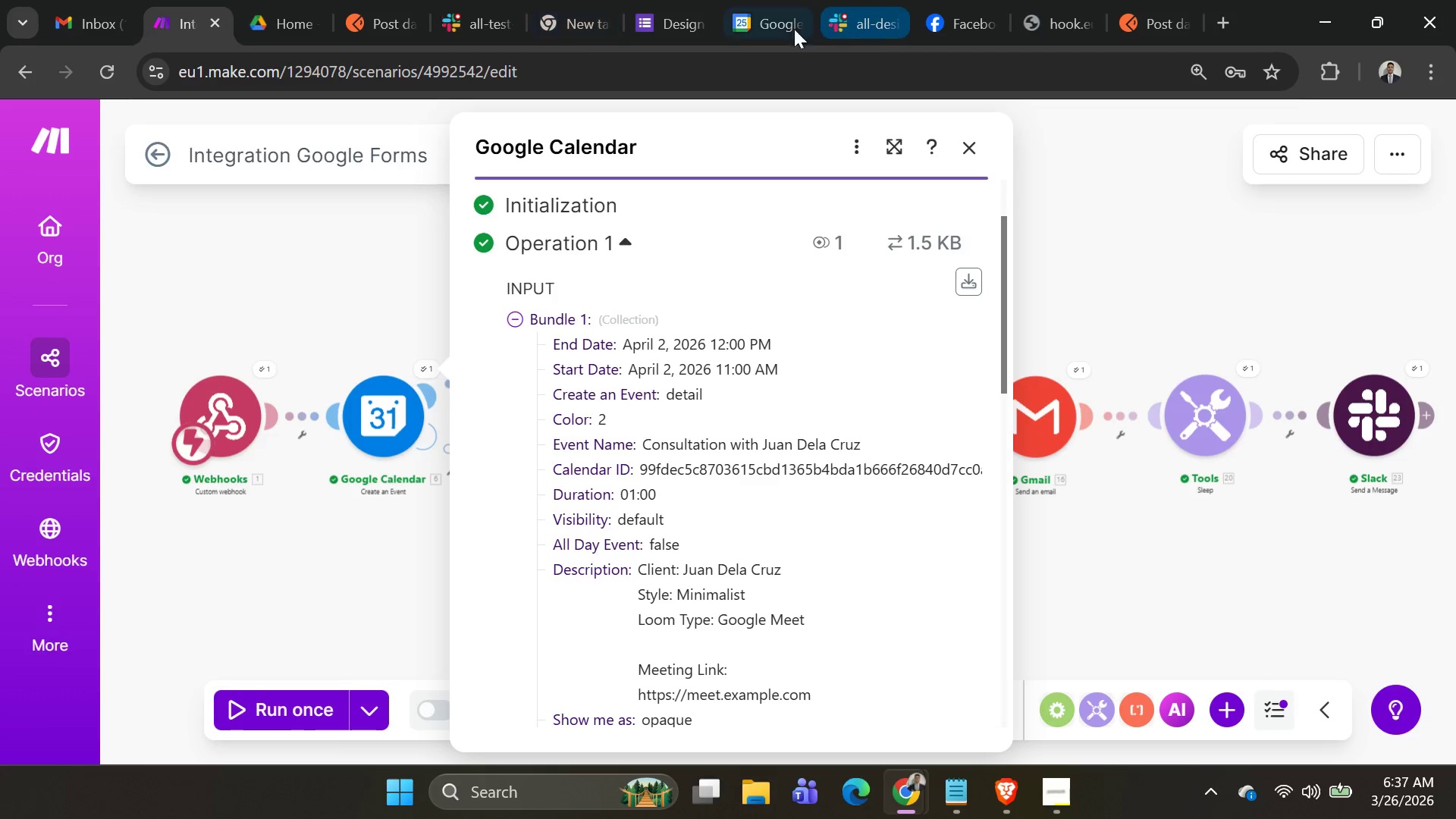 
left_click([959, 26])
 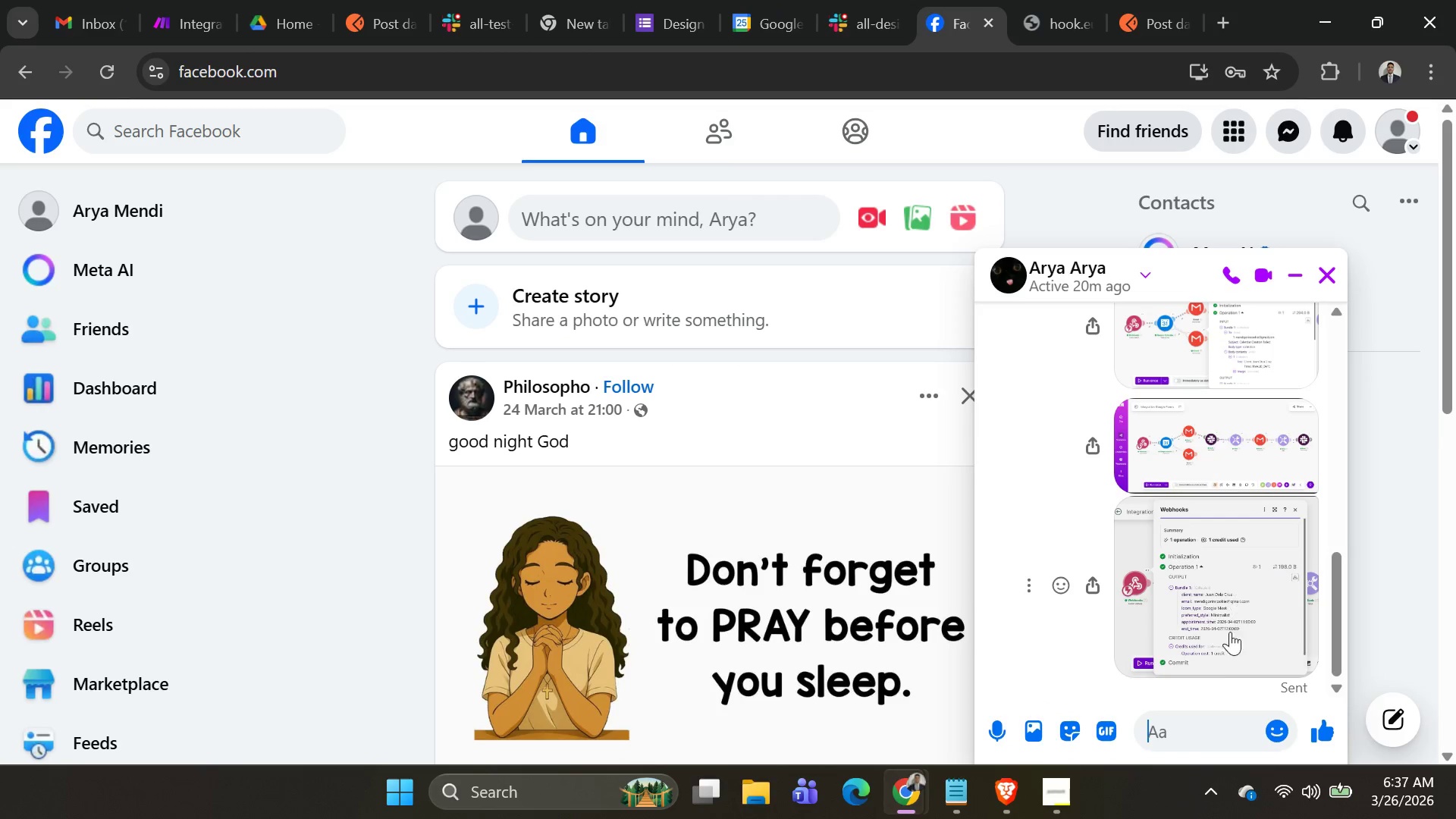 
left_click([1220, 721])
 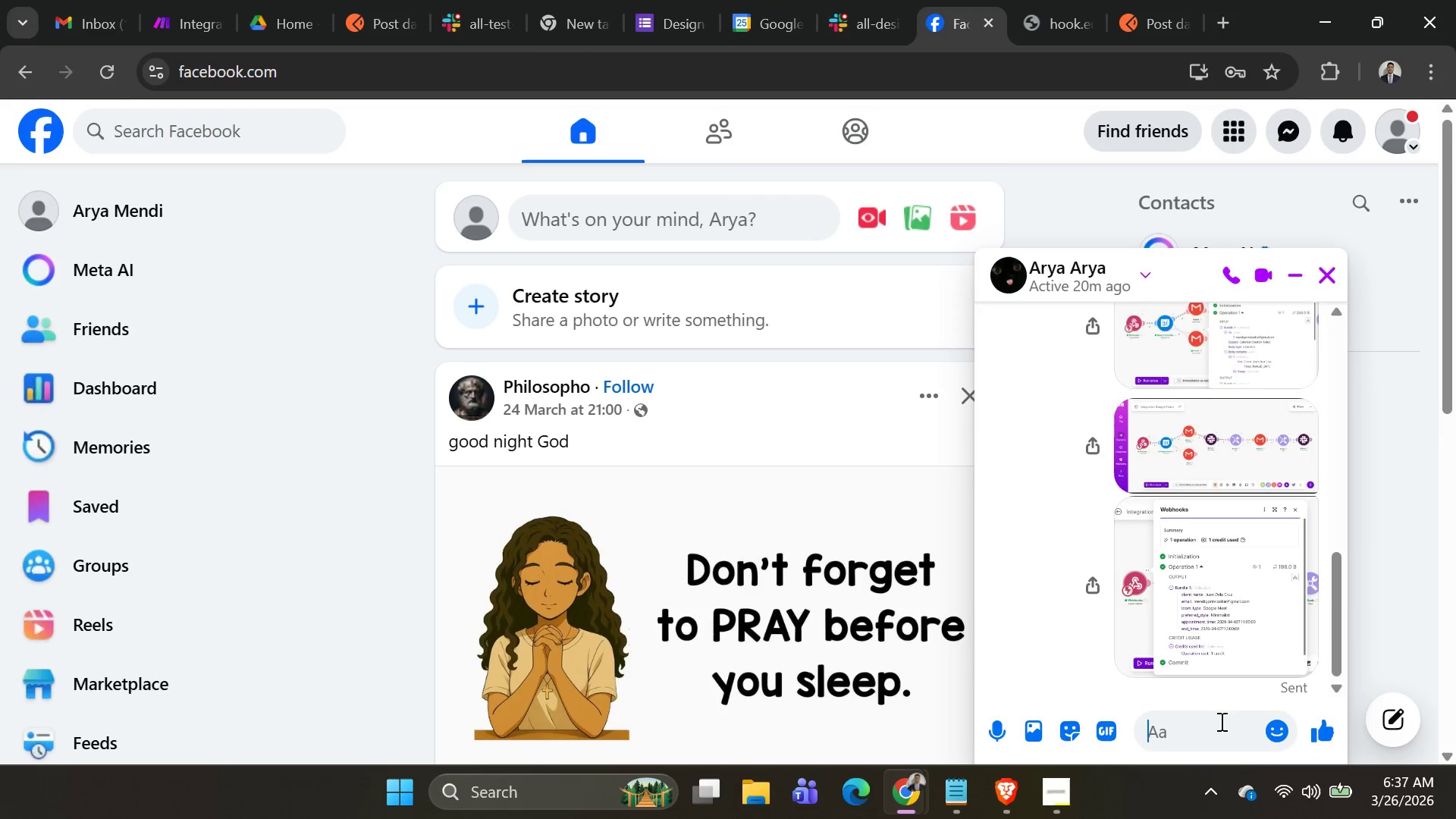 
key(Control+V)
 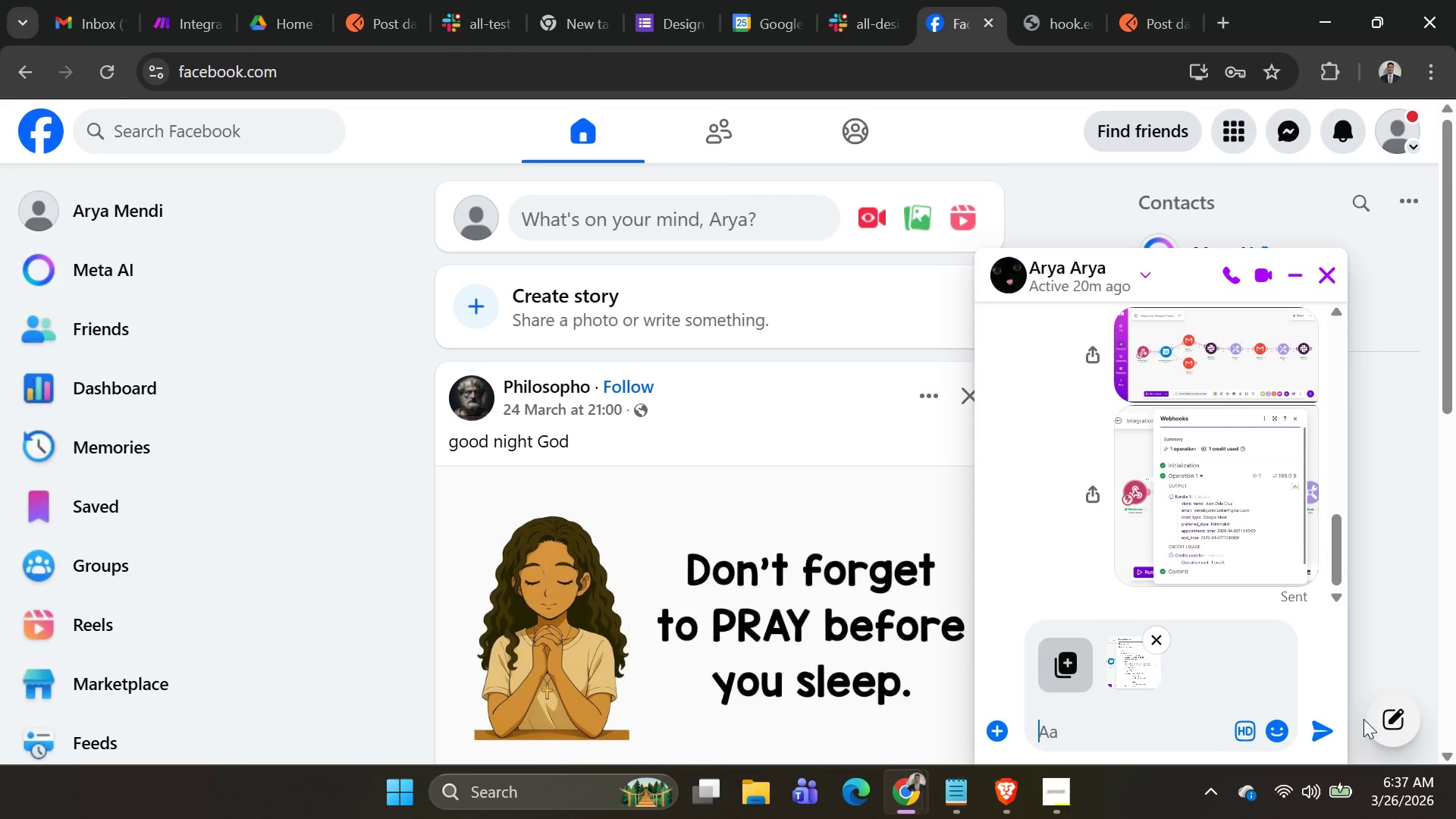 
left_click([1319, 732])
 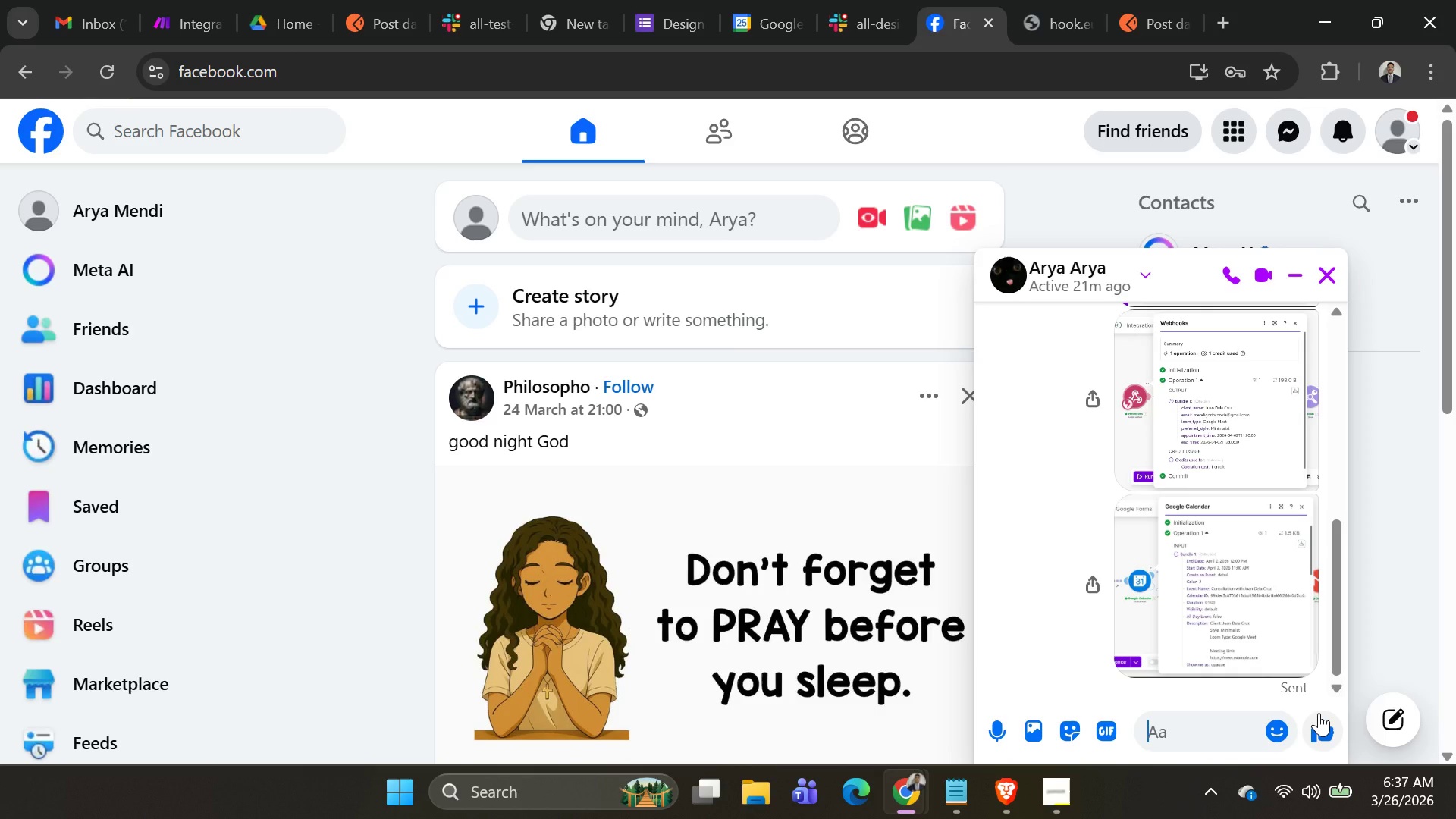 
wait(14.84)
 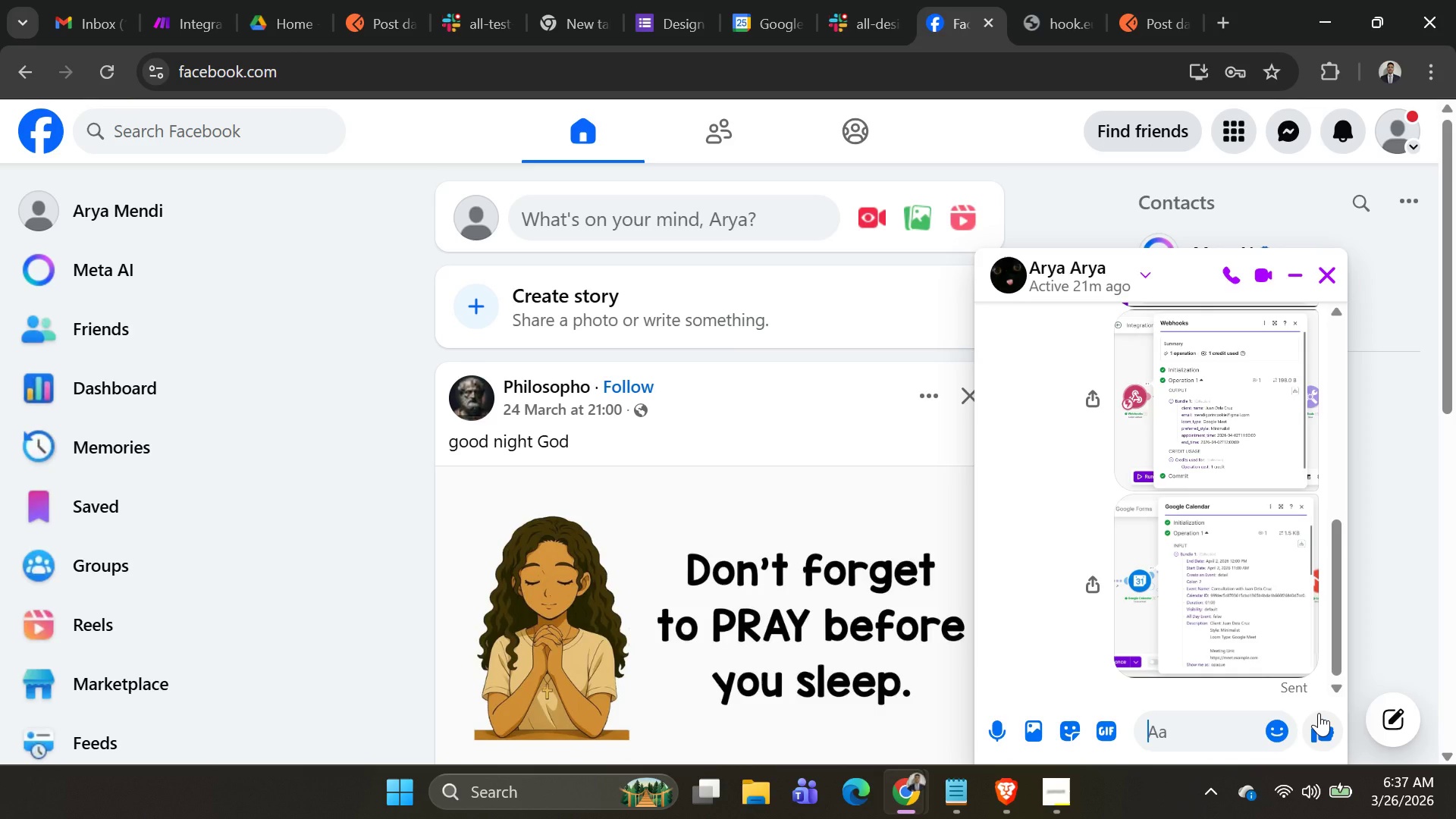 
key(Alt+AltLeft)
 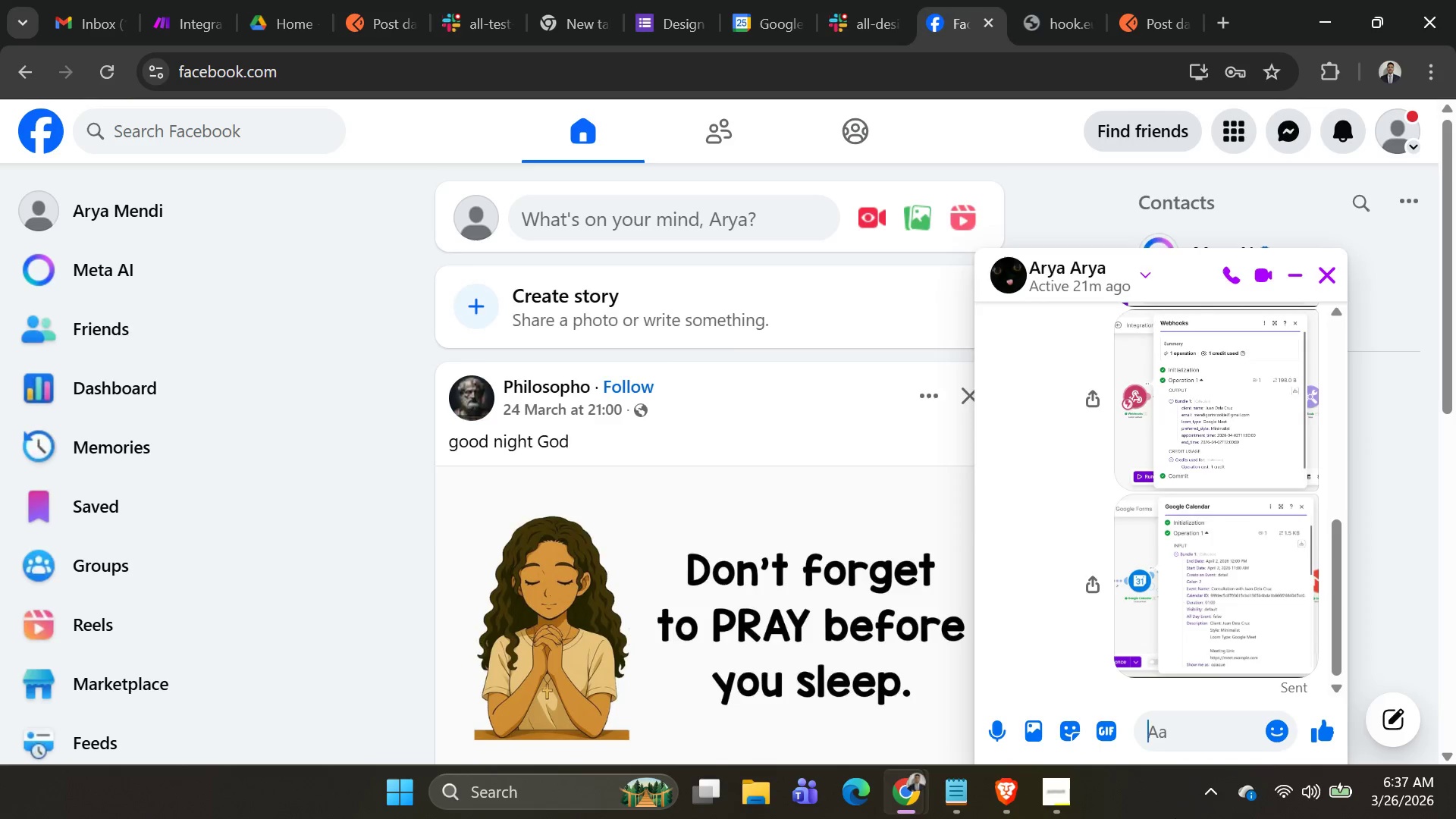 
key(Alt+Tab)
 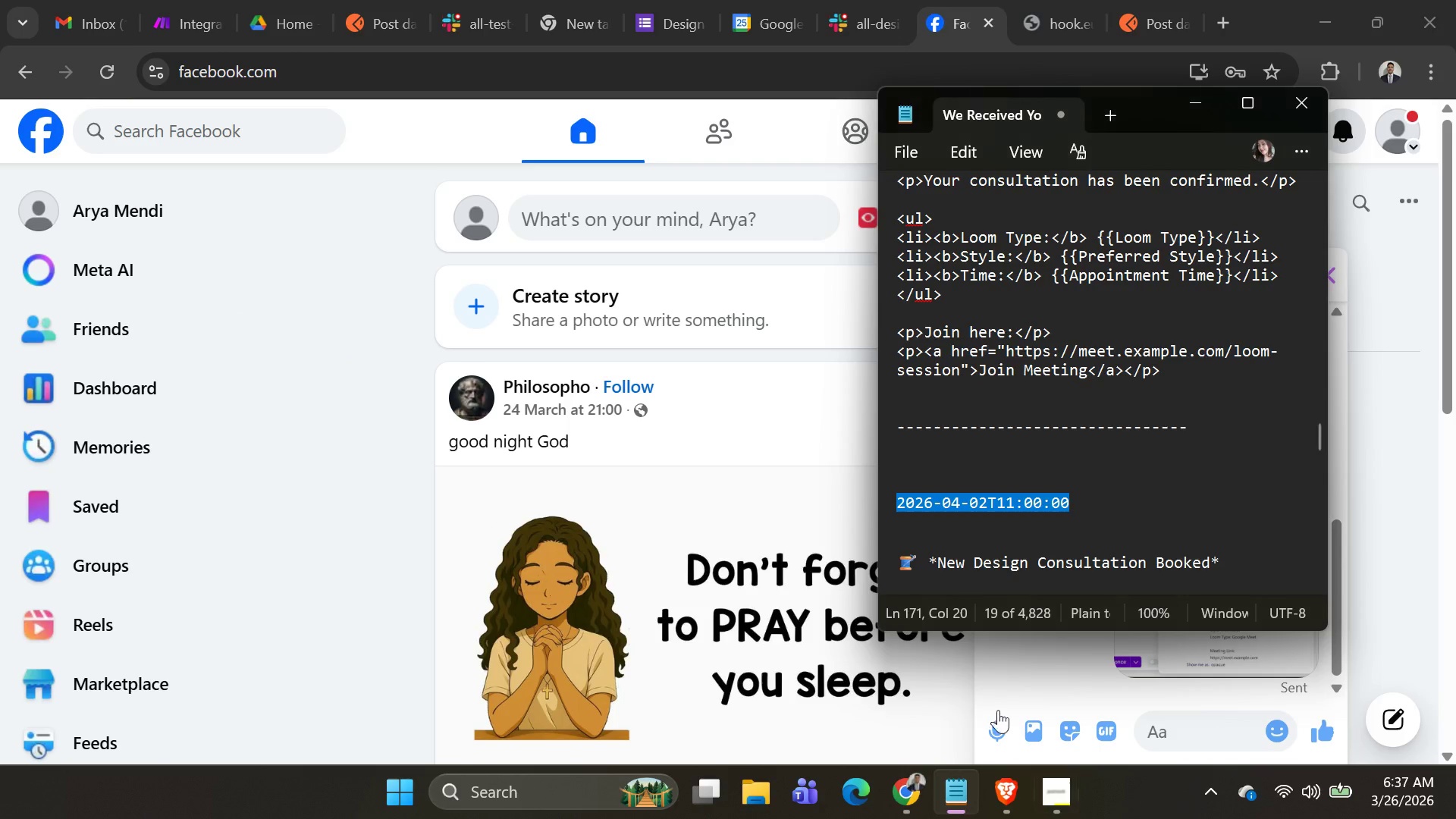 
key(Alt+AltLeft)
 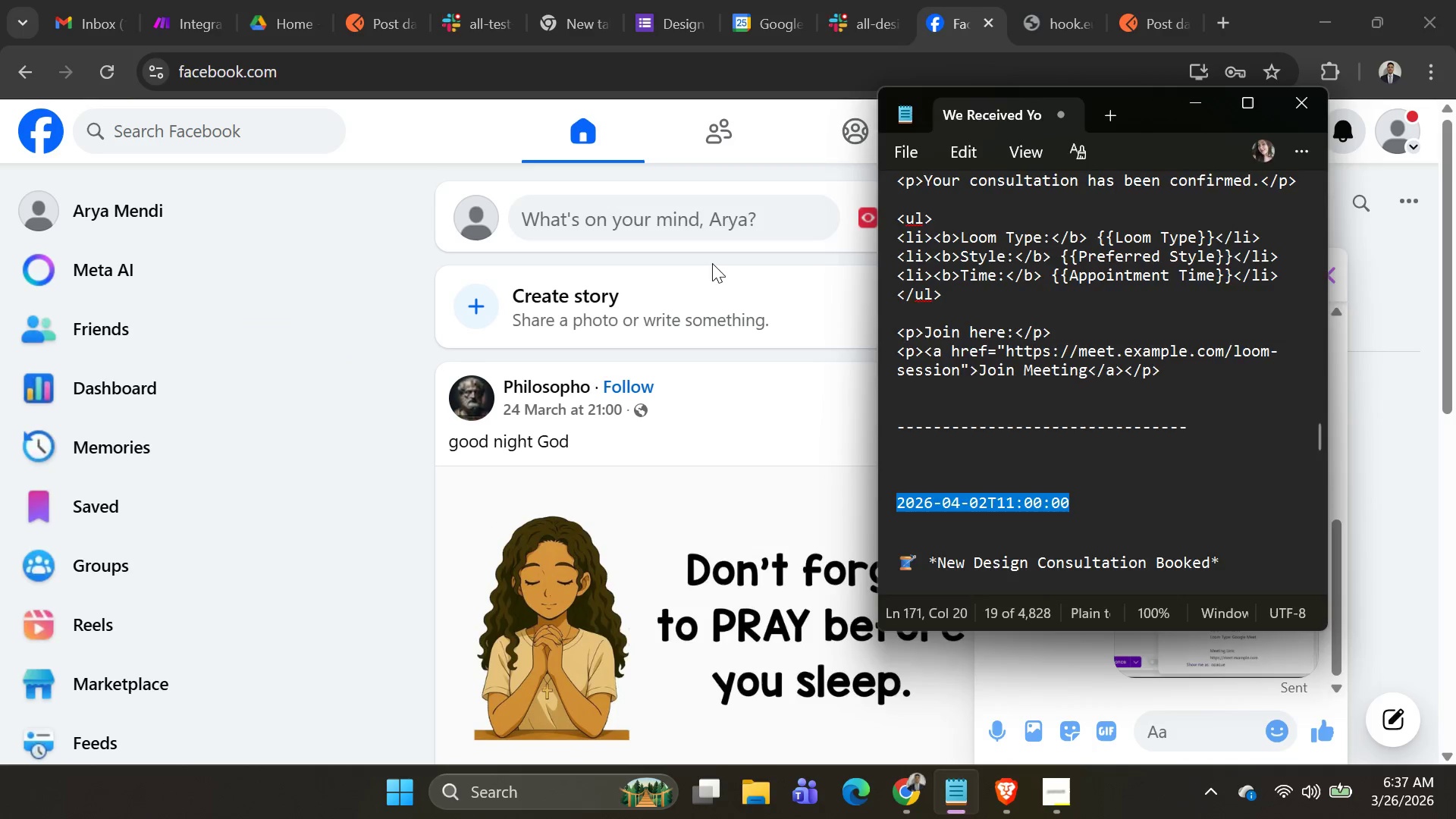 
key(Alt+Tab)
 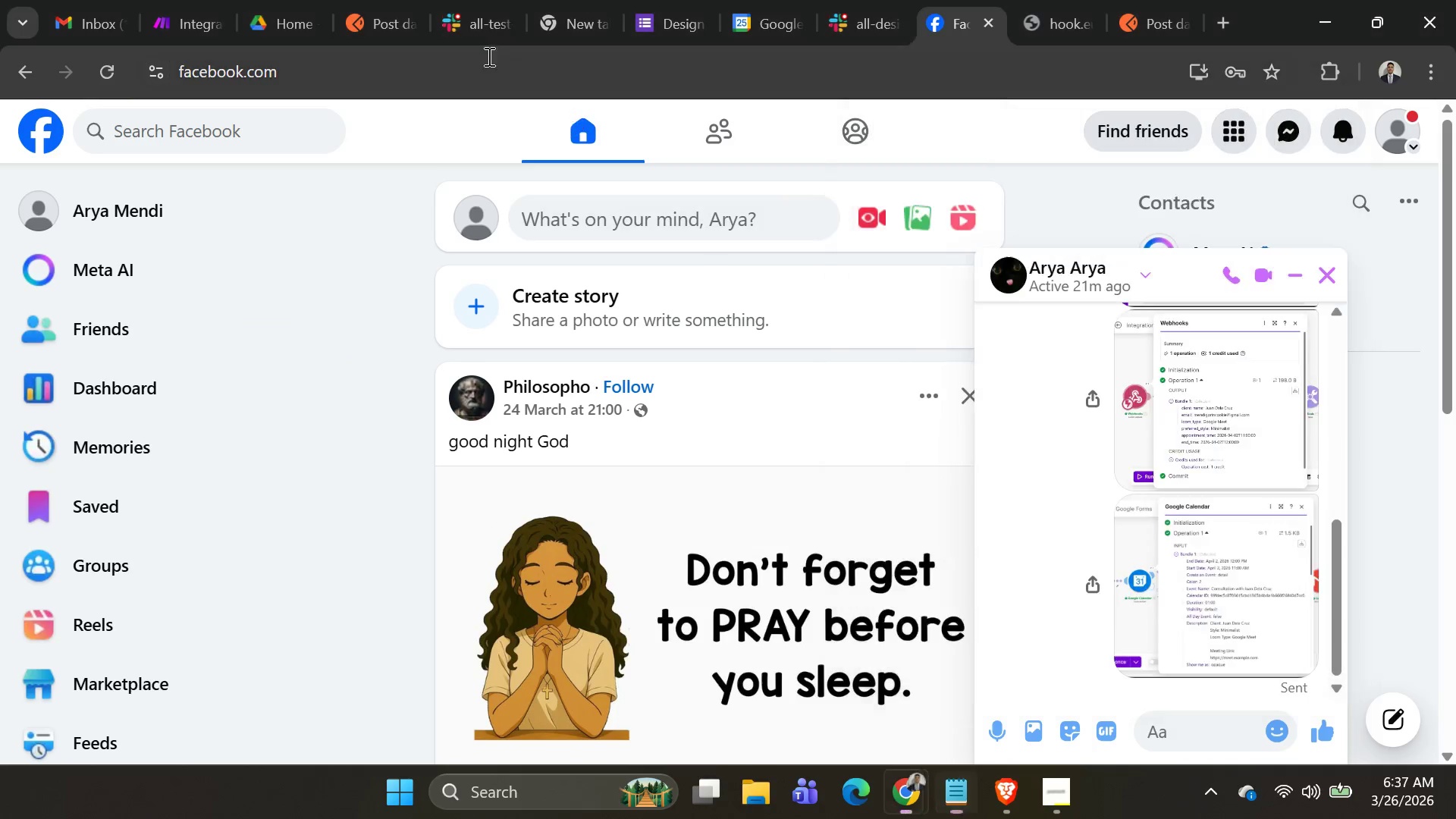 
key(Alt+AltLeft)
 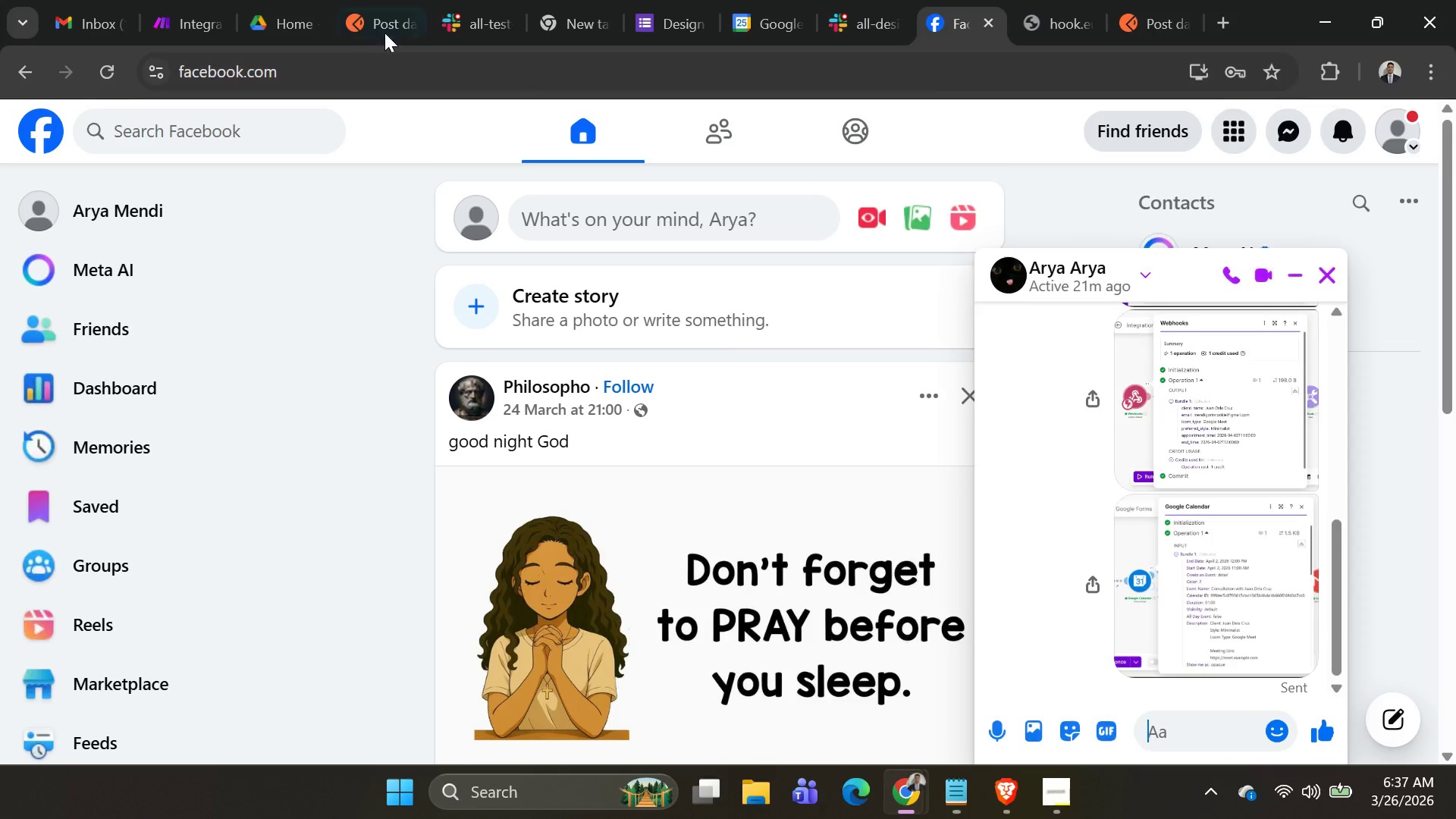 
key(Alt+Tab)
 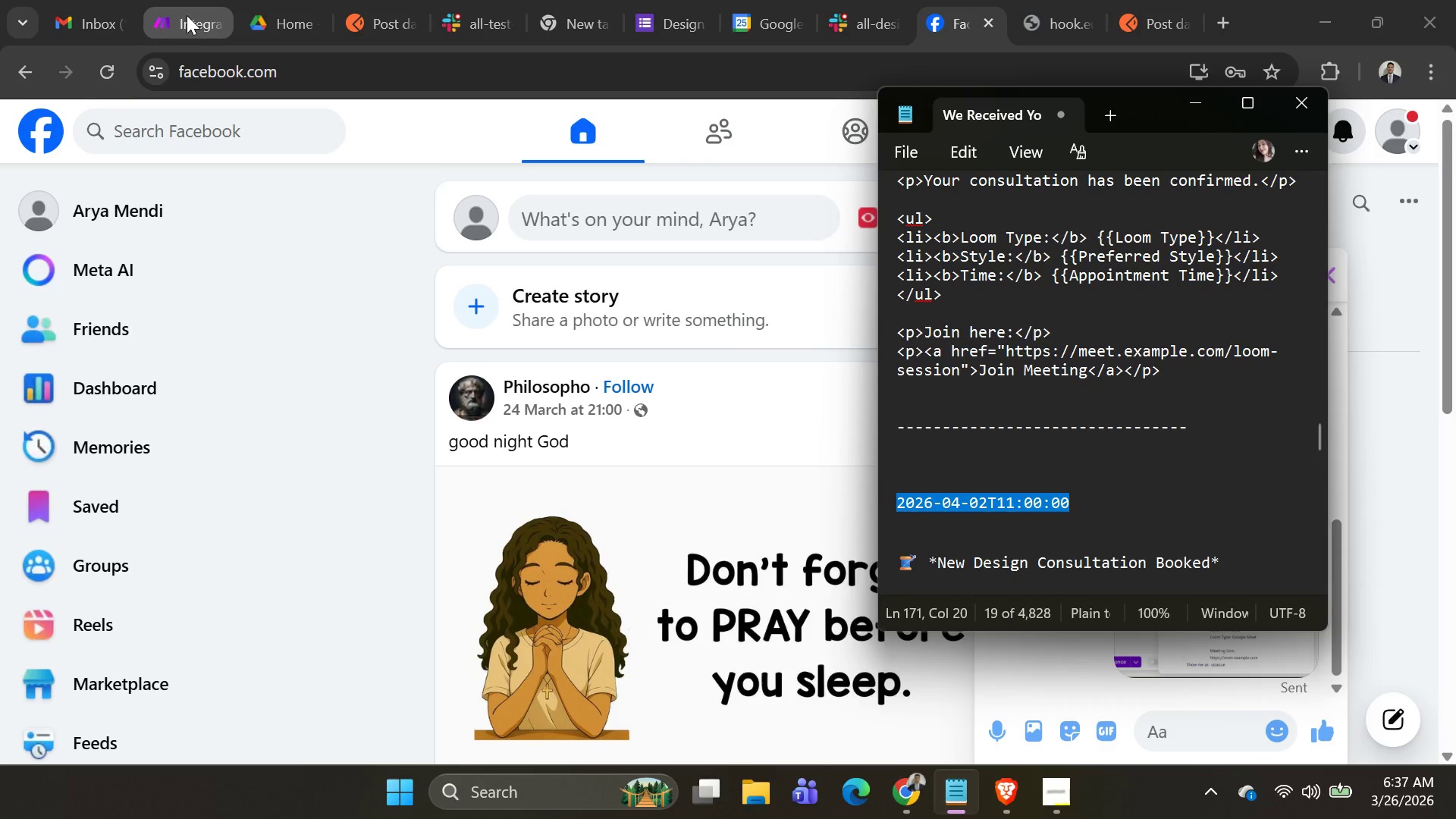 
left_click([186, 16])
 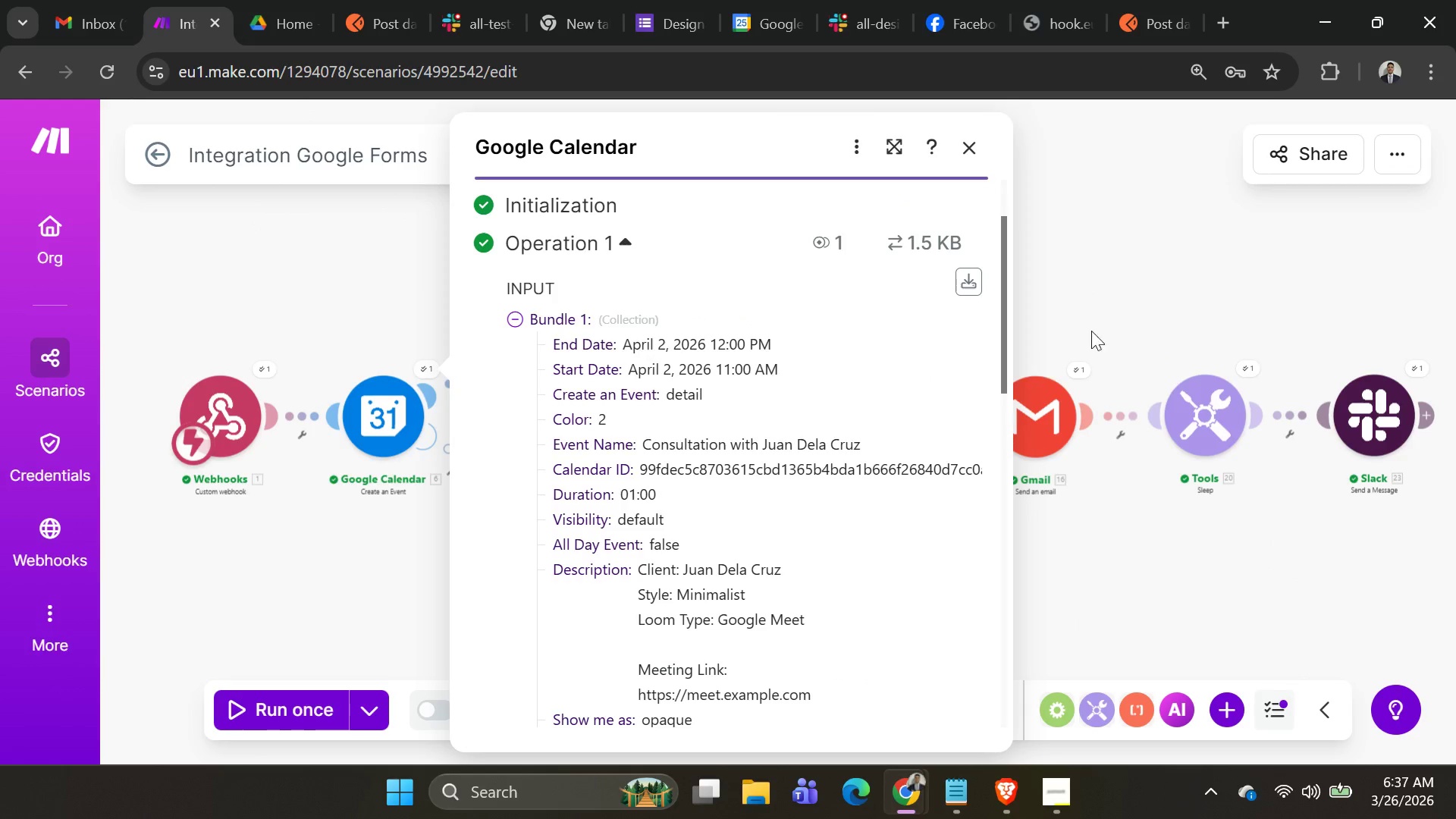 
left_click([1106, 281])
 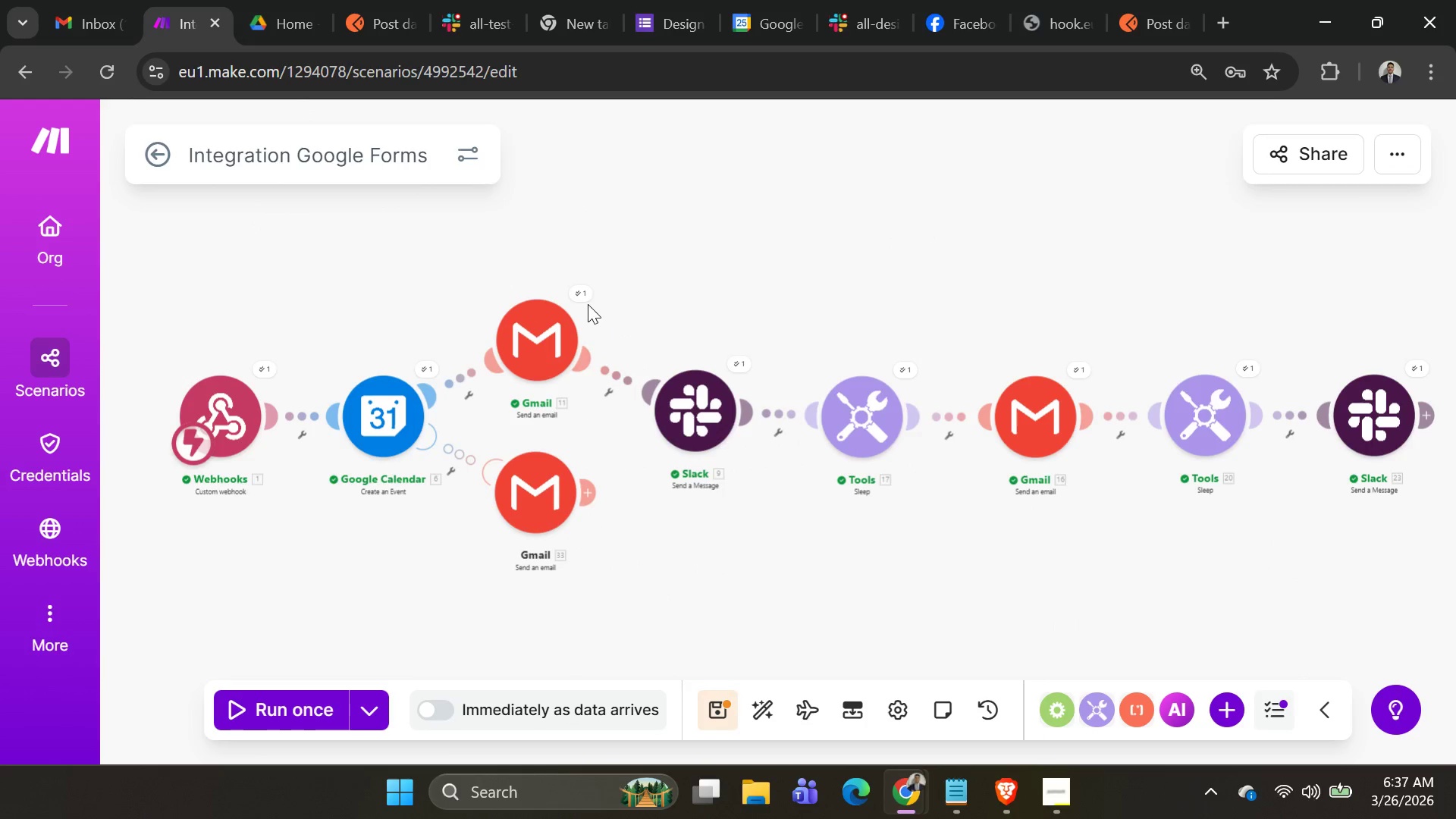 
left_click([585, 297])
 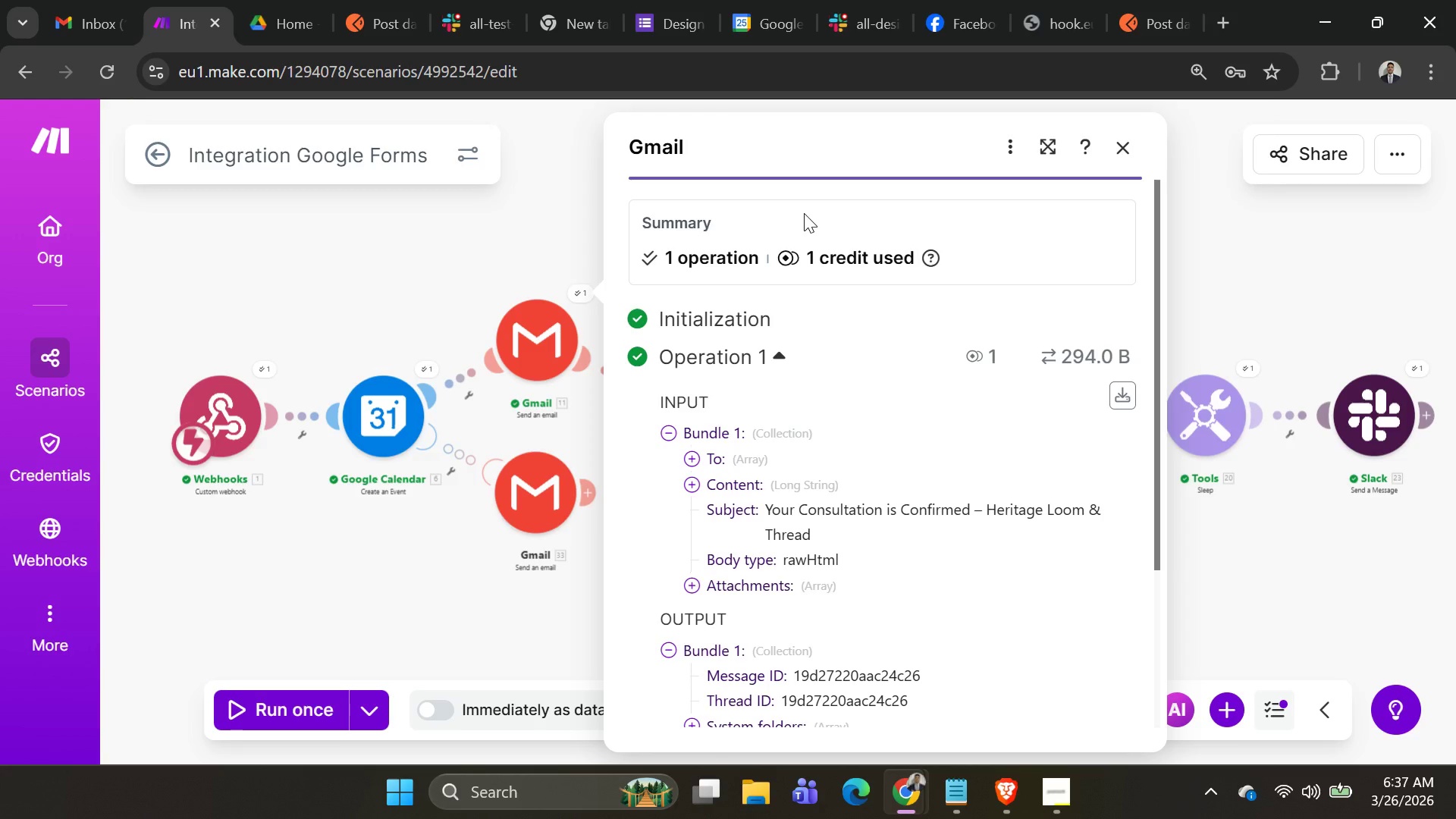 
wait(5.22)
 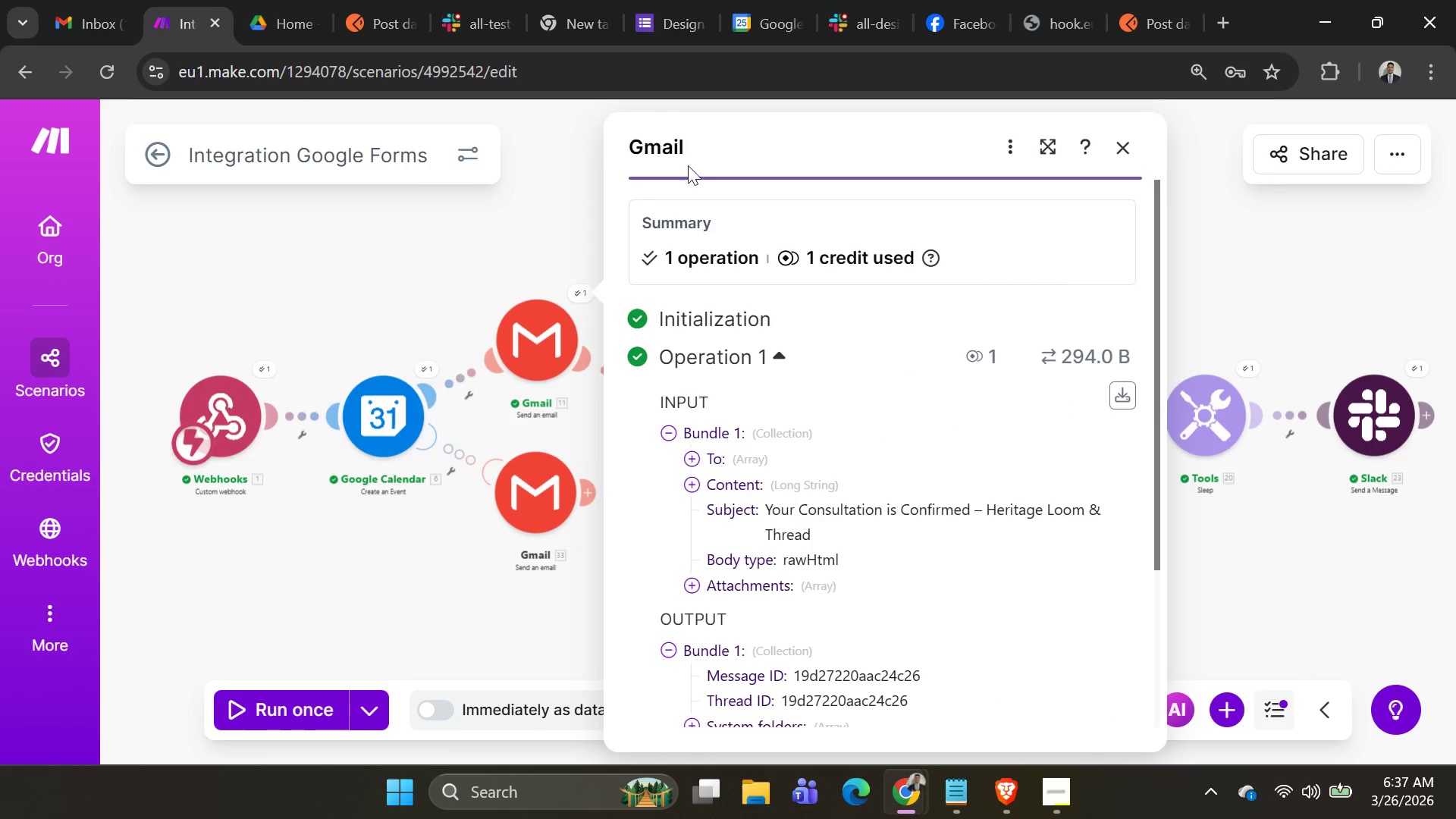 
key(PrintScreen)
 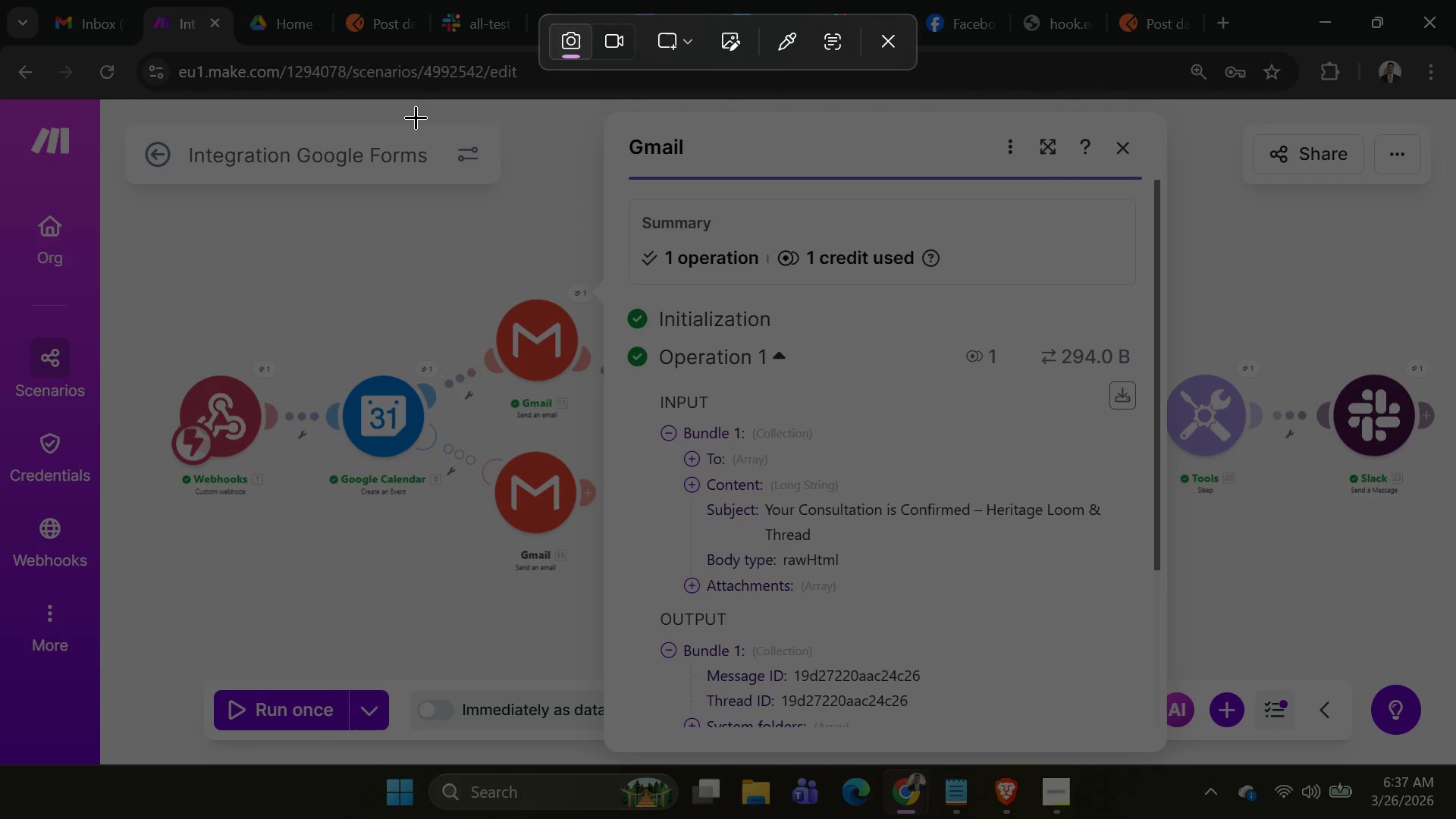 
left_click_drag(start_coordinate=[410, 102], to_coordinate=[1177, 760])
 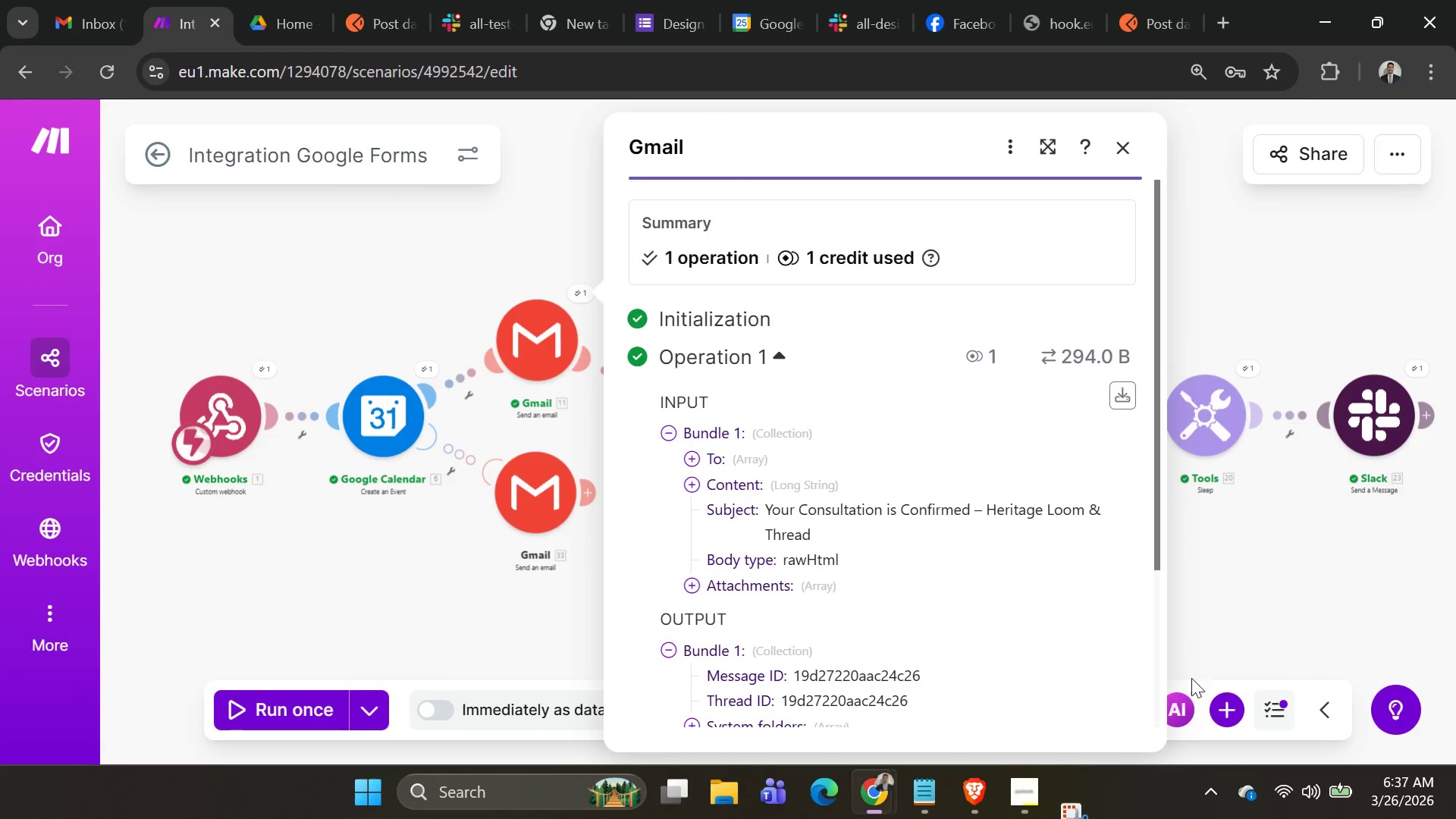 
key(Alt+AltLeft)
 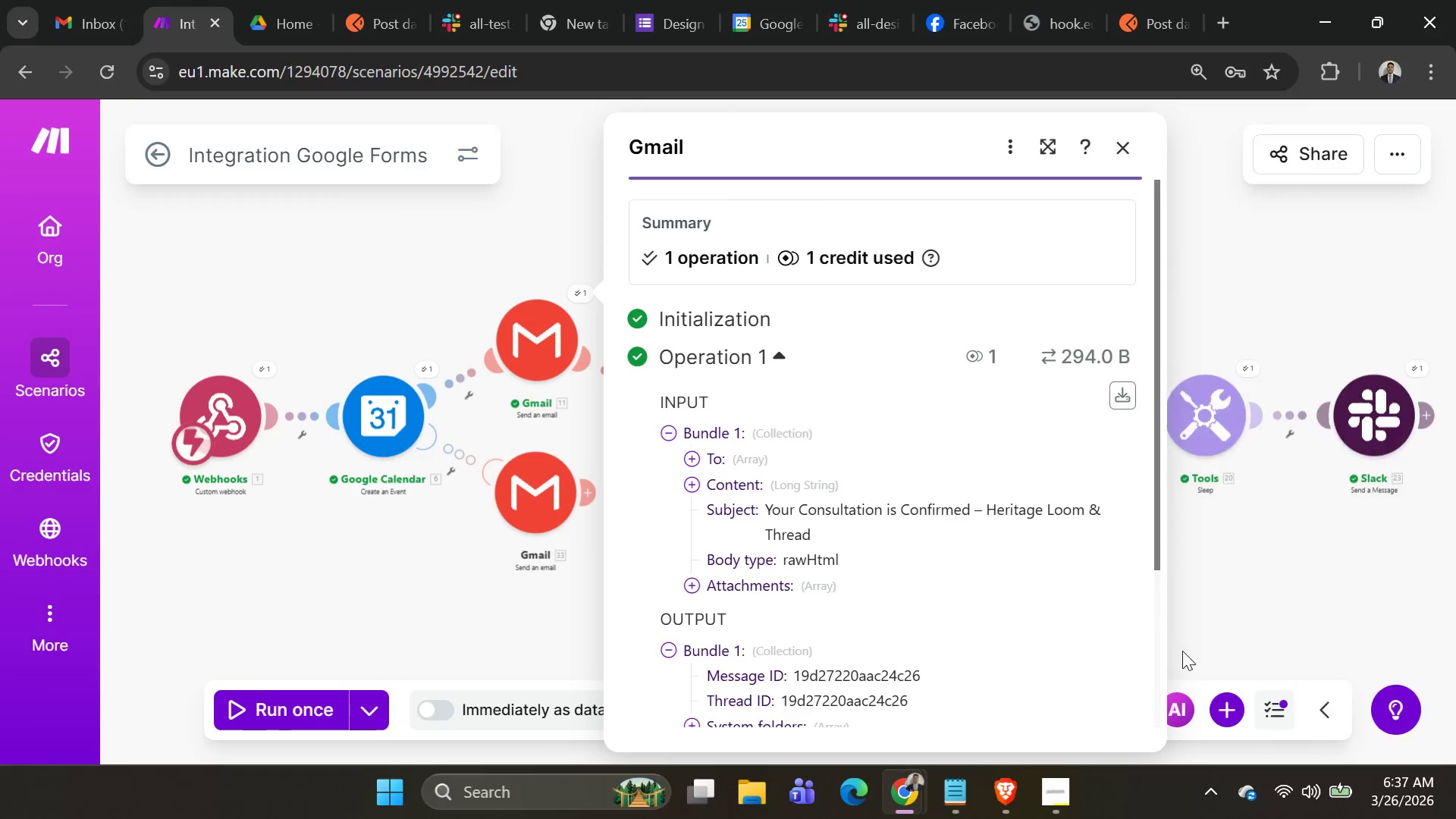 
key(Alt+Tab)
 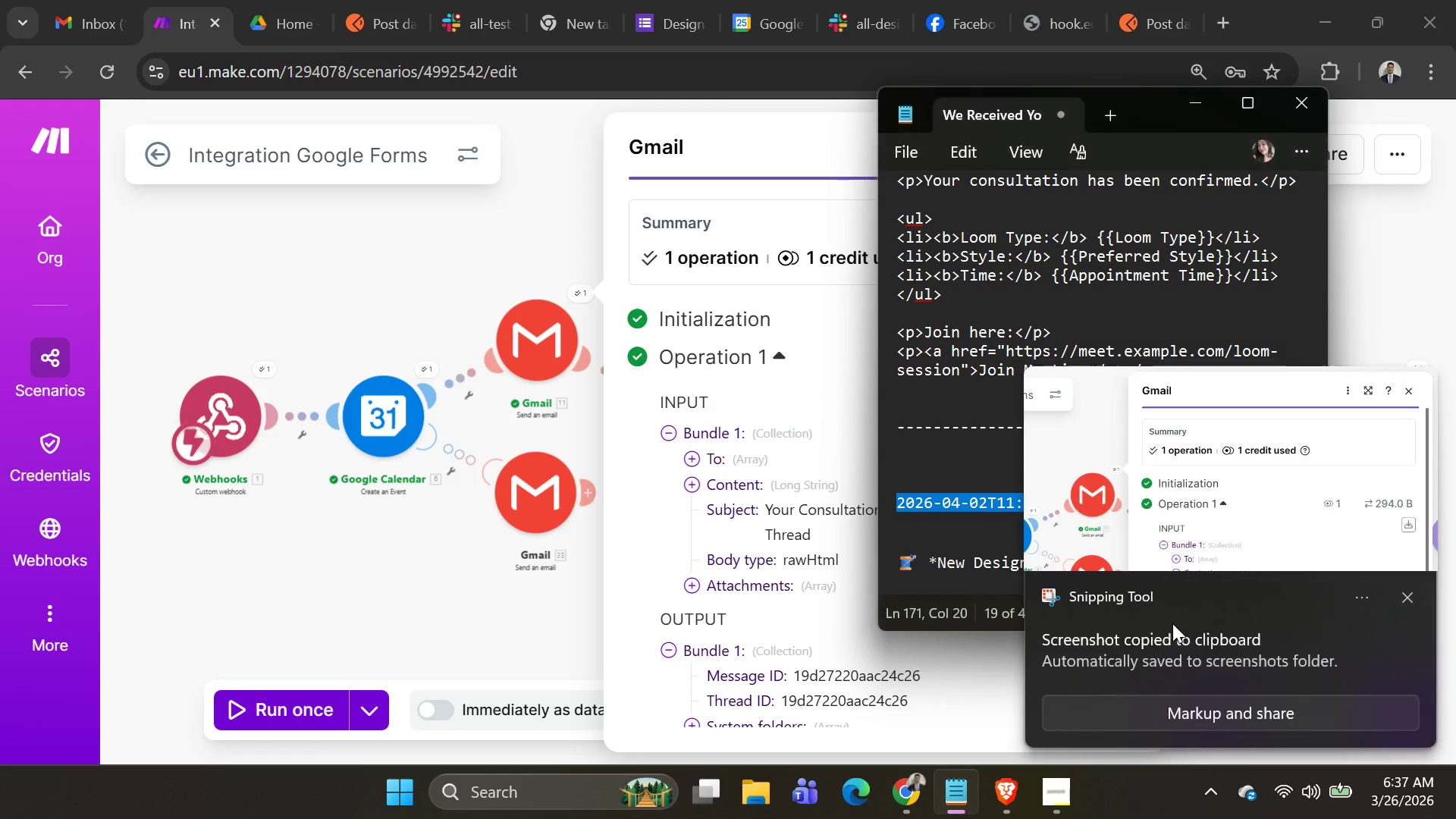 
key(Alt+AltLeft)
 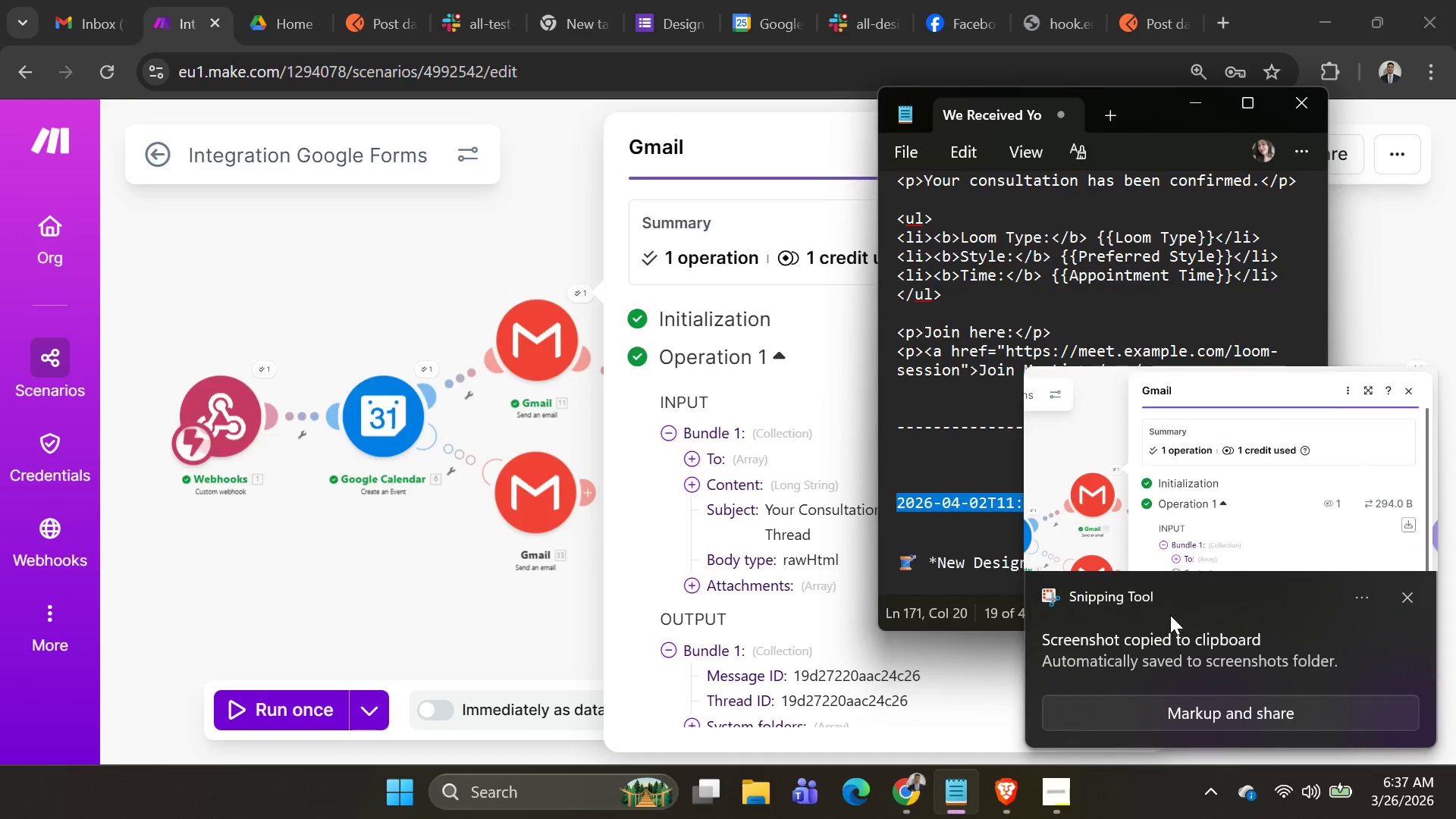 
key(Alt+Tab)
 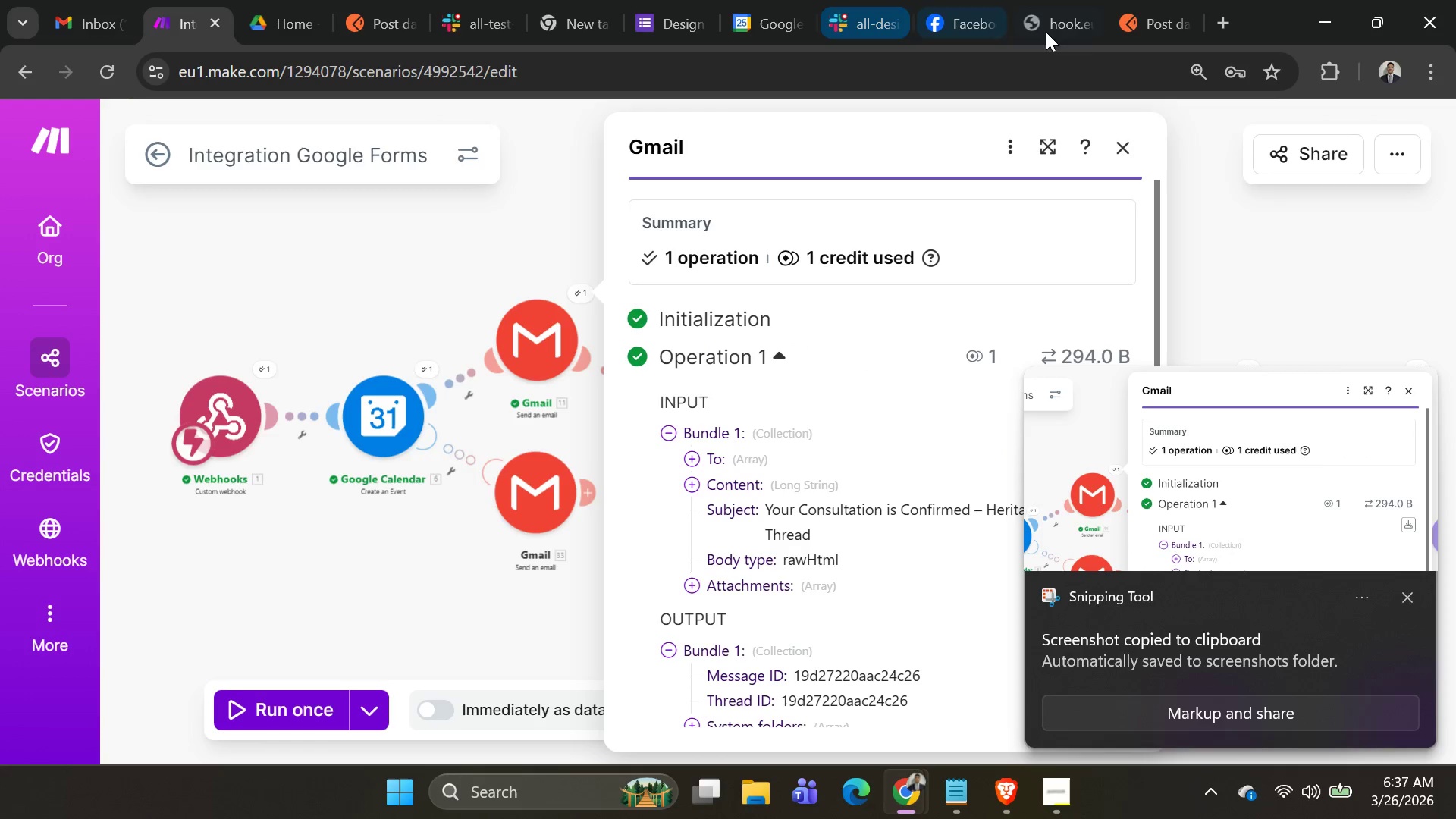 
left_click([969, 21])
 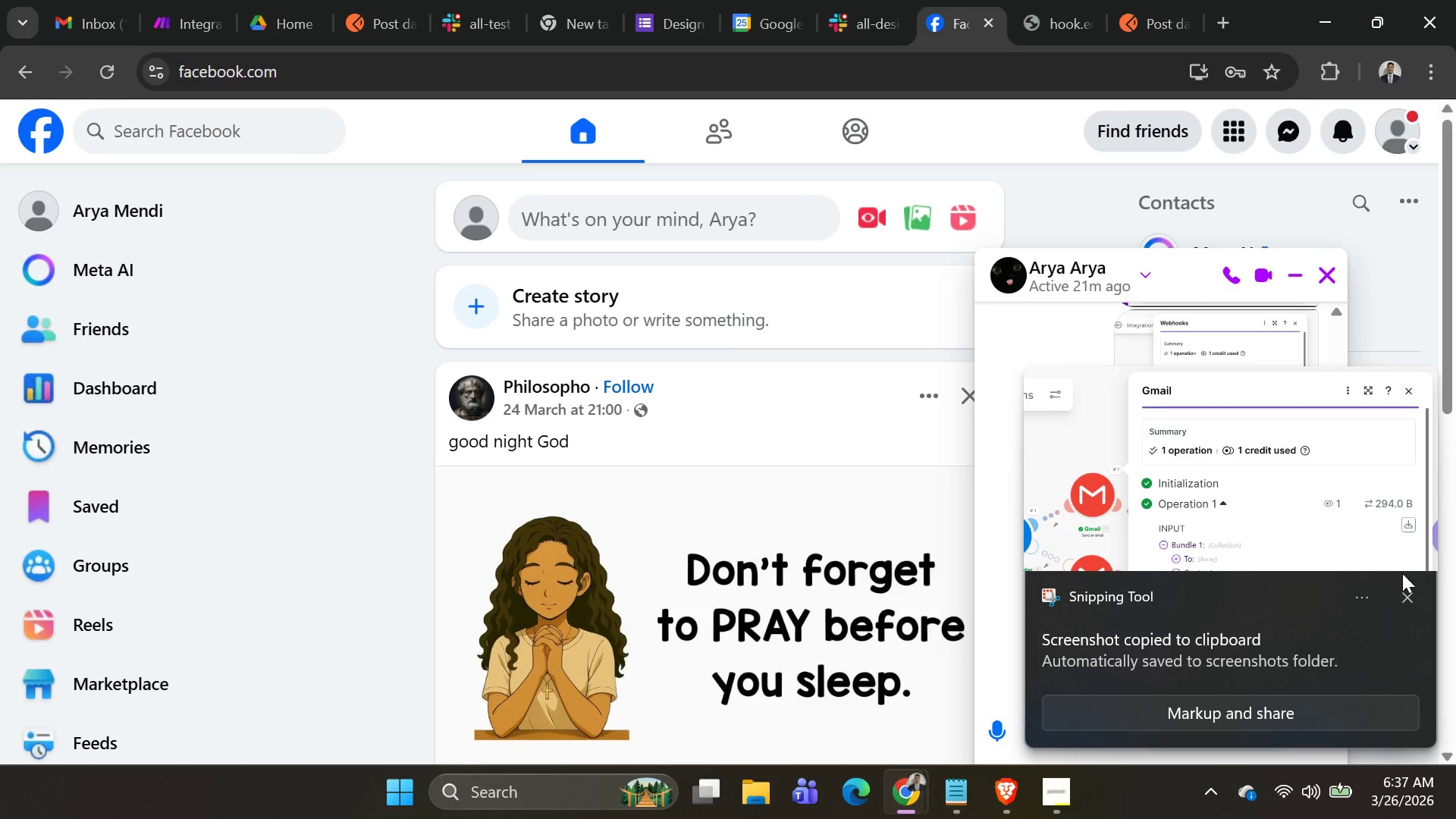 
left_click([1408, 602])
 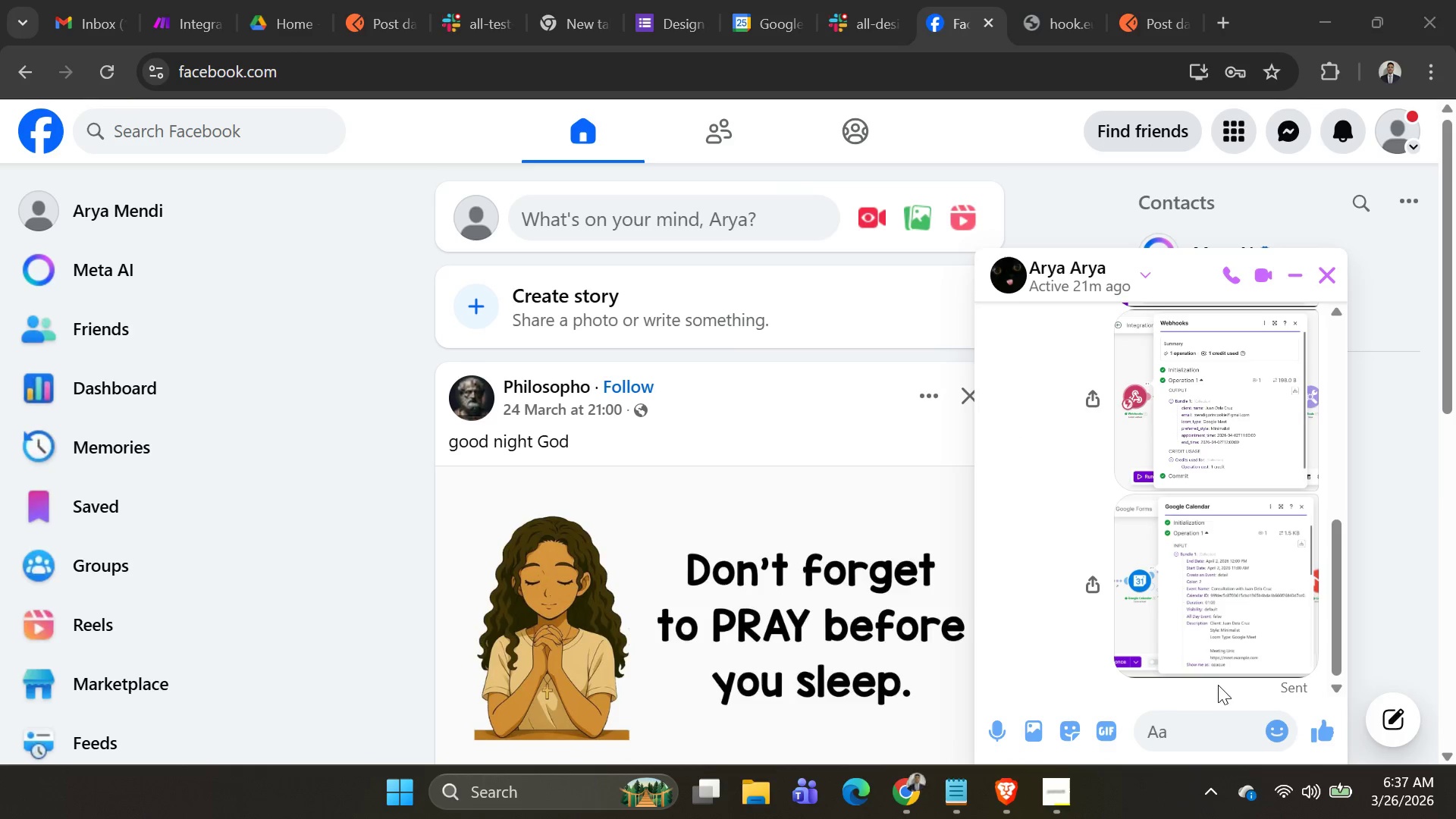 
key(Control+V)
 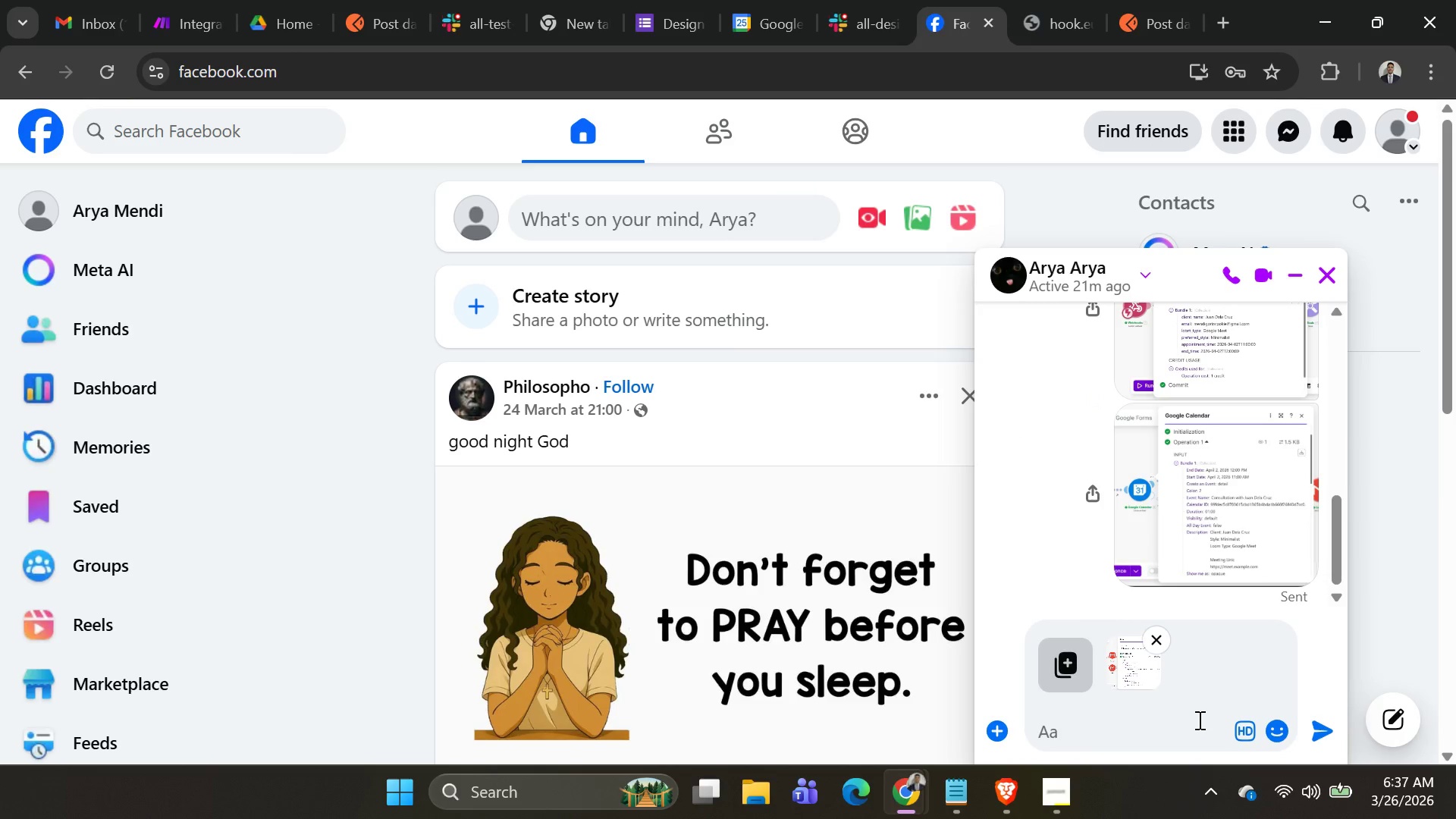 
key(Enter)
 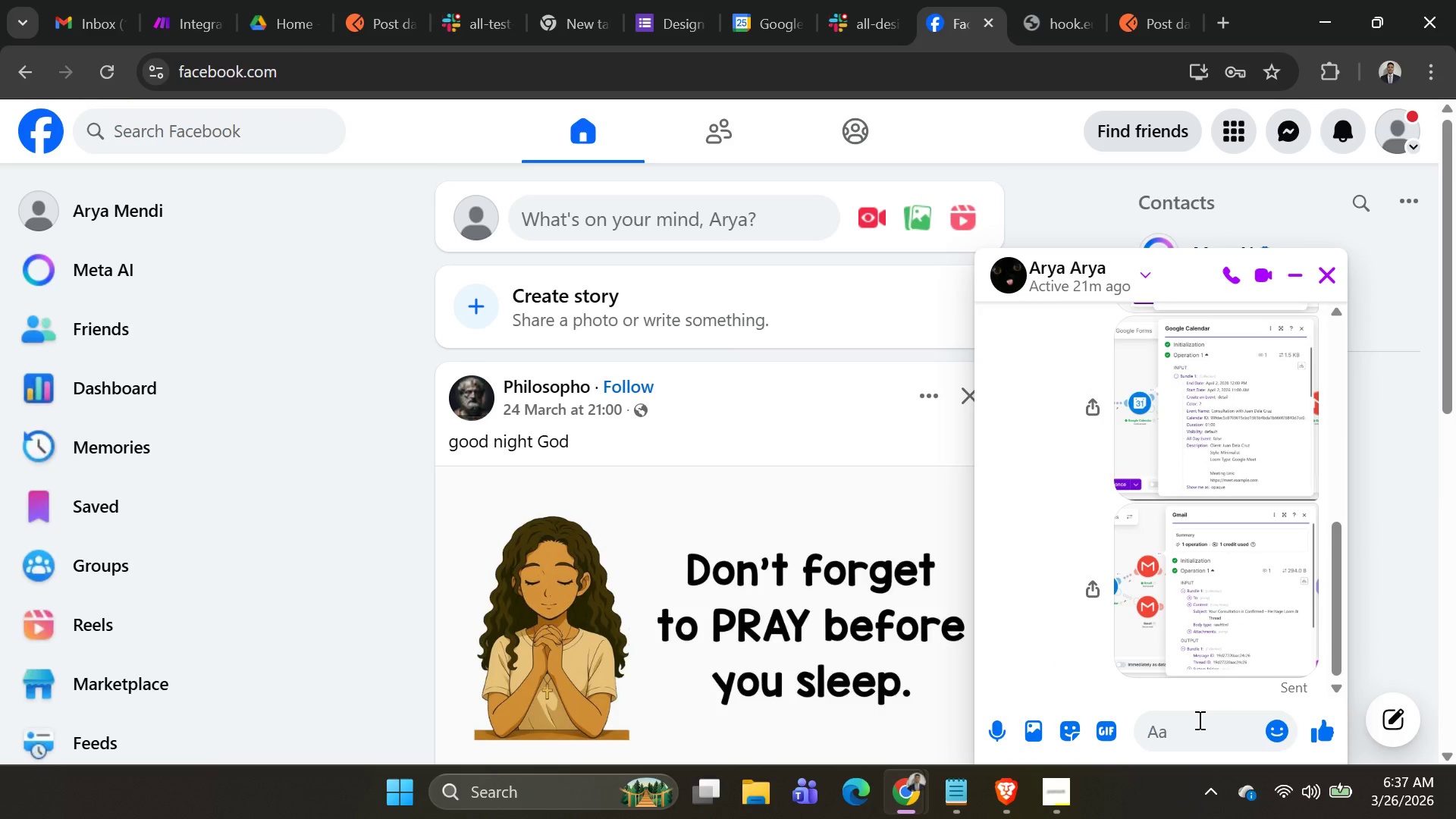 
scroll: coordinate [1210, 714], scroll_direction: up, amount: 1.0
 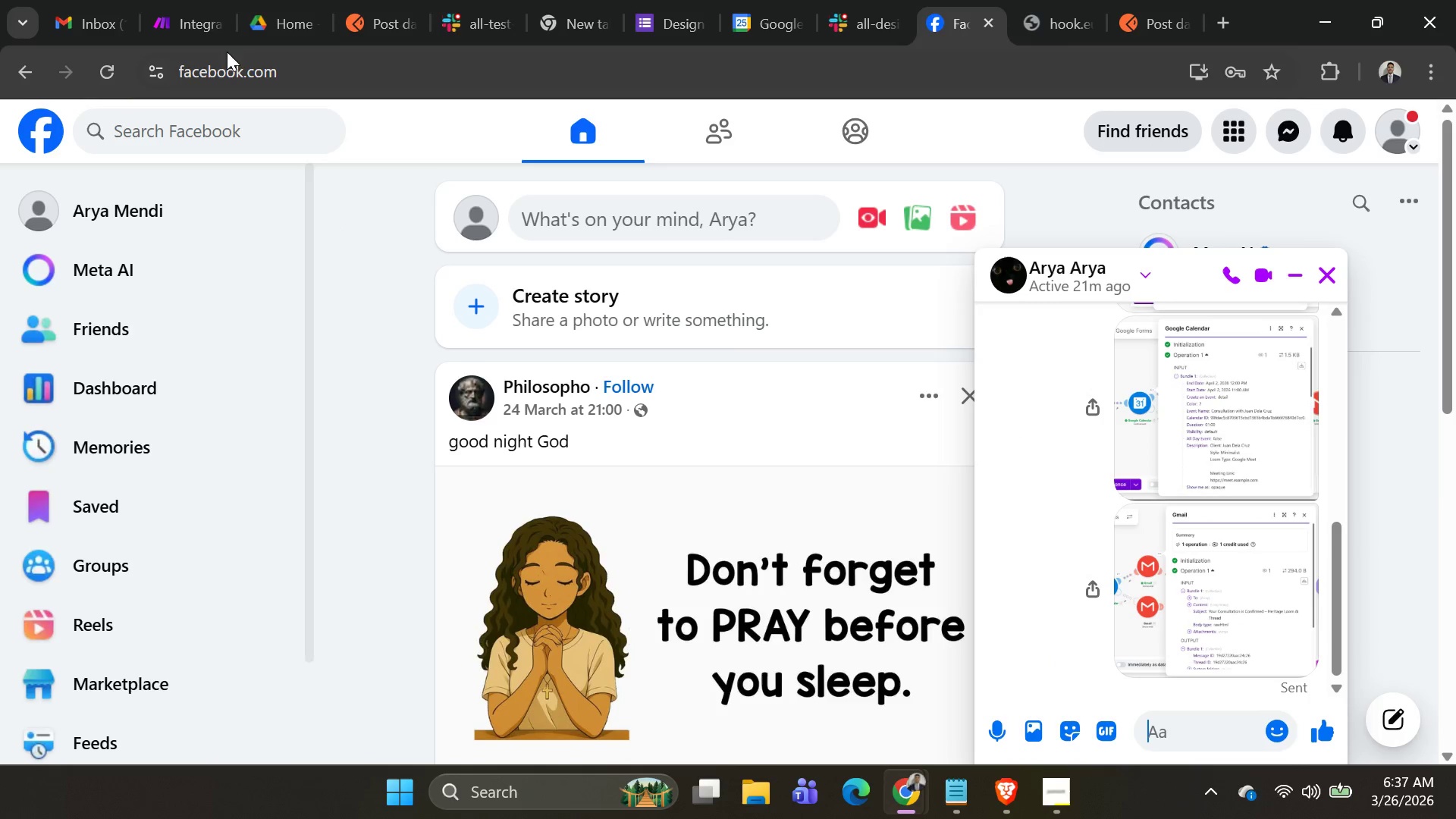 
left_click([194, 20])
 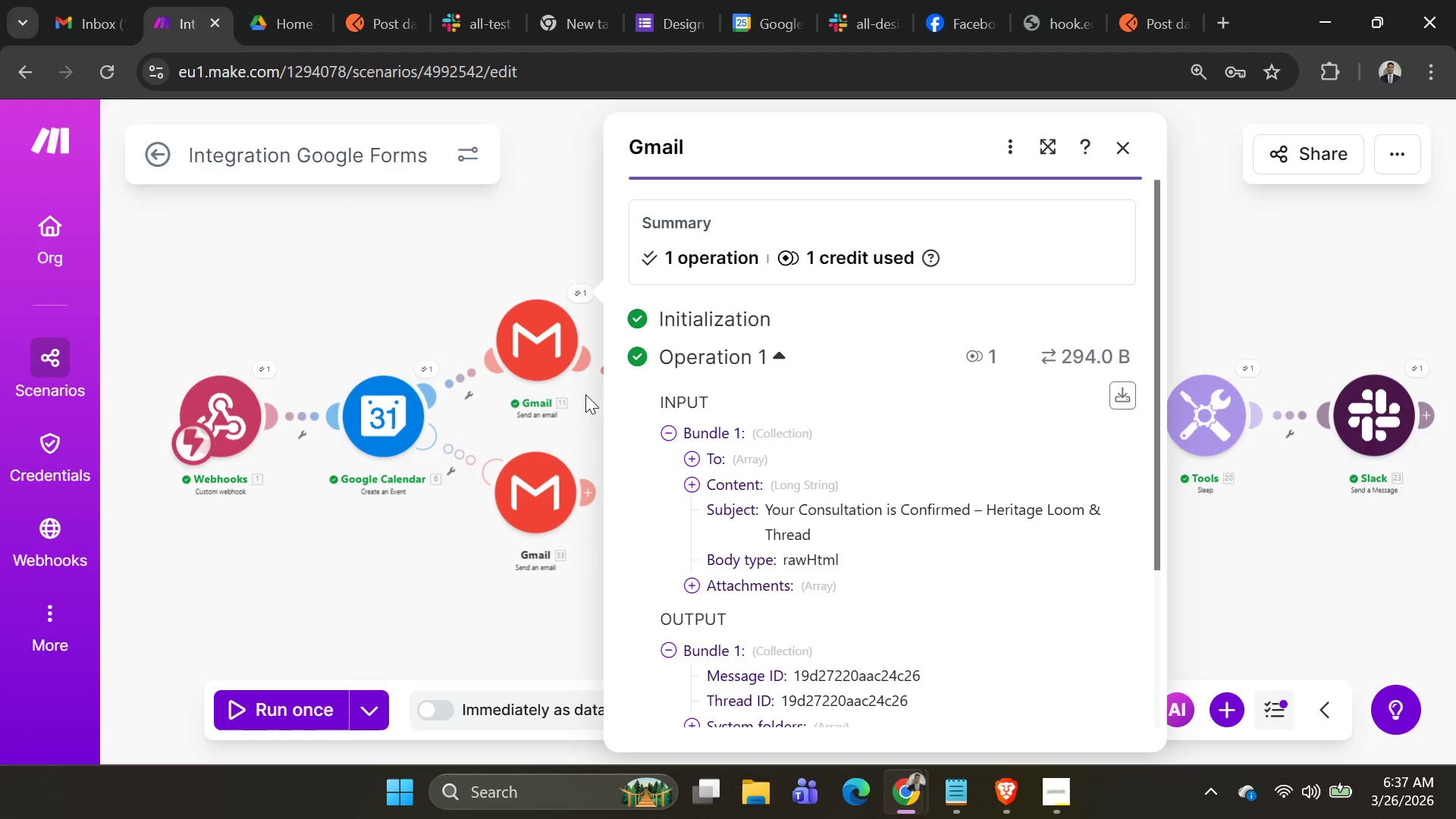 
left_click([582, 402])
 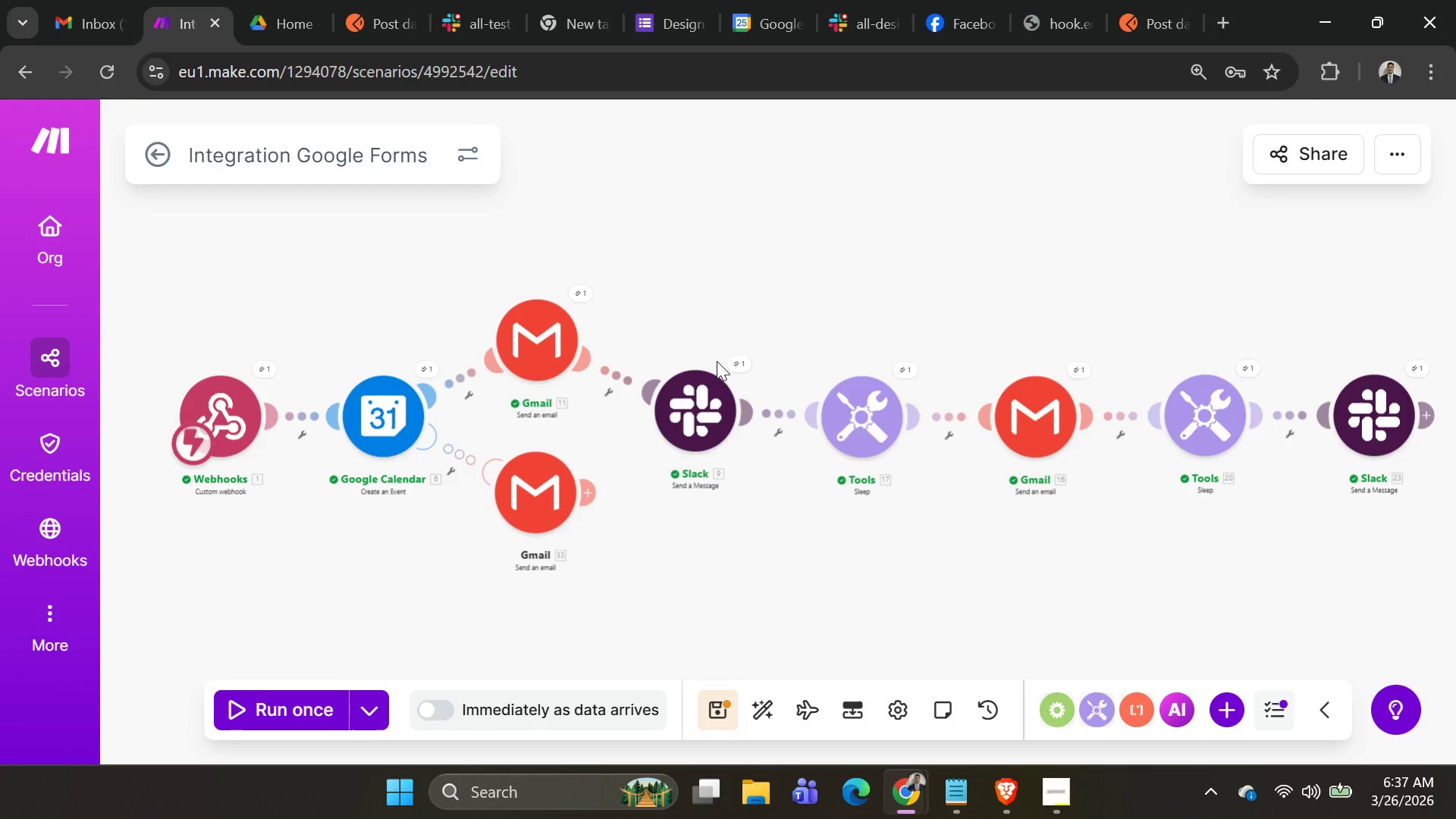 
left_click([738, 361])
 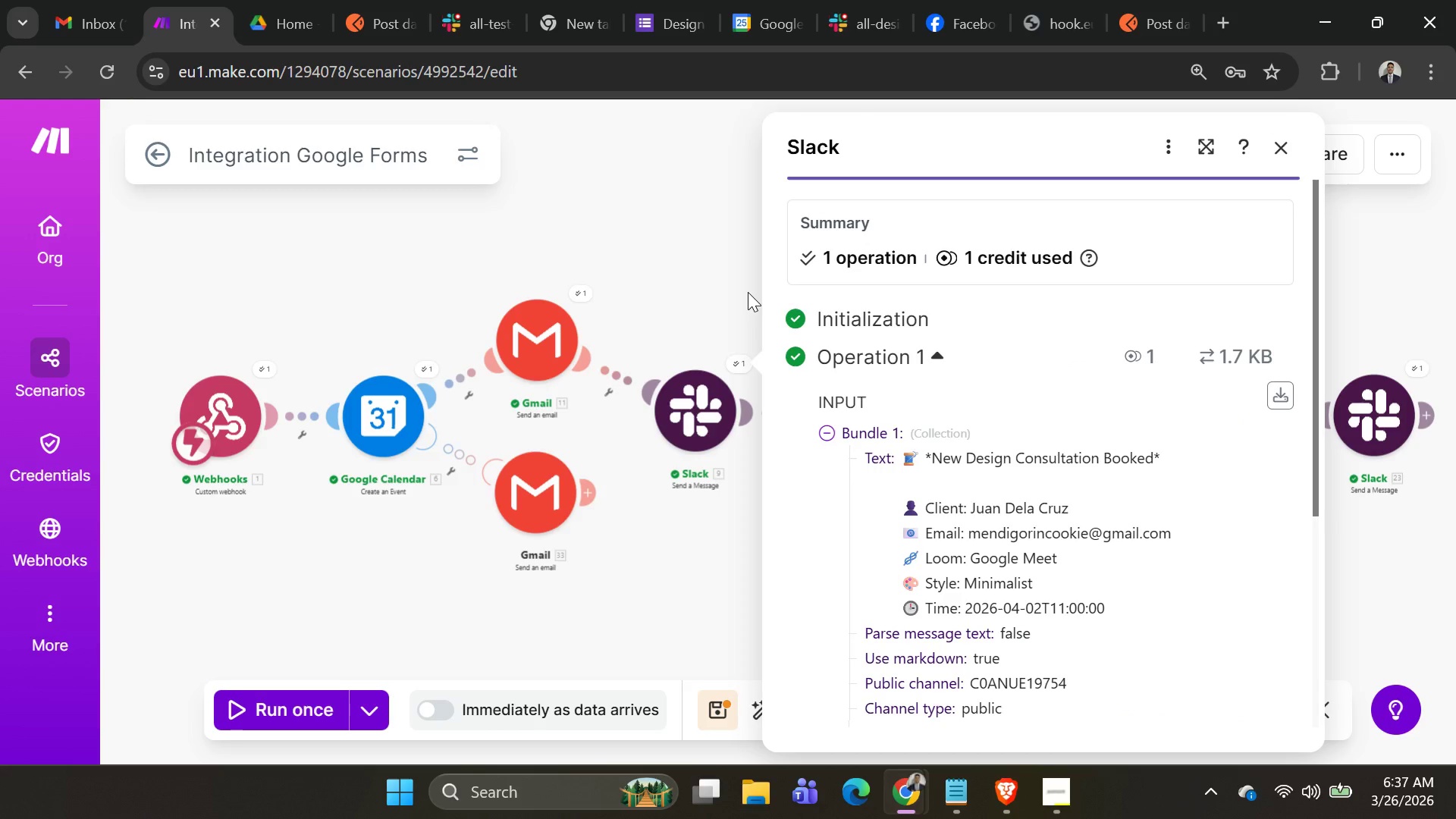 
key(PrintScreen)
 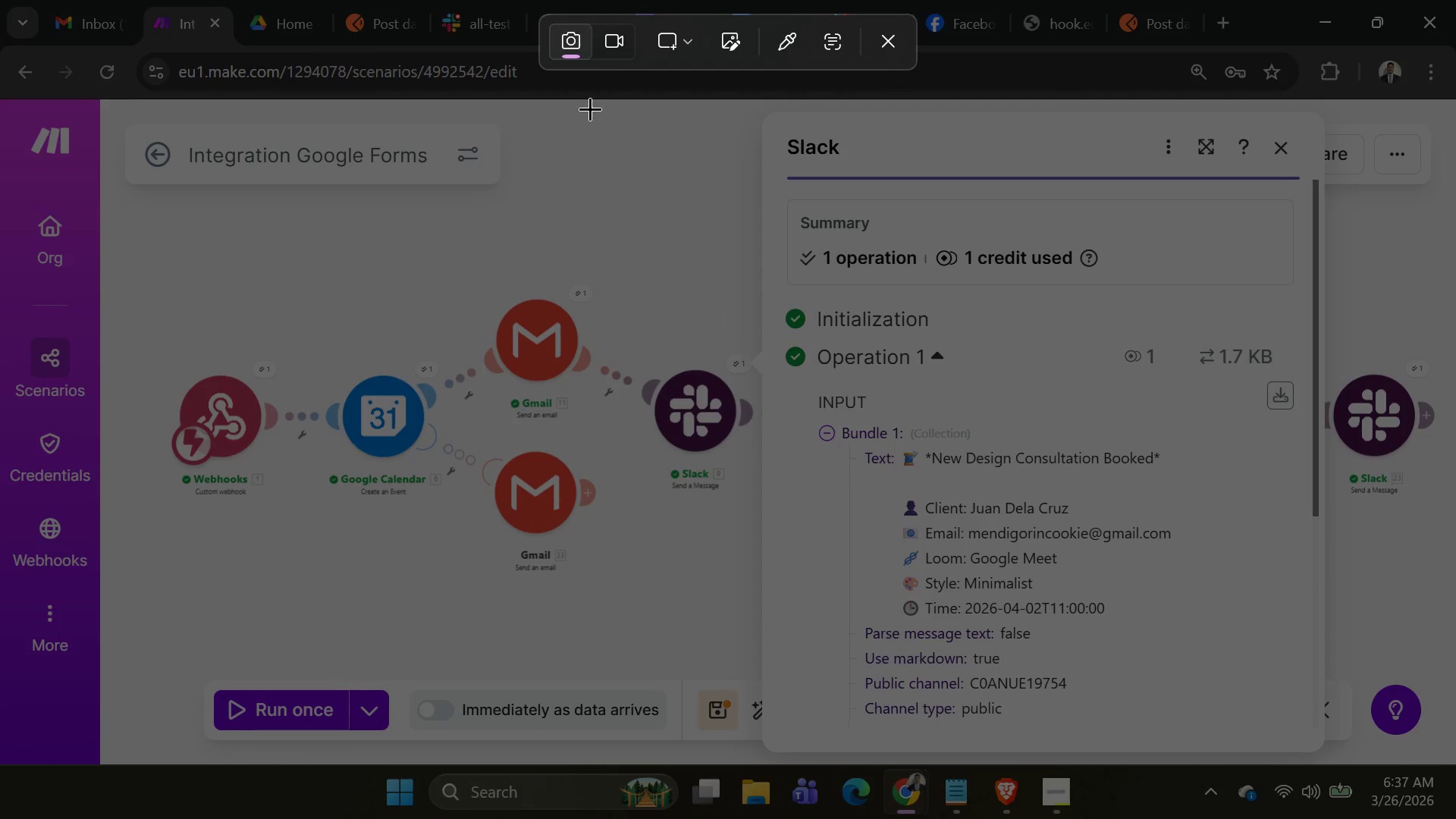 
left_click_drag(start_coordinate=[552, 99], to_coordinate=[566, 140])
 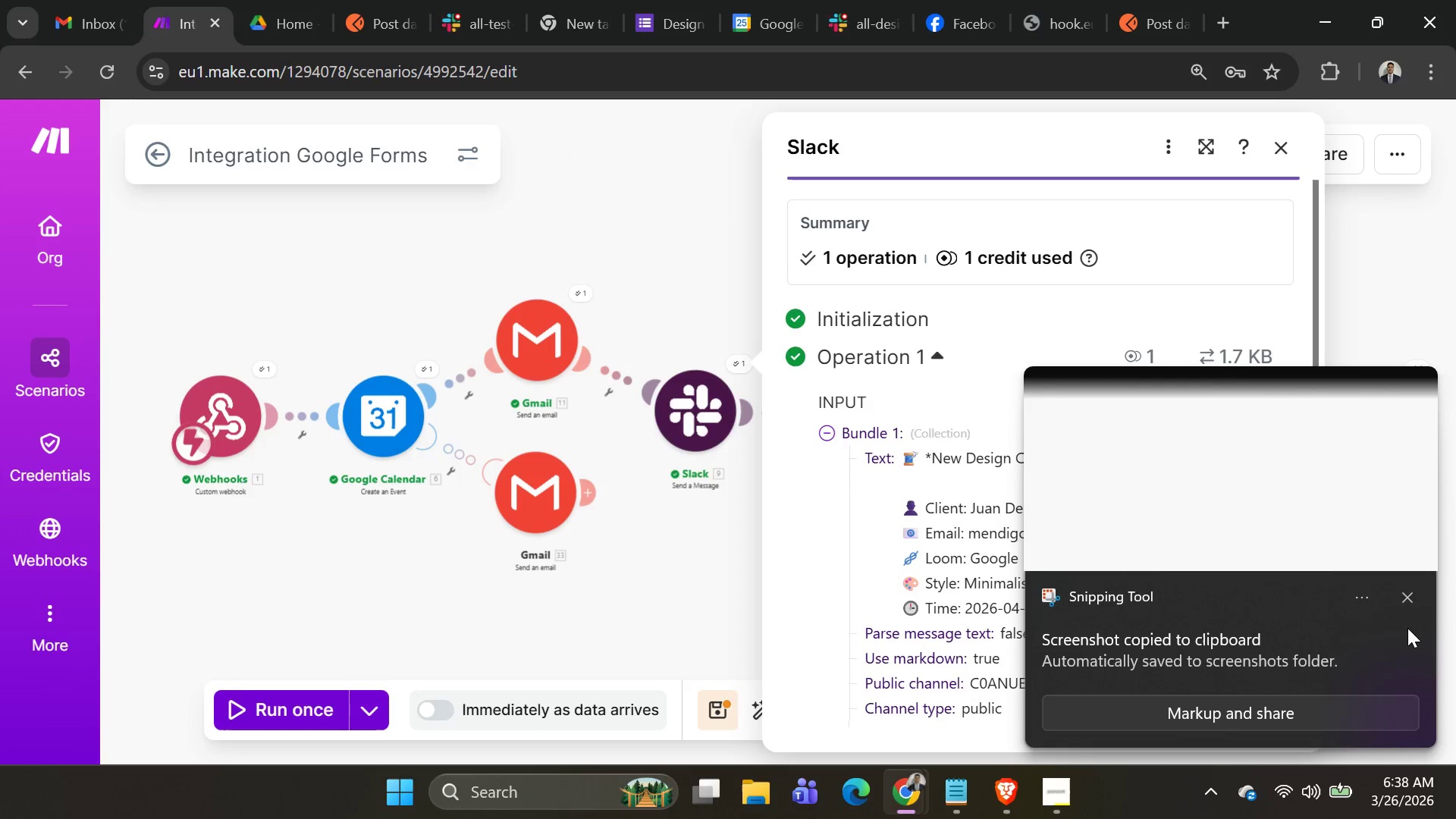 
left_click([1407, 590])
 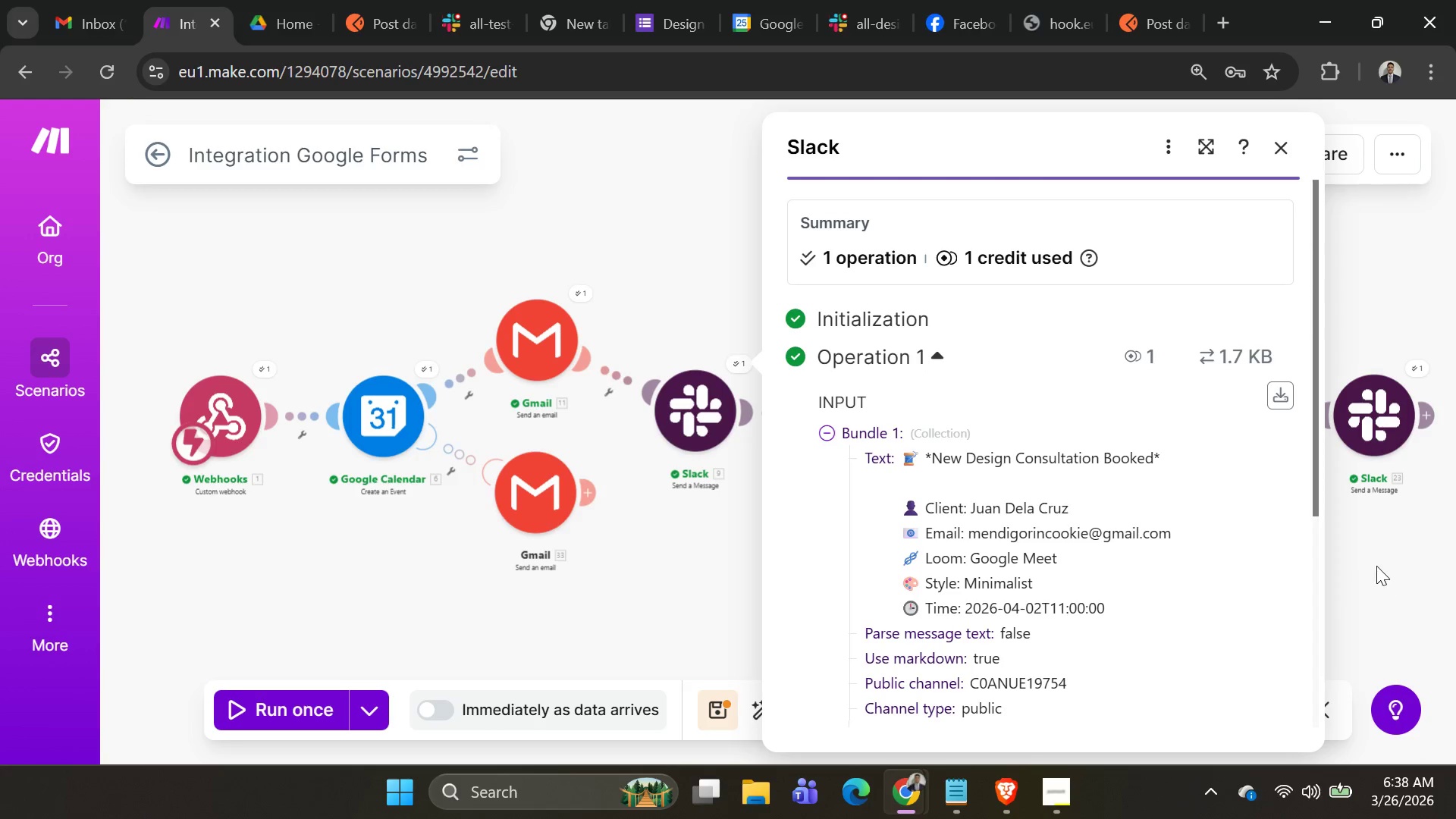 
key(PrintScreen)
 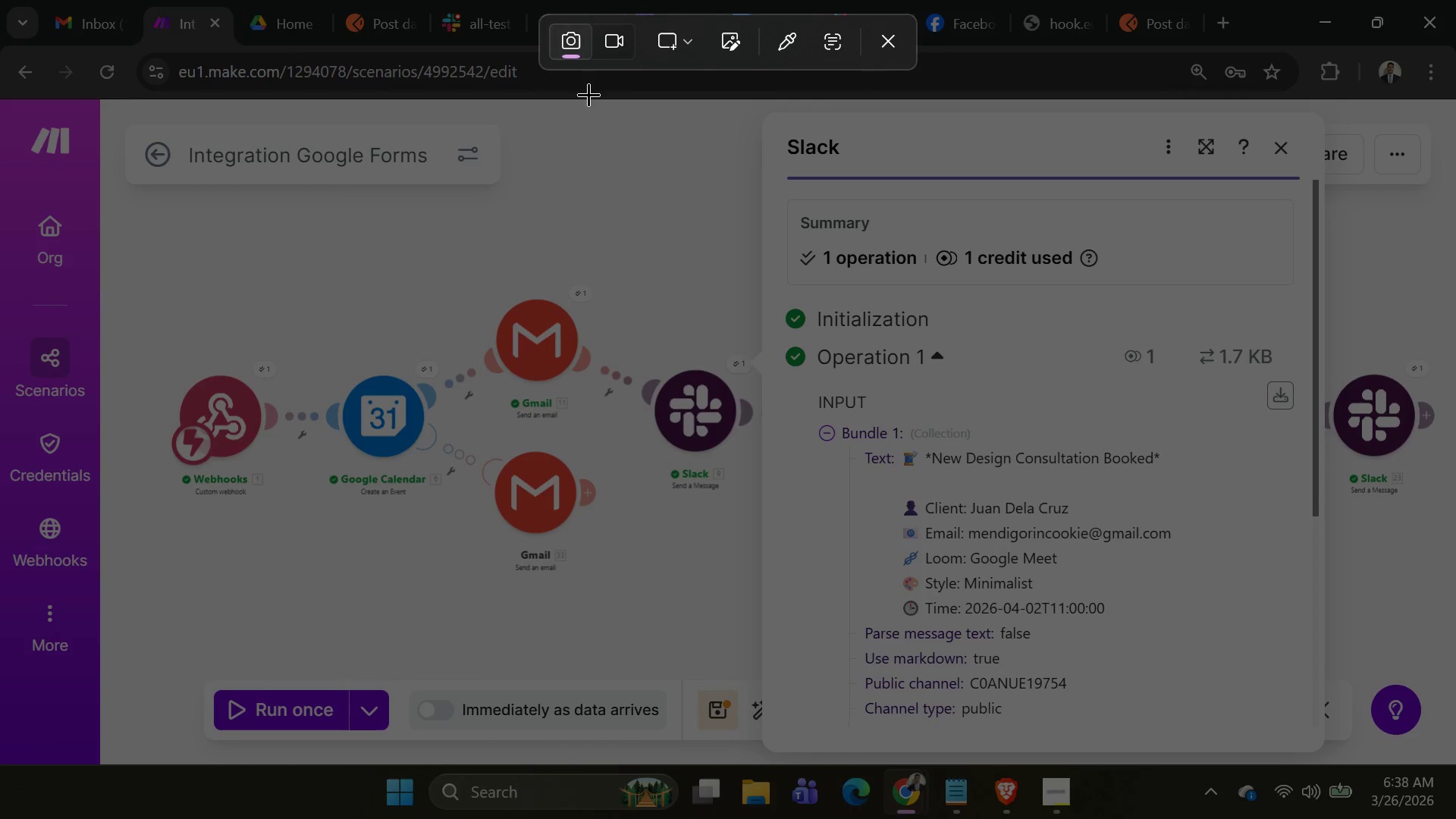 
left_click_drag(start_coordinate=[595, 99], to_coordinate=[1338, 768])
 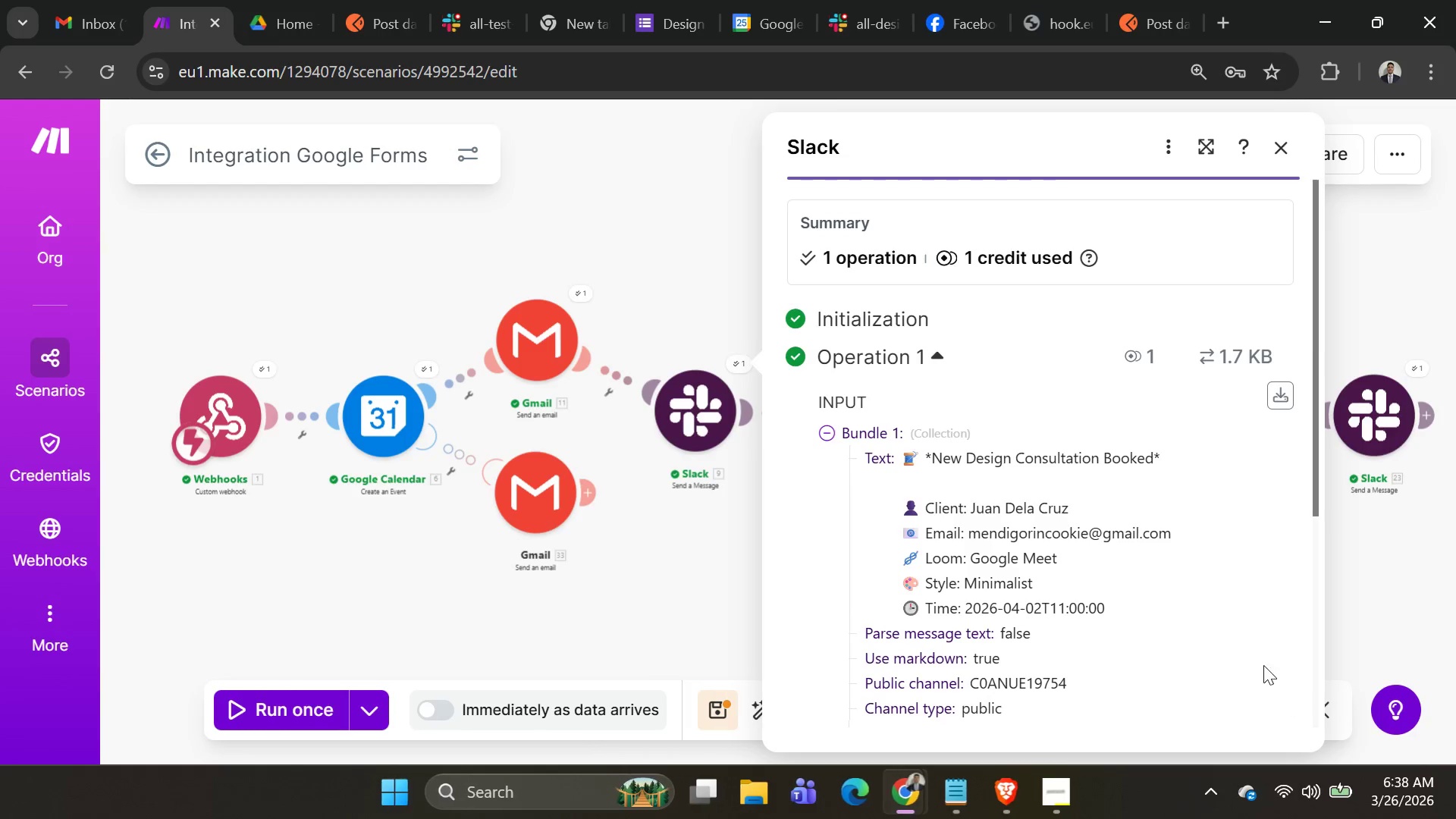 
key(Alt+AltLeft)
 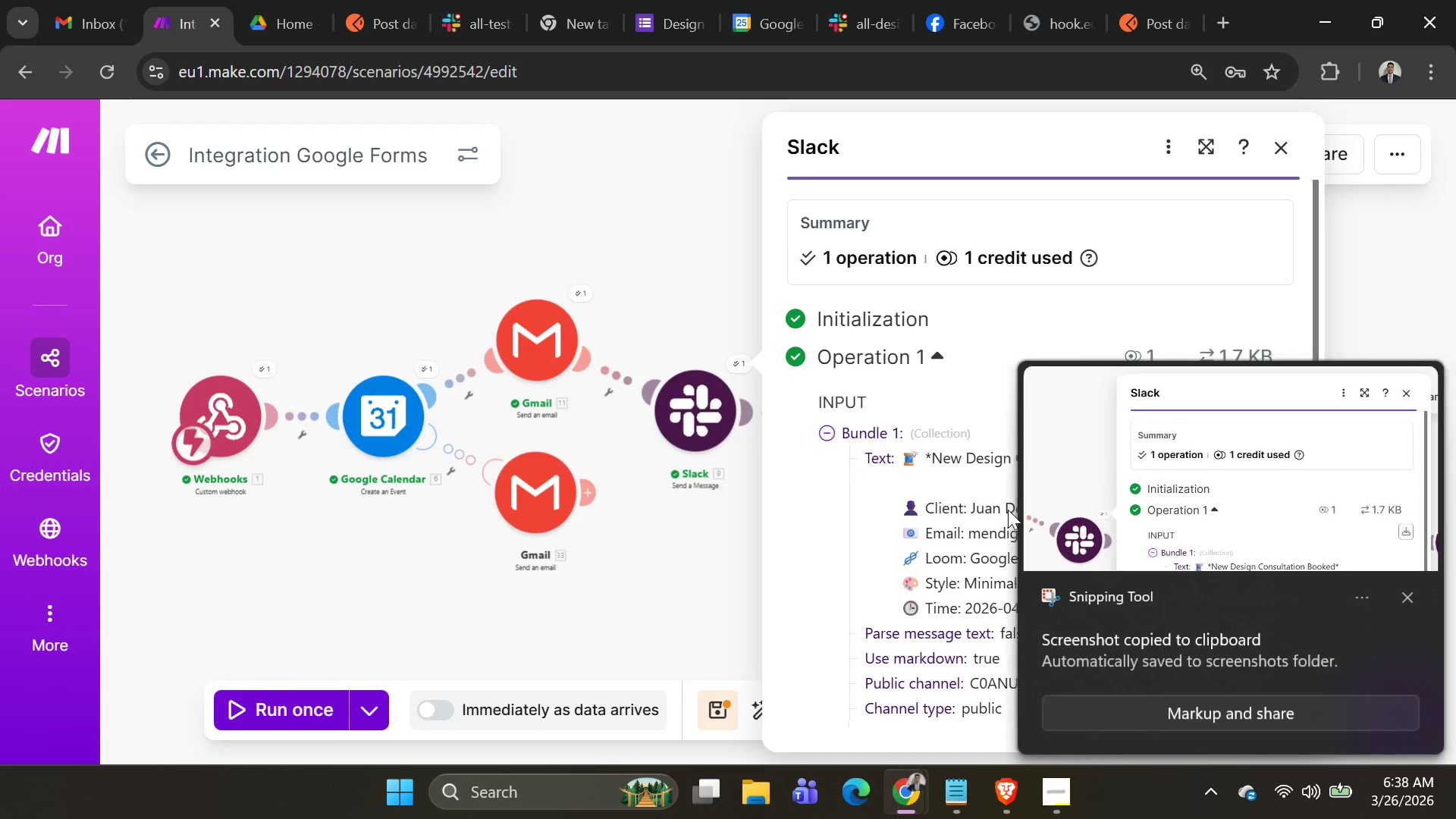 
key(Alt+Tab)
 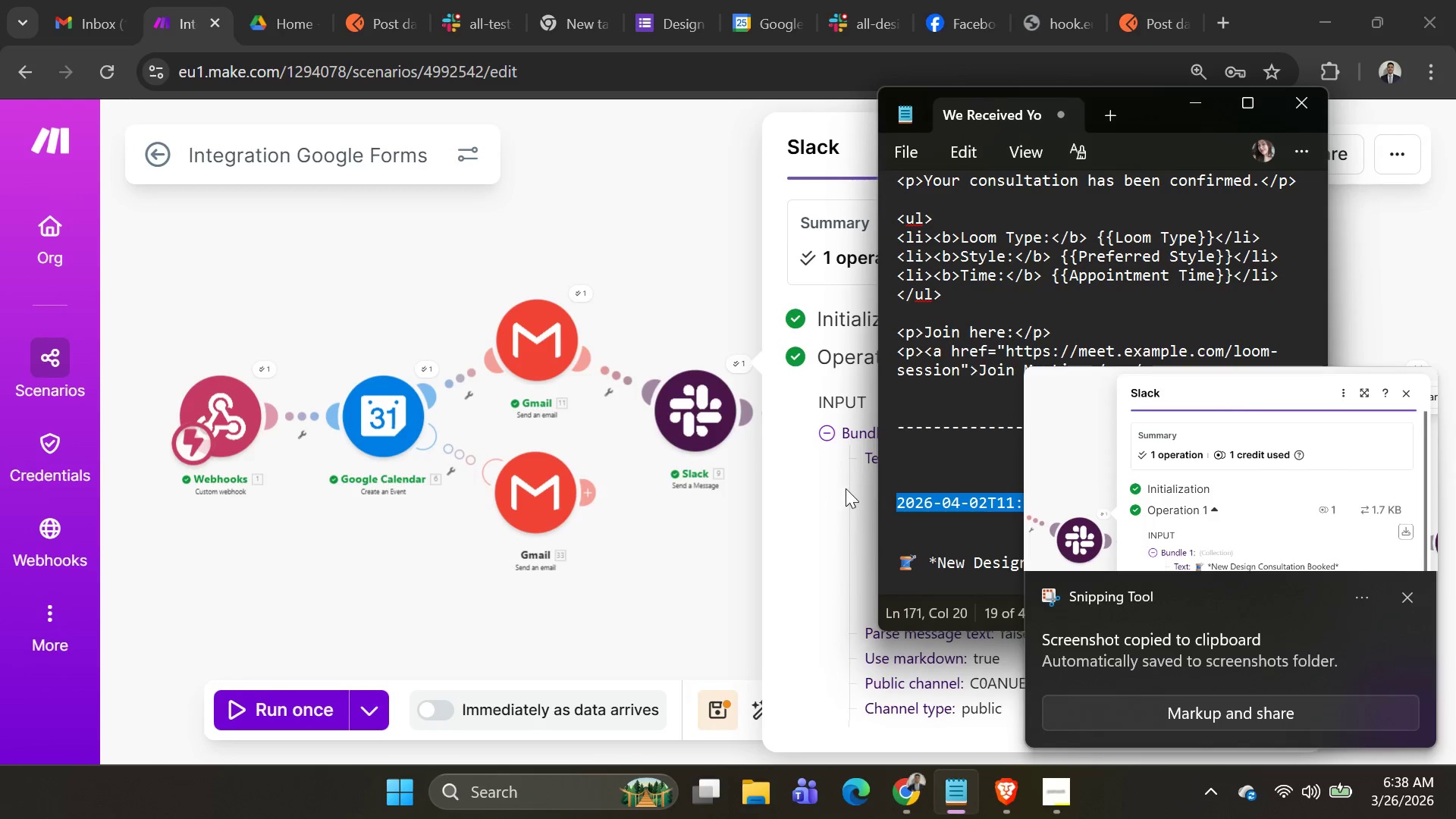 
key(Alt+AltLeft)
 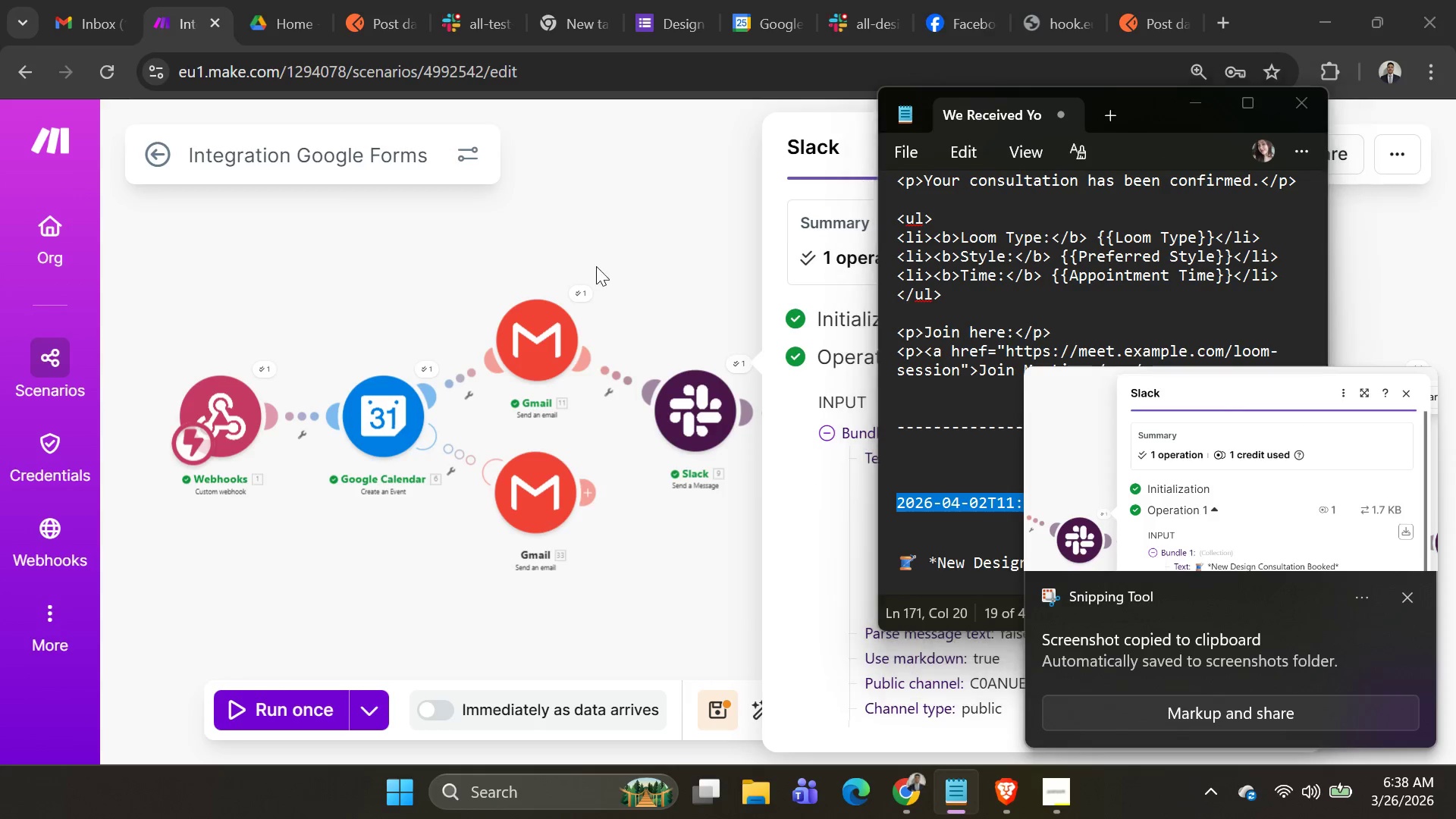 
key(Alt+Tab)
 